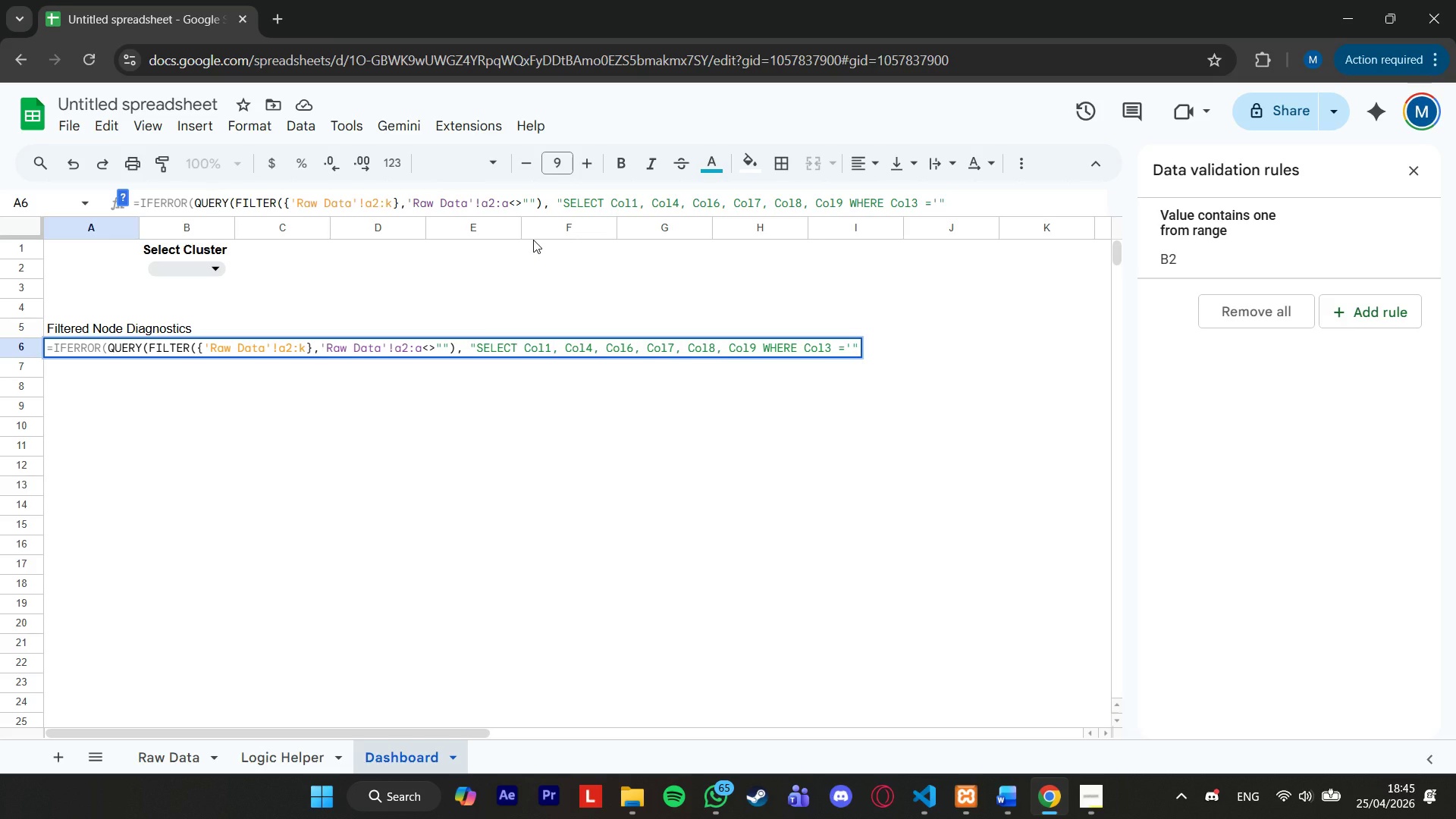 
key(Space)
 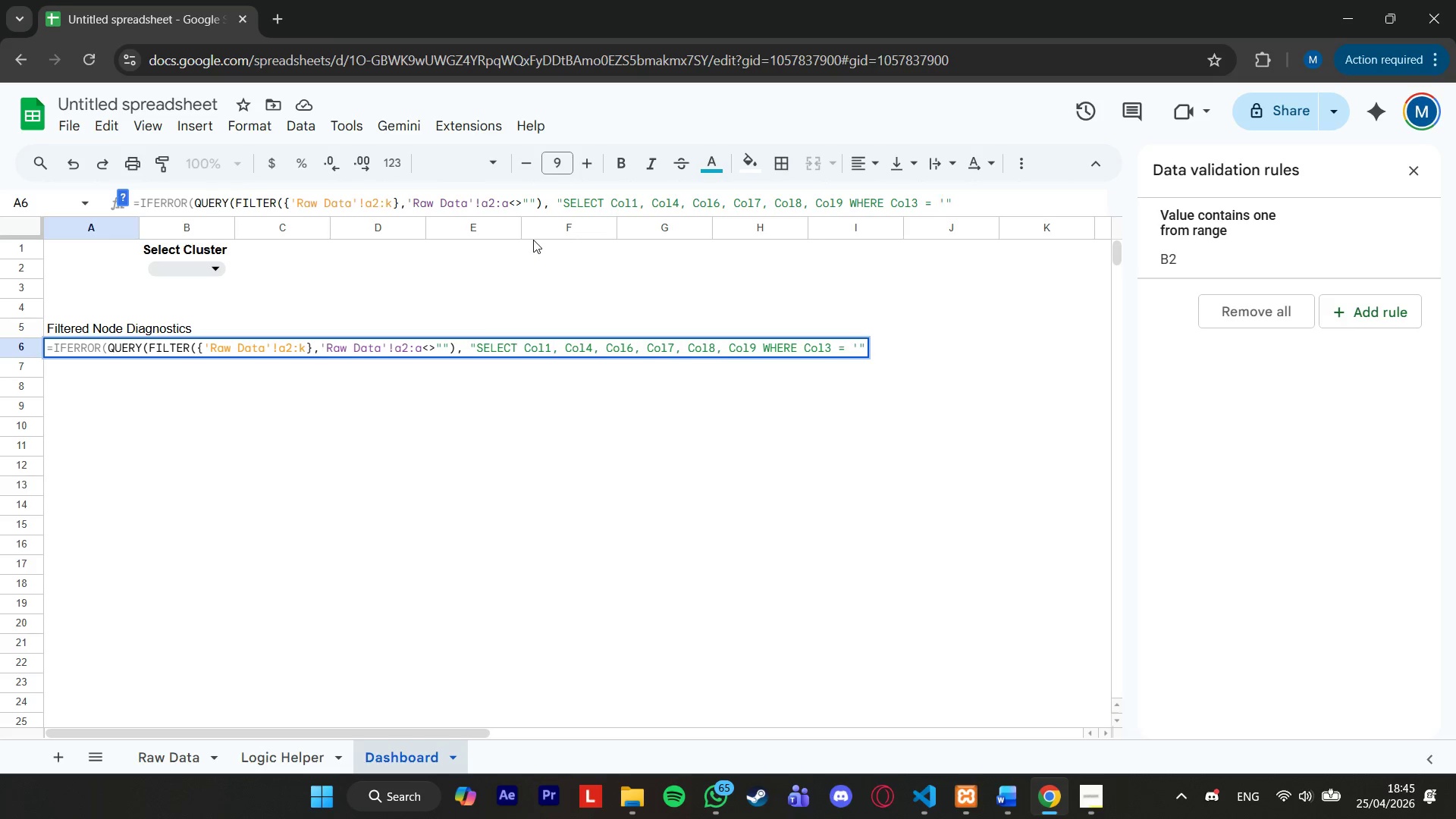 
key(ArrowLeft)
 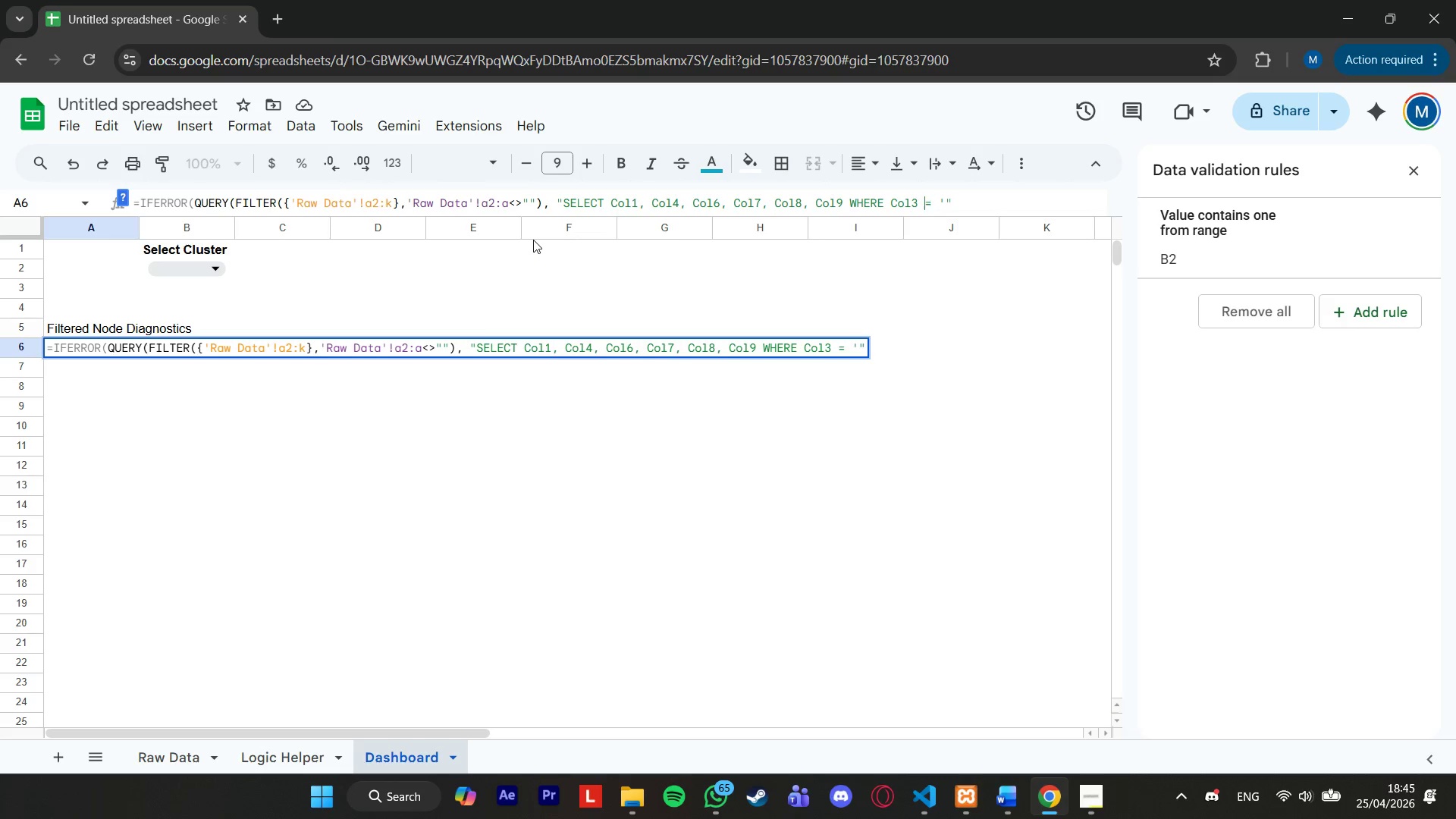 
key(ArrowLeft)
 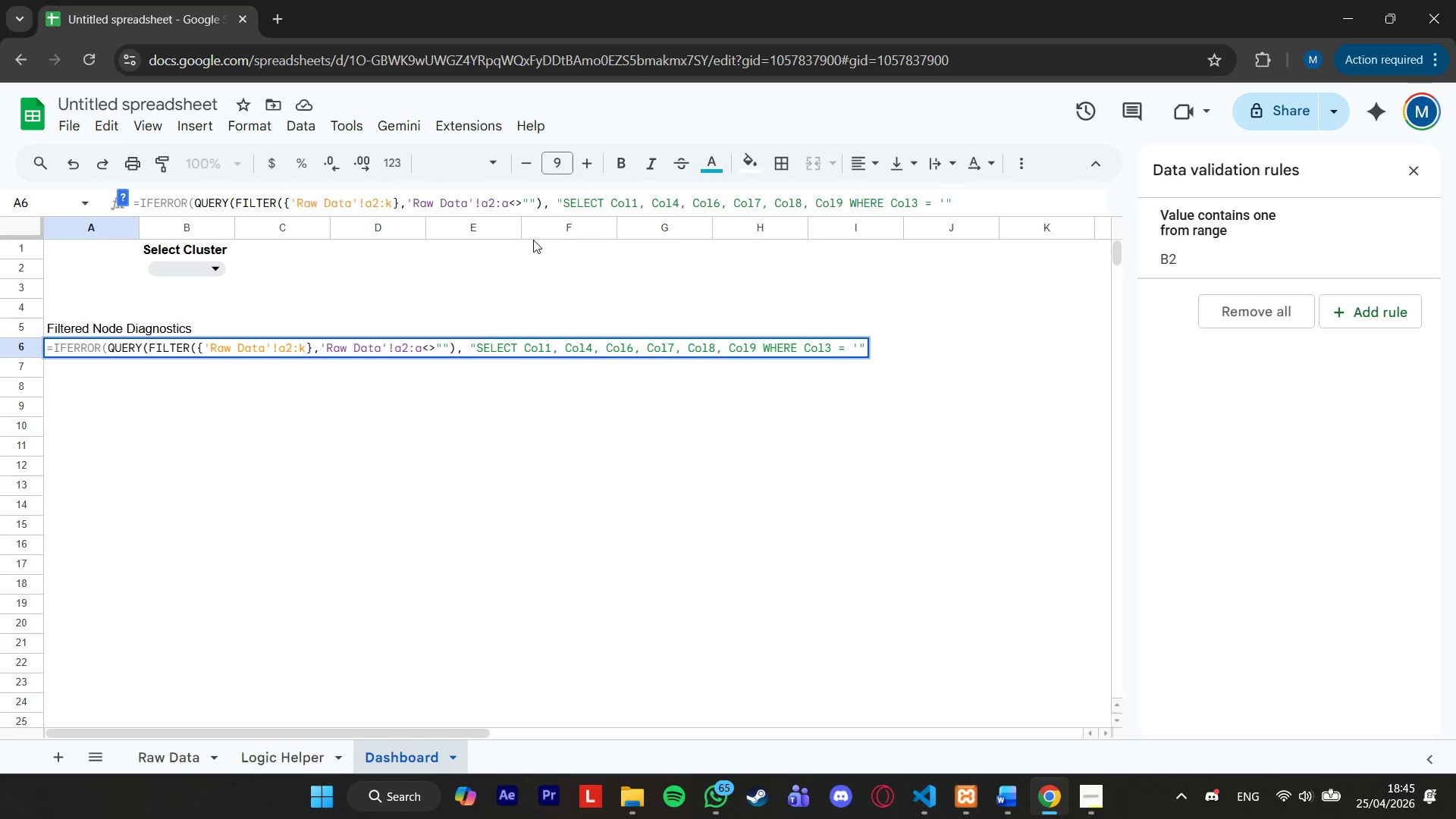 
key(Backspace)
 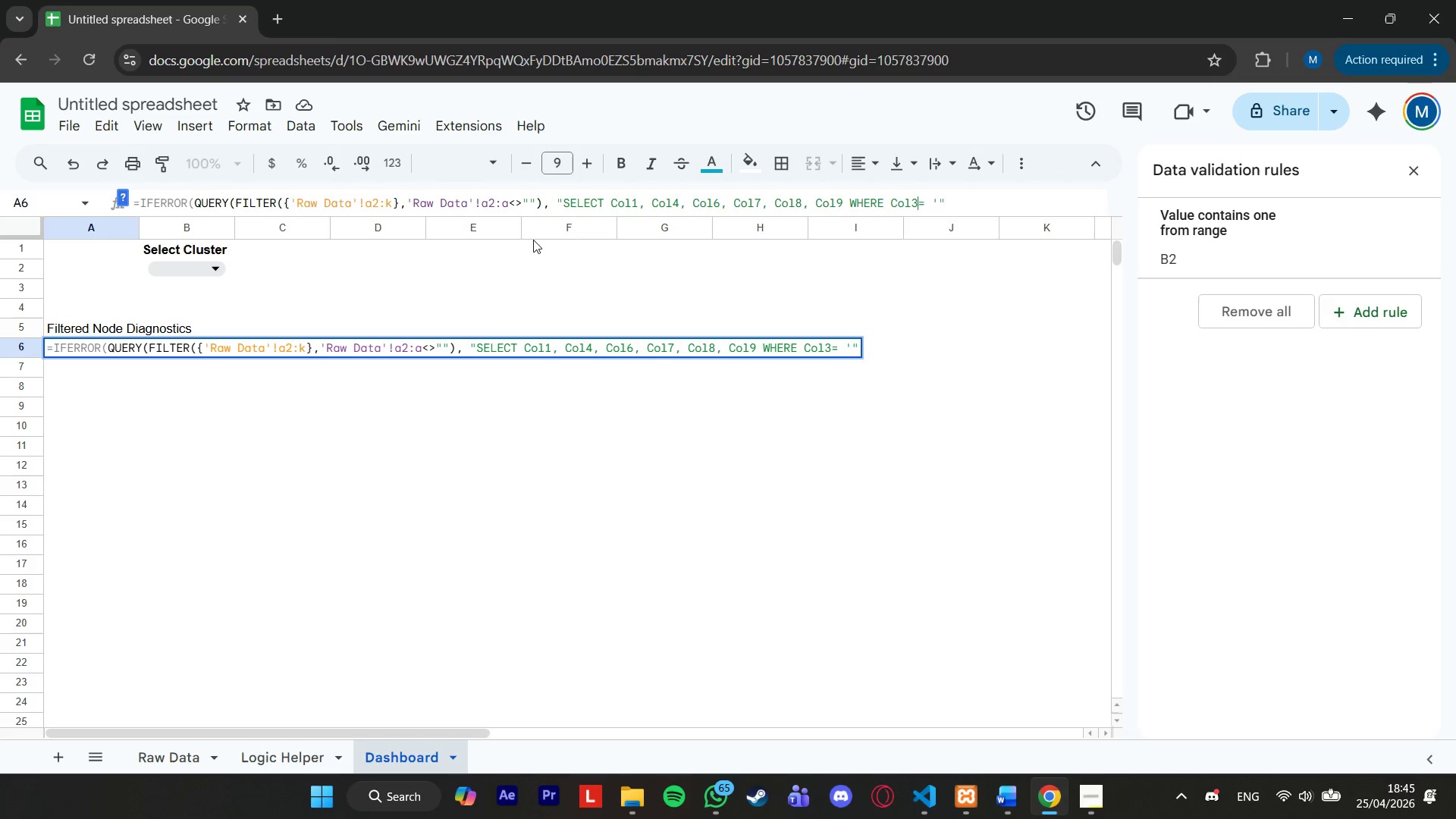 
key(Space)
 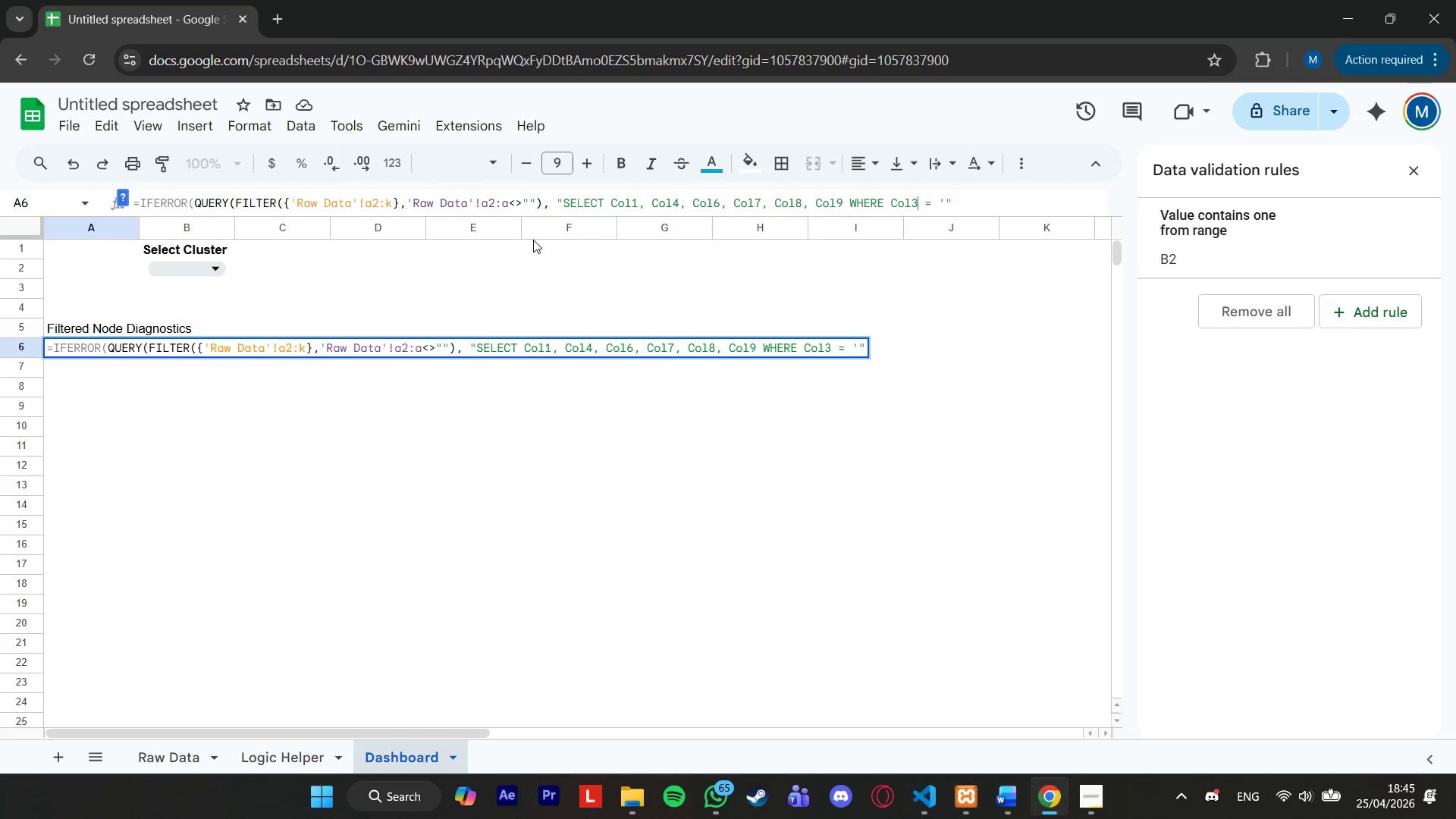 
hold_key(key=ArrowLeft, duration=0.78)
 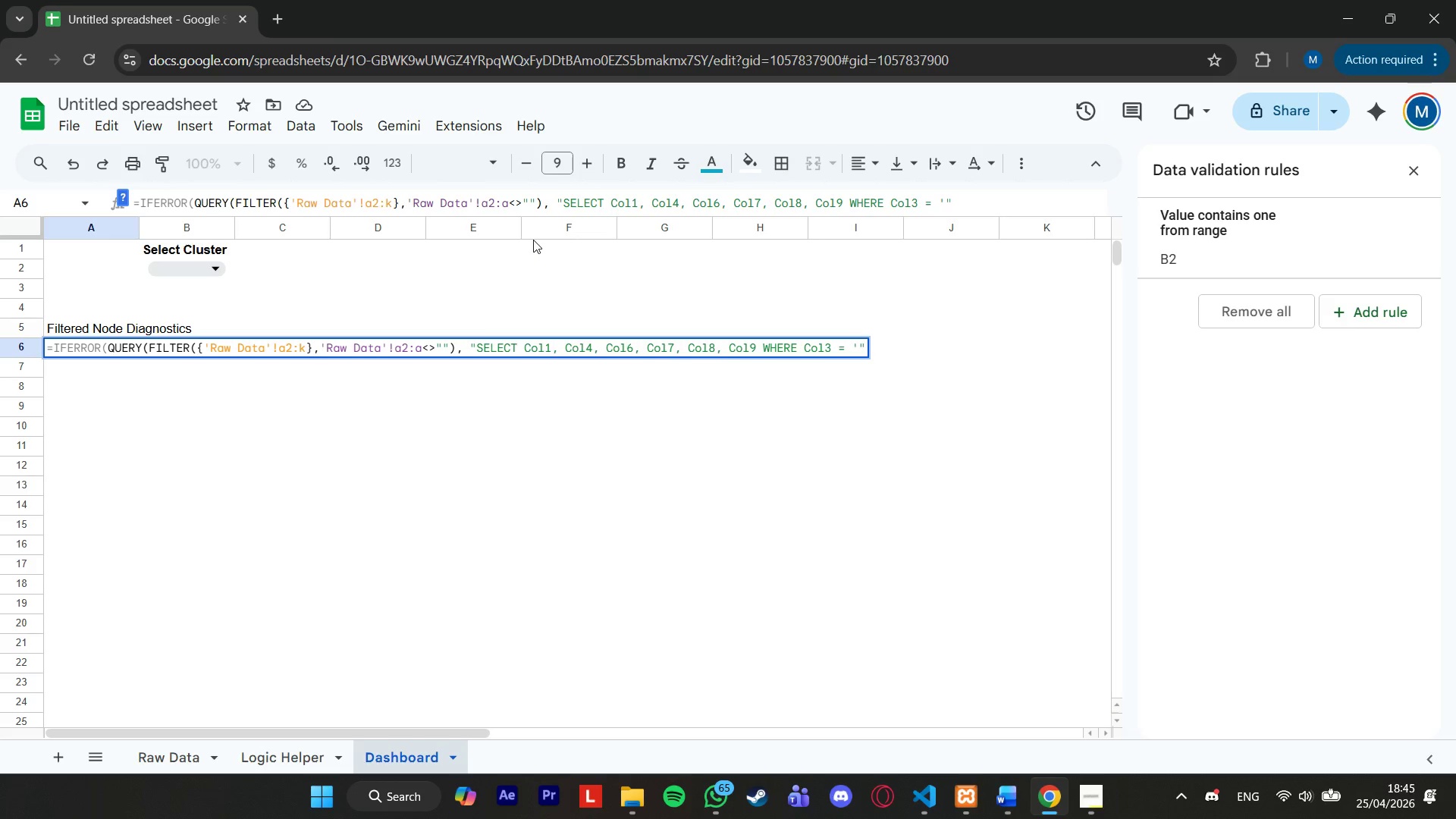 
hold_key(key=ArrowLeft, duration=0.39)
 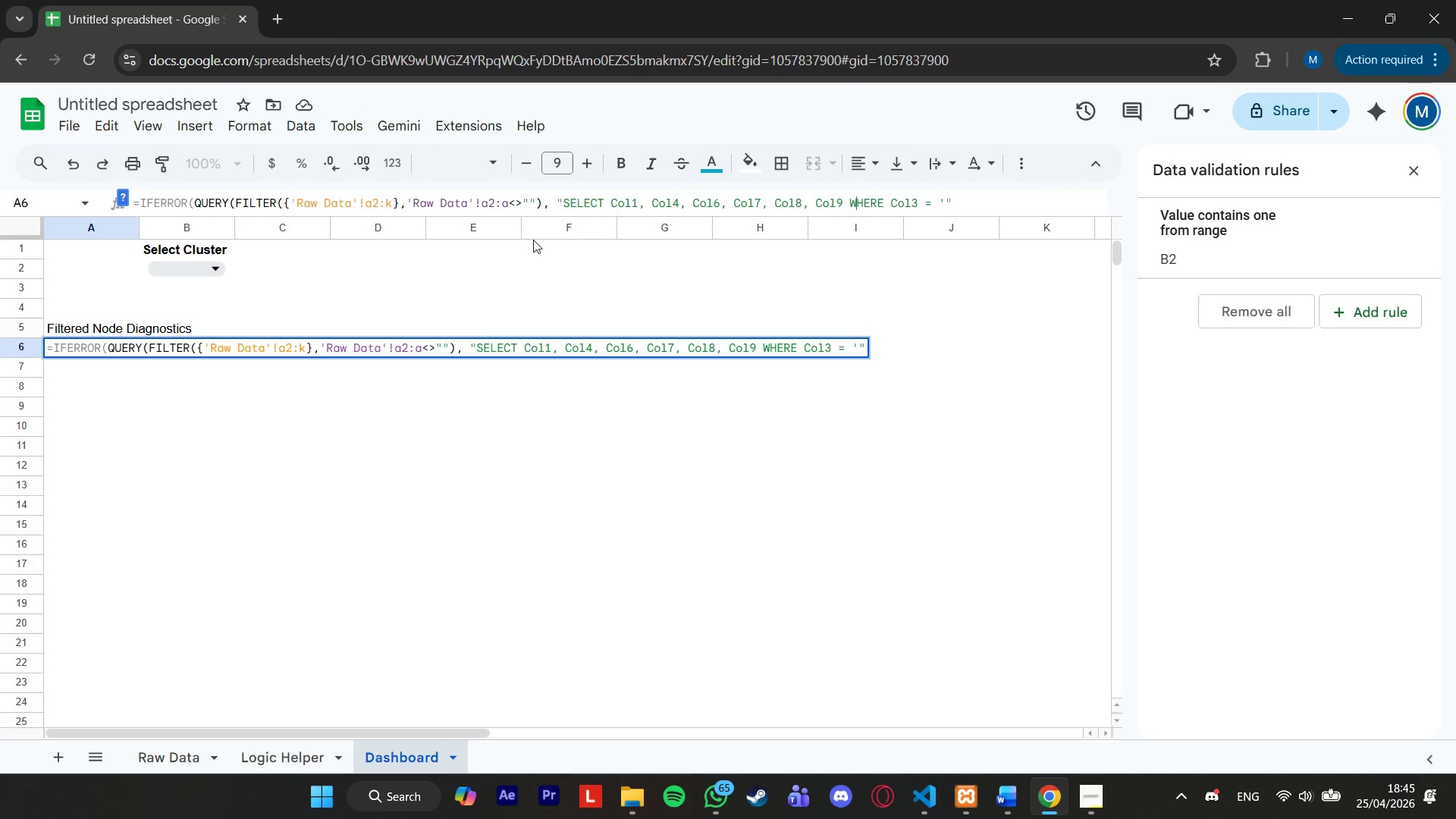 
hold_key(key=ArrowRight, duration=1.51)
 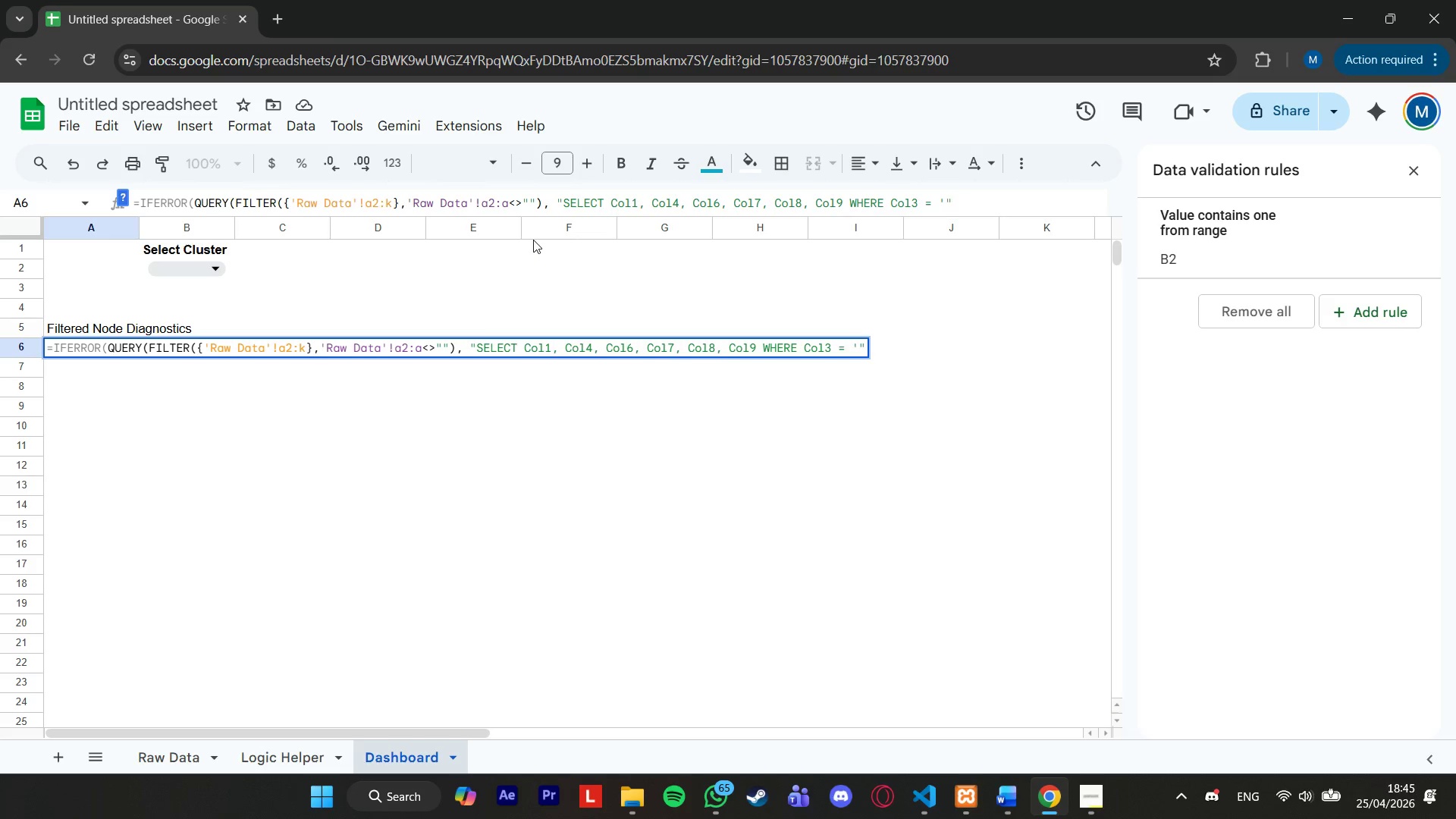 
type( & trim)
 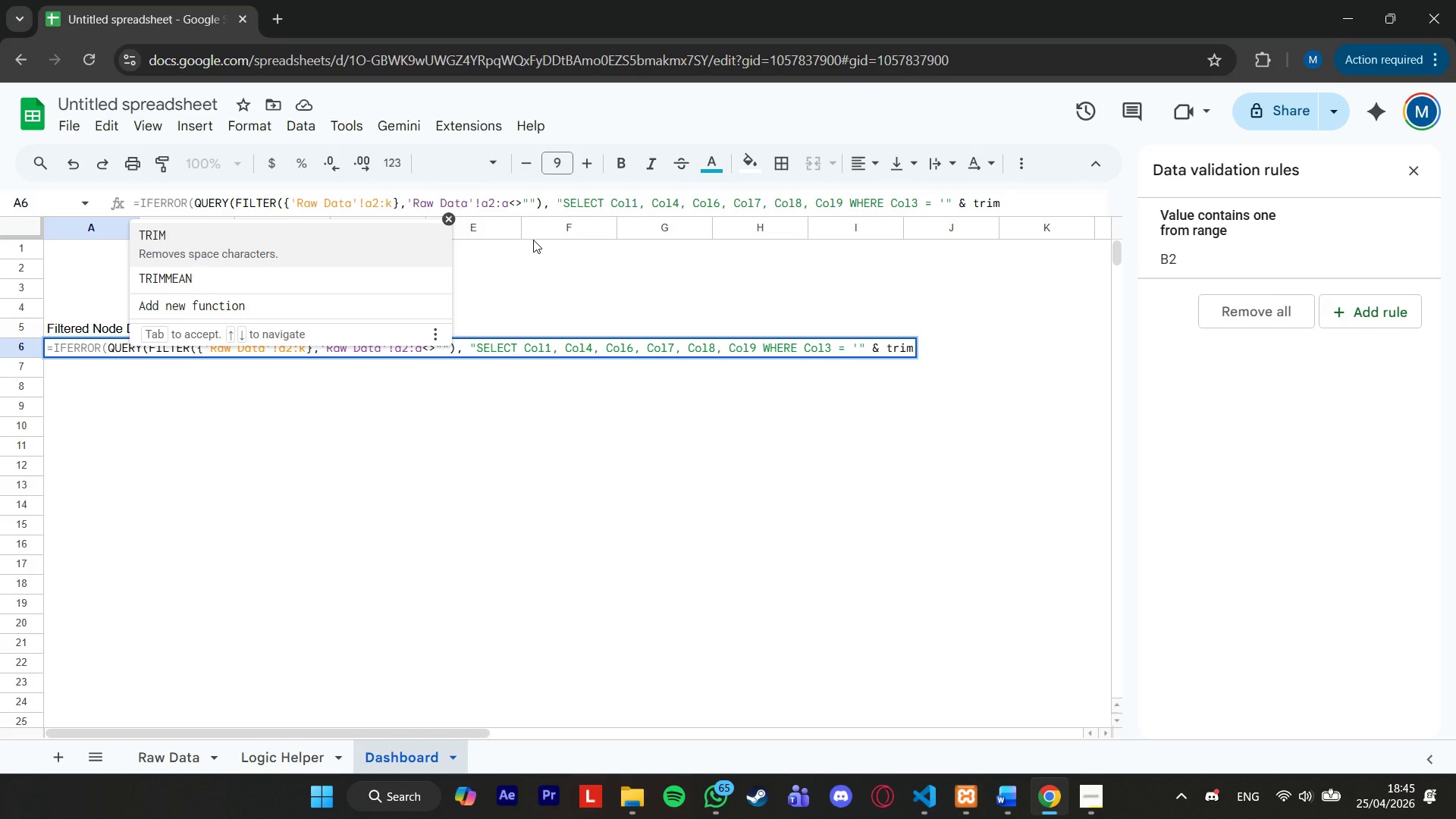 
key(Enter)
 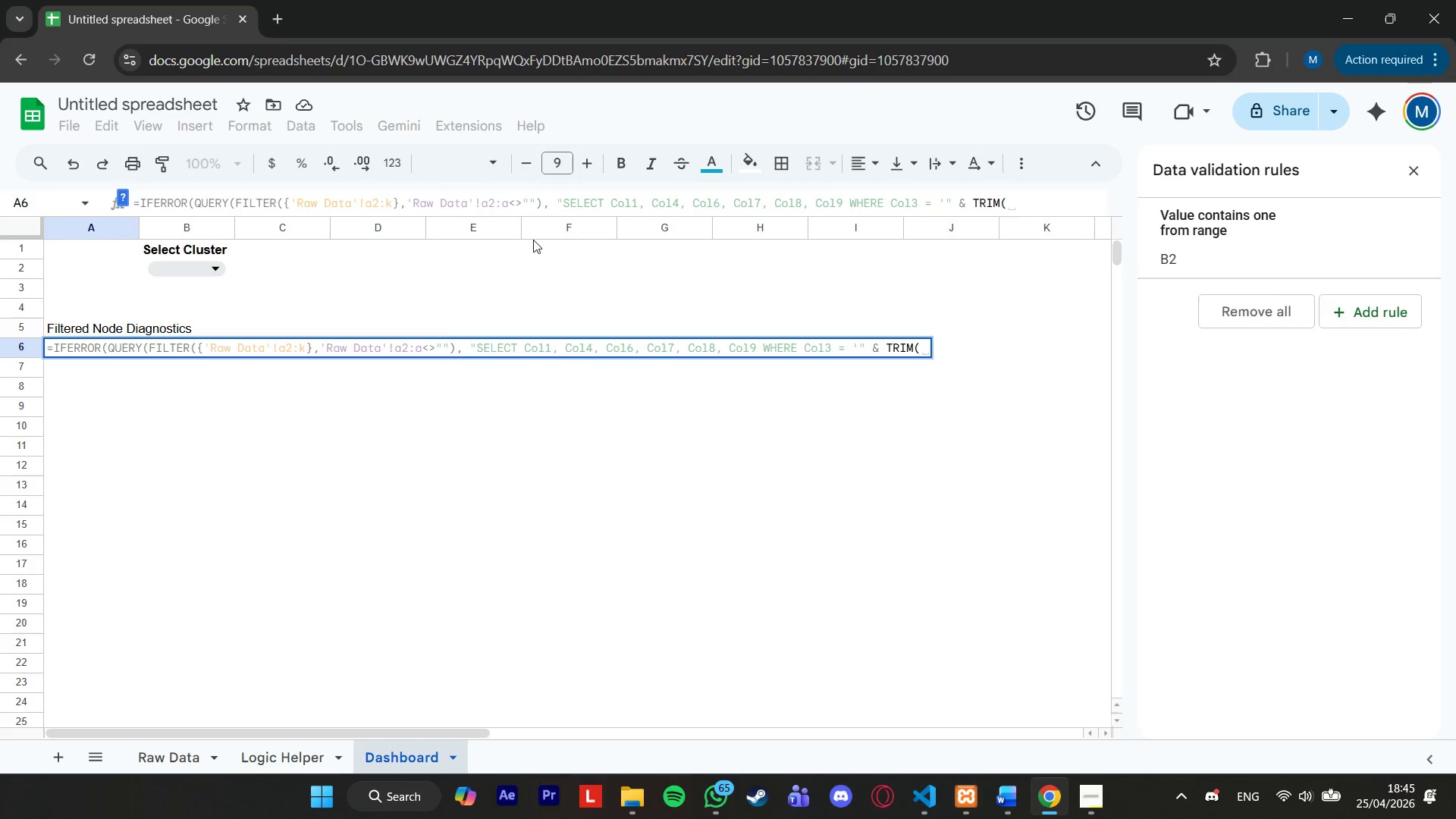 
type(b2))
 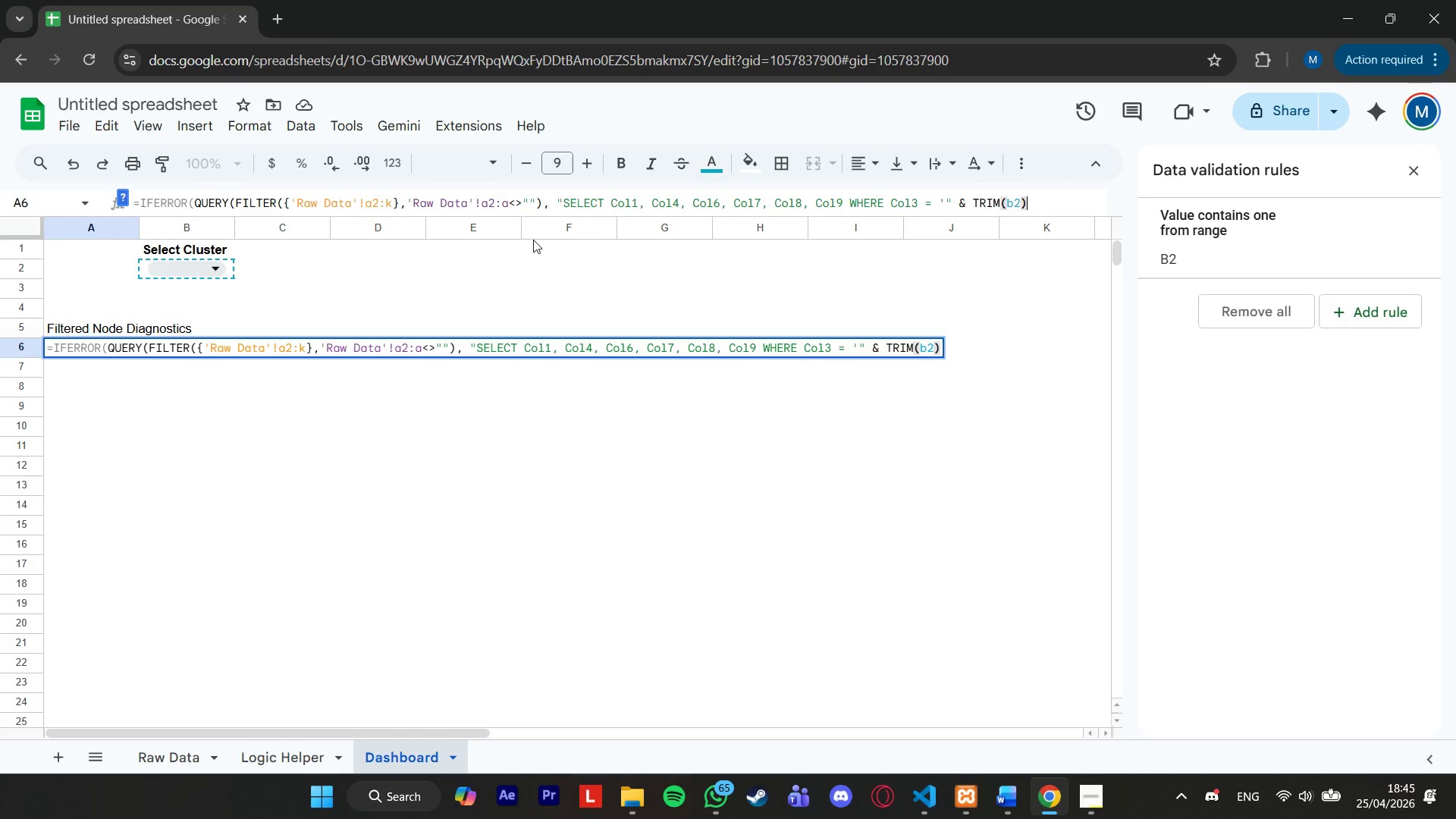 
type(& "",0),"NOT )
key(Backspace)
key(Backspace)
key(Backspace)
type(ot Found"))
 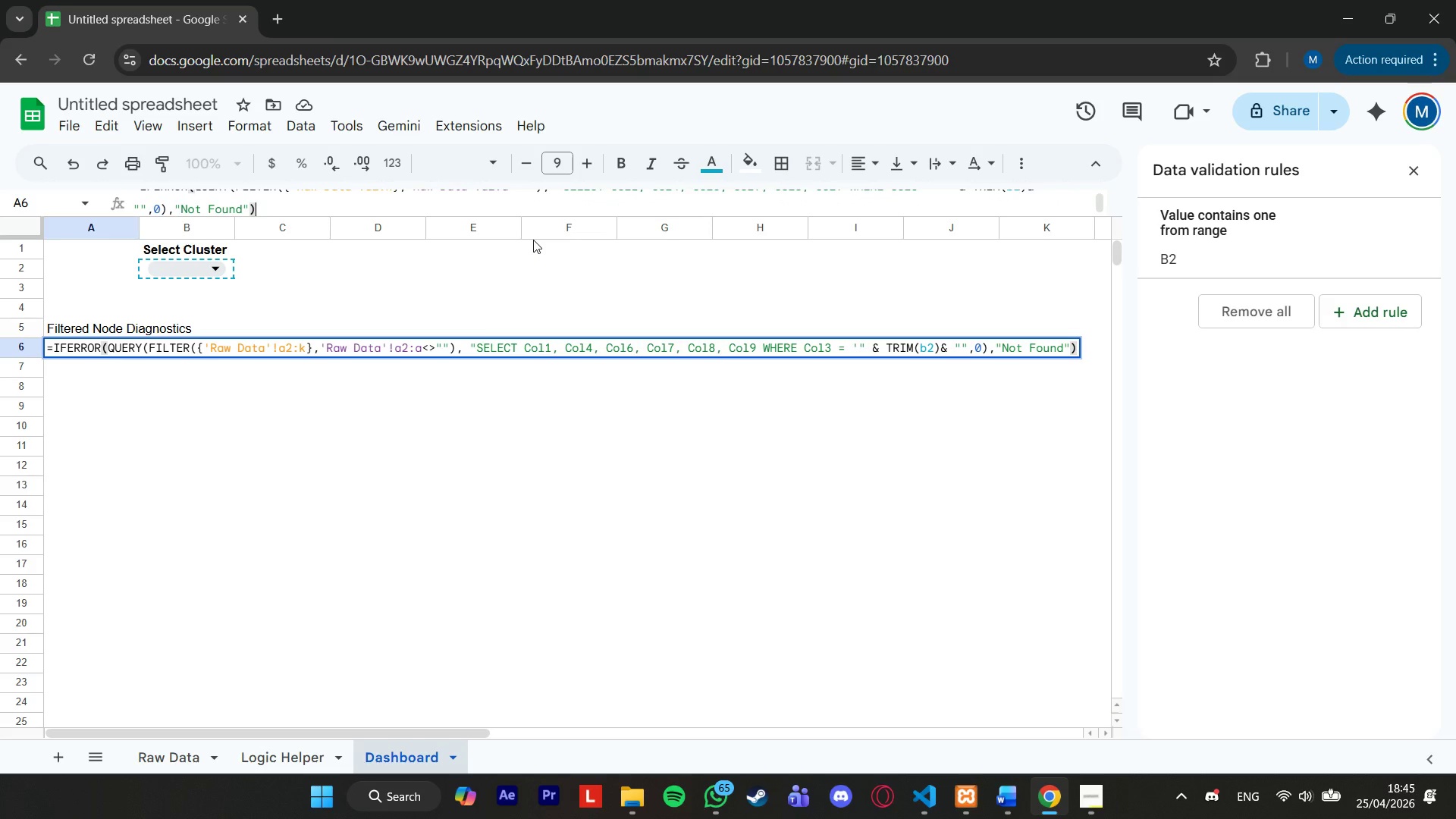 
hold_key(key=ArrowLeft, duration=1.5)
 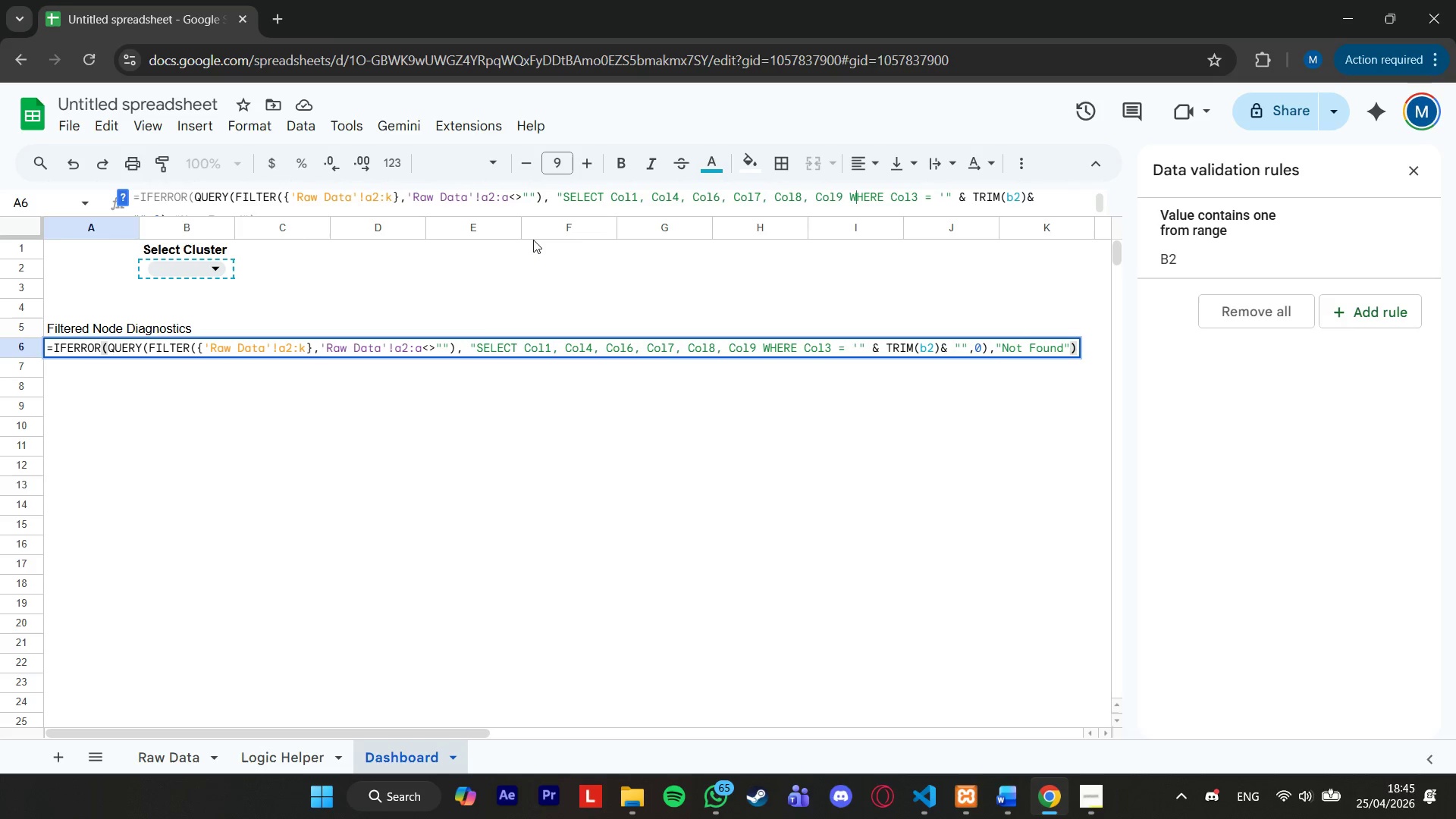 
hold_key(key=ArrowLeft, duration=1.44)
 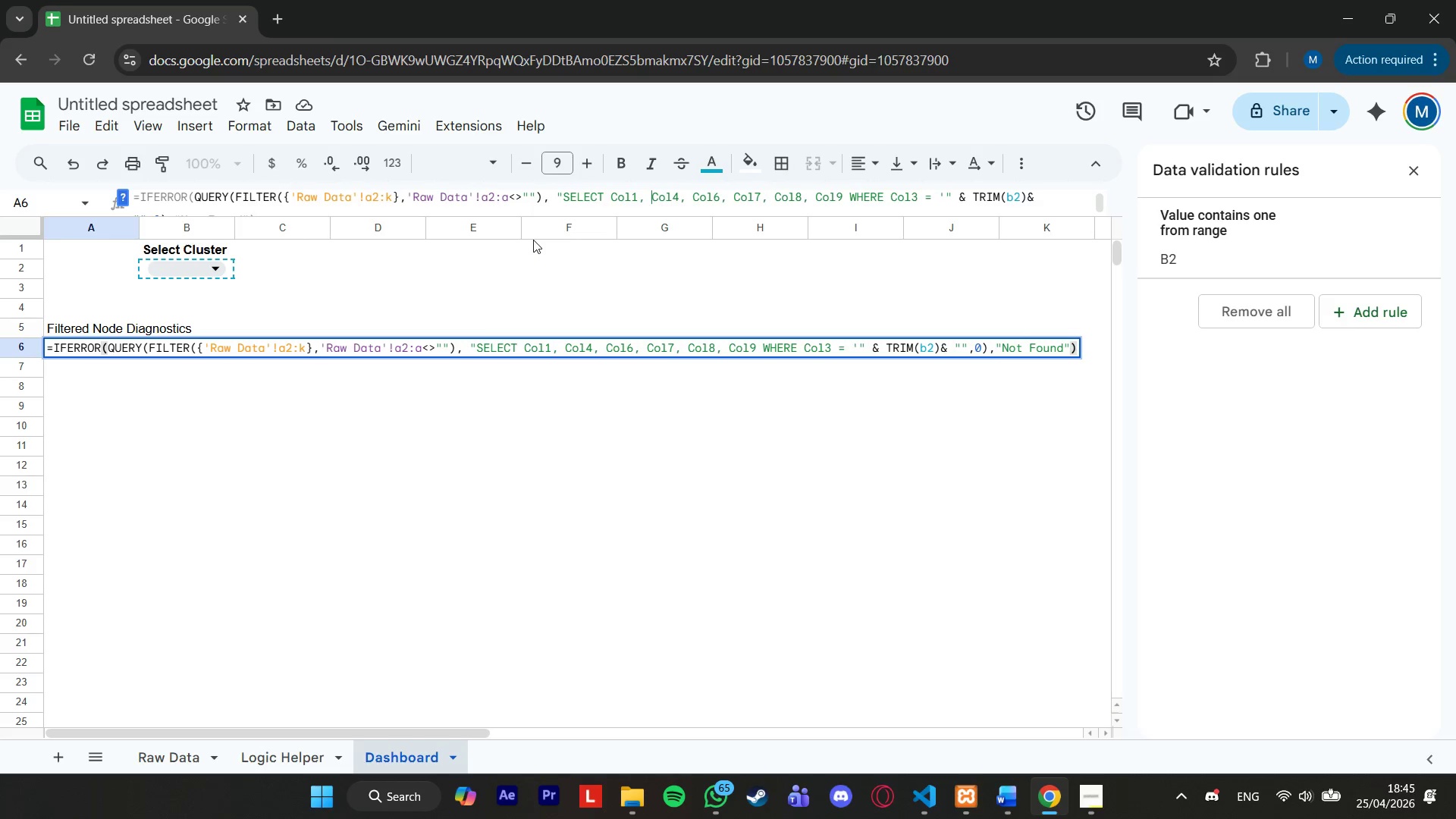 
key(ArrowLeft)
 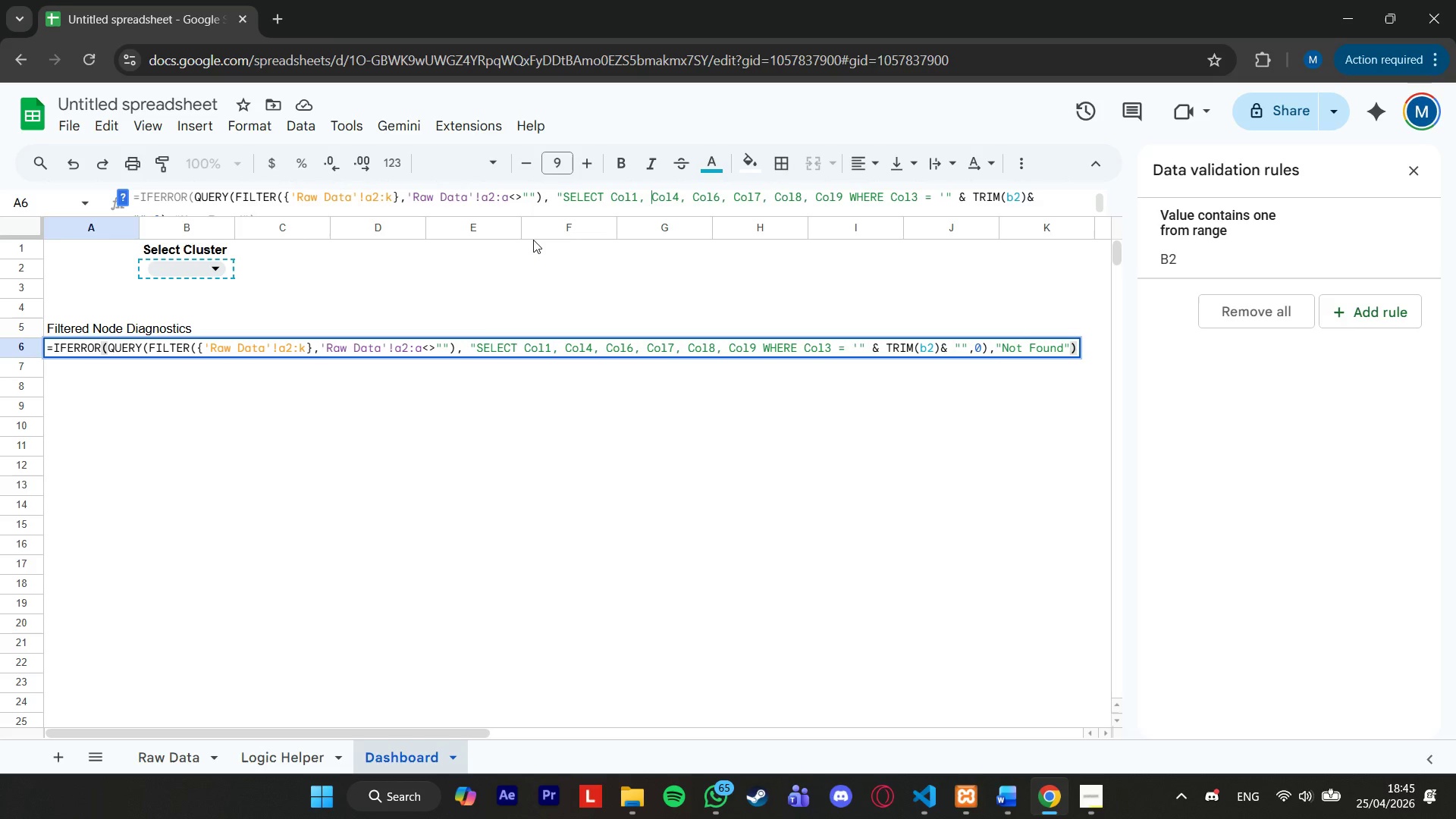 
key(ArrowRight)
 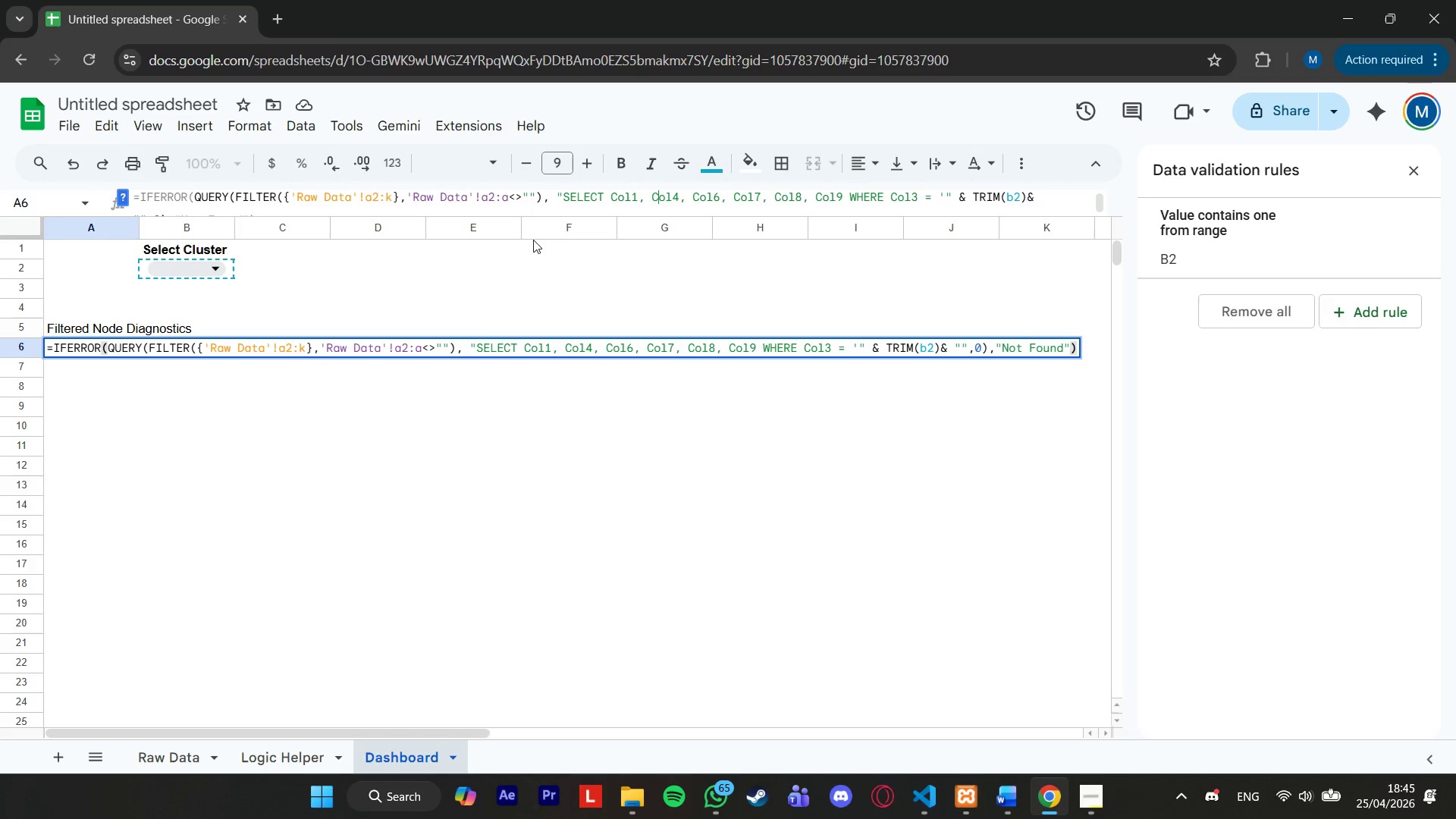 
hold_key(key=ArrowRight, duration=1.5)
 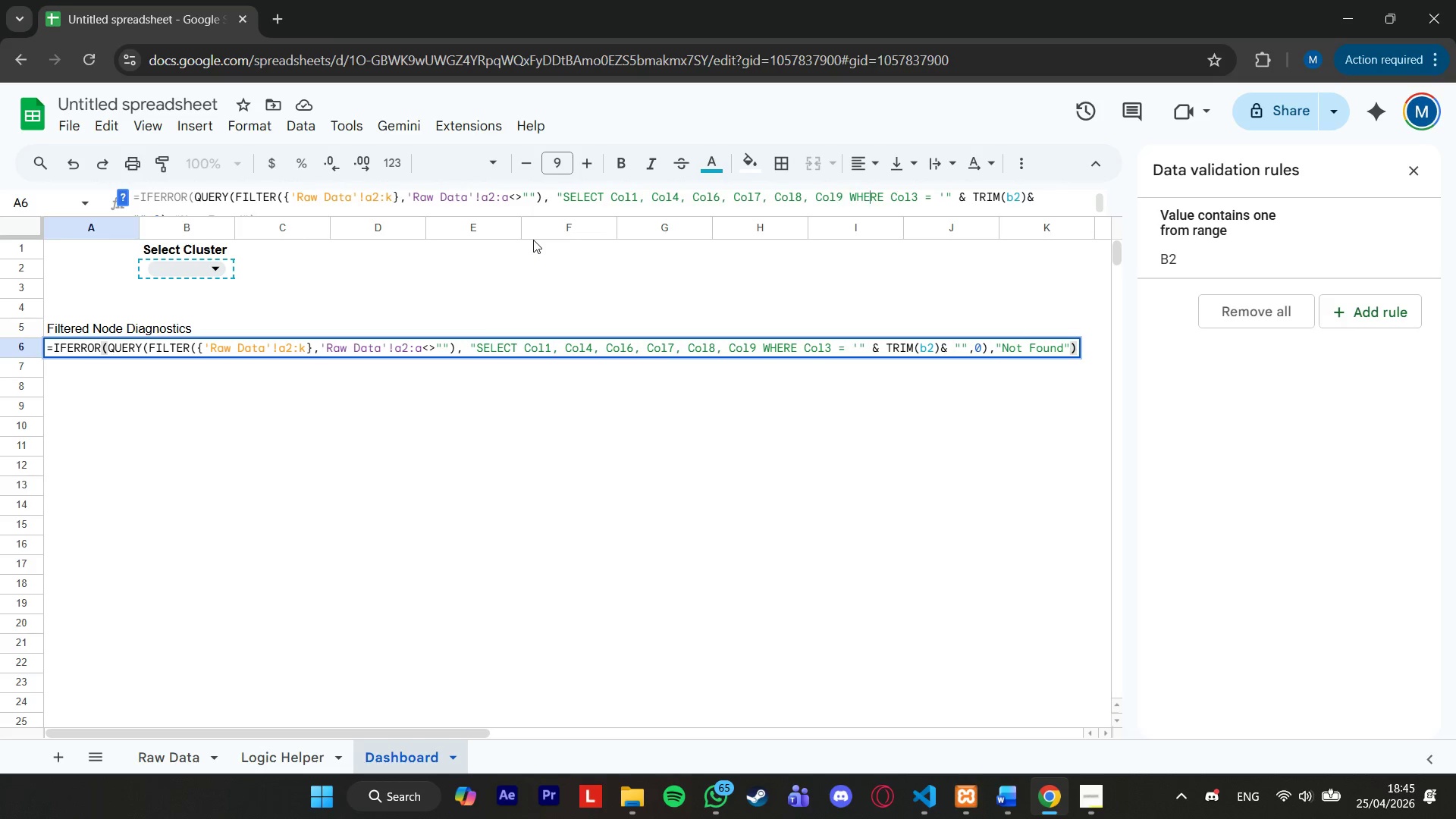 
key(ArrowRight)
 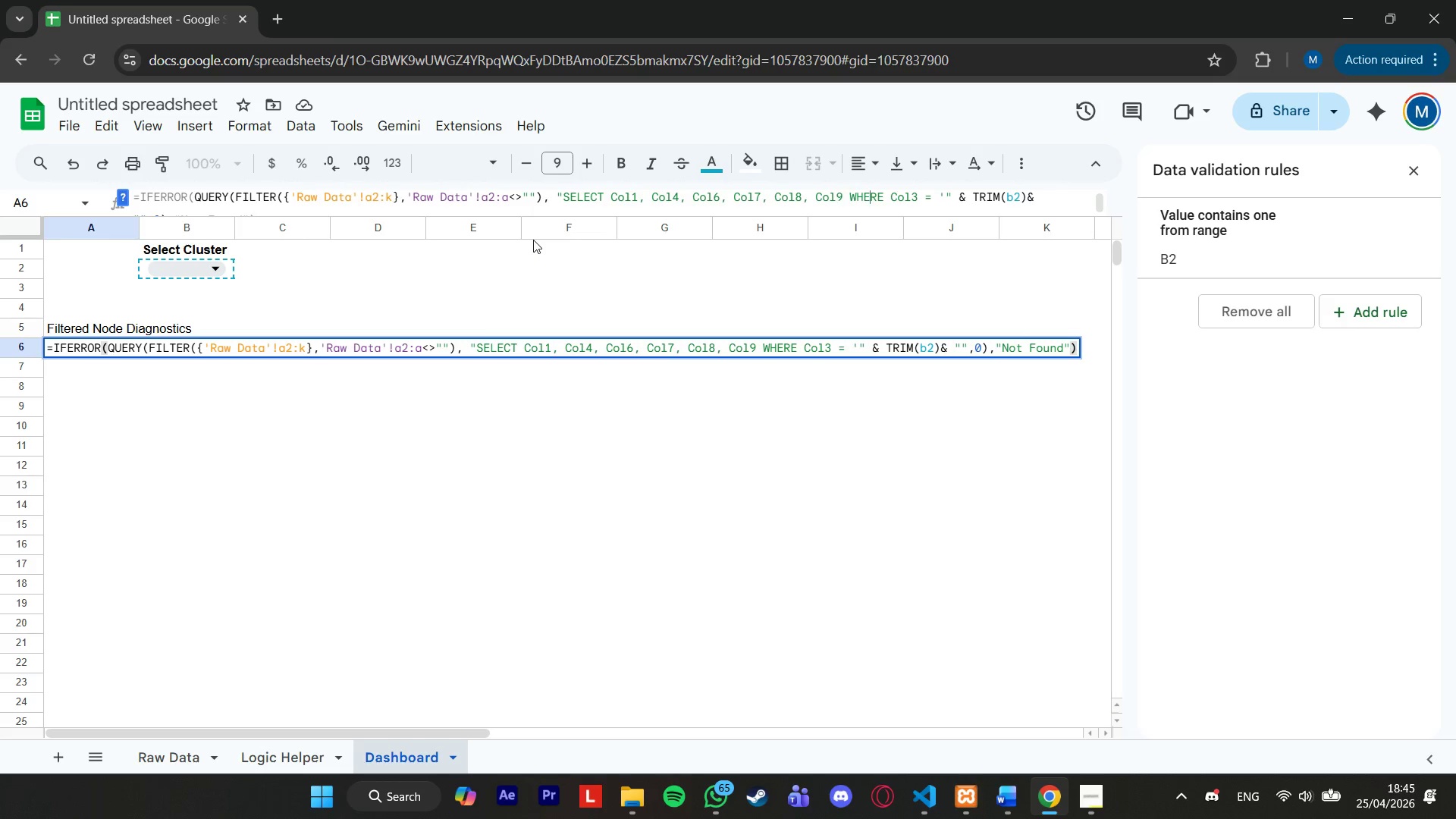 
key(ArrowRight)
 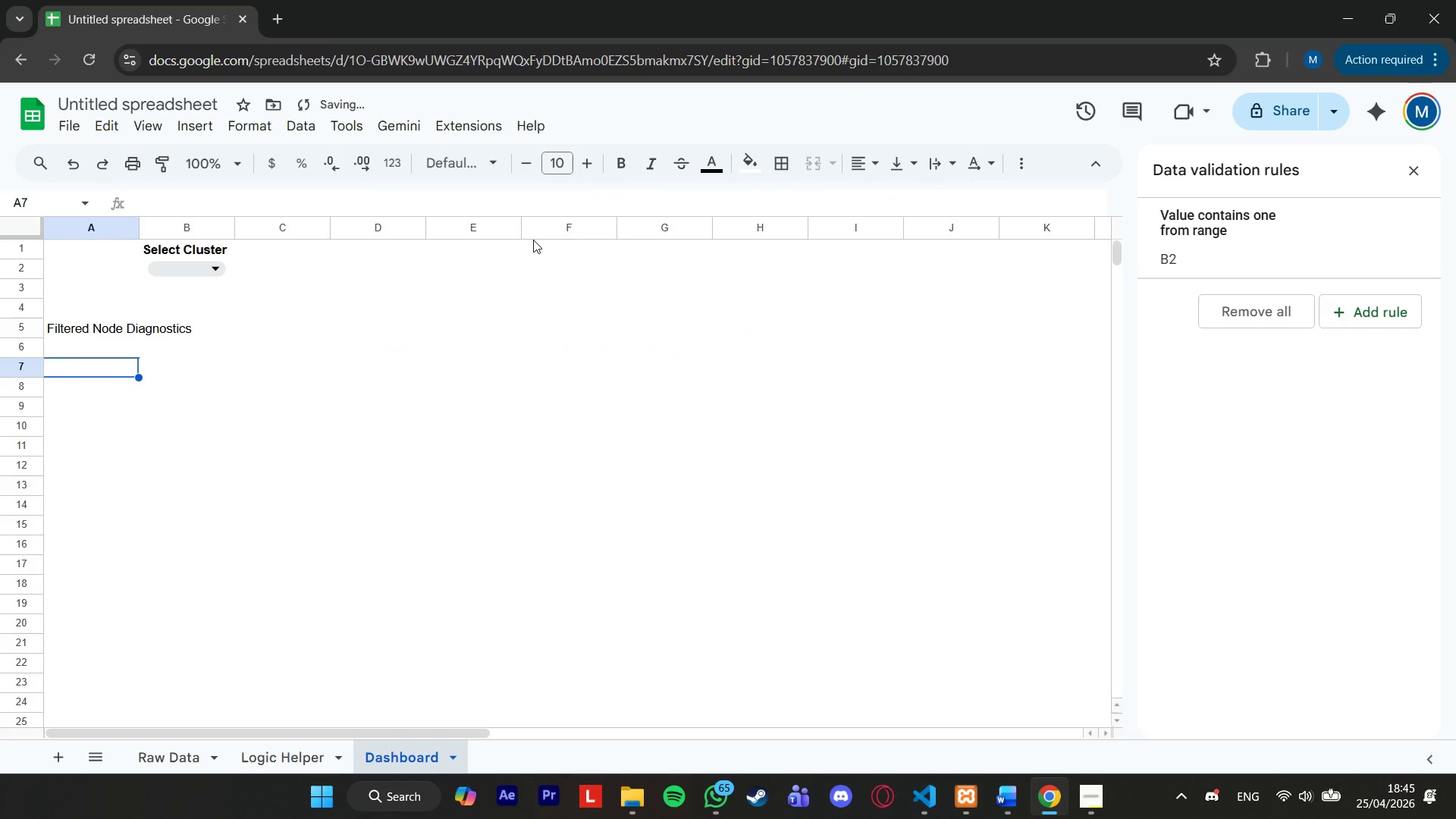 
key(Enter)
 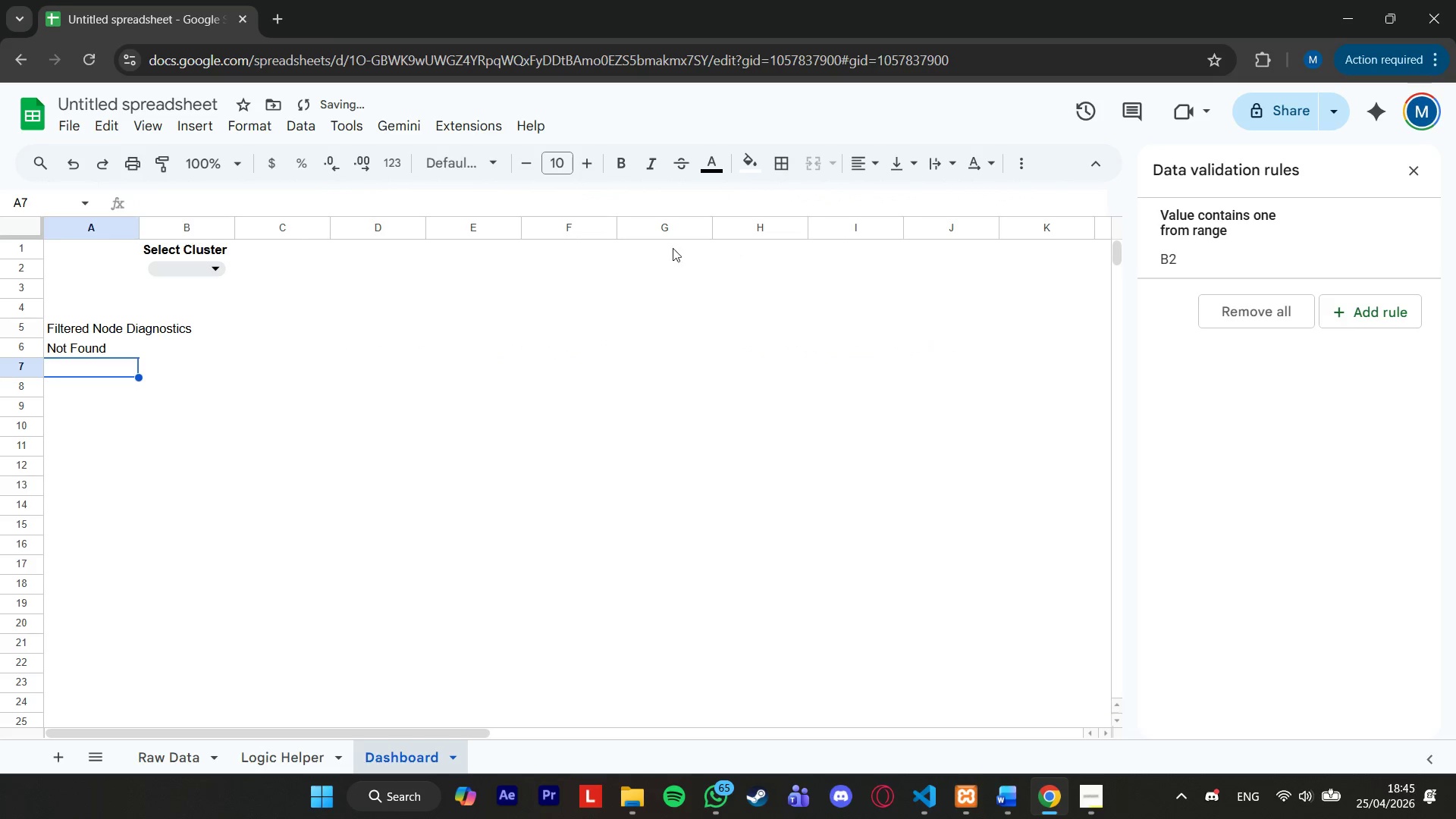 
left_click([208, 264])
 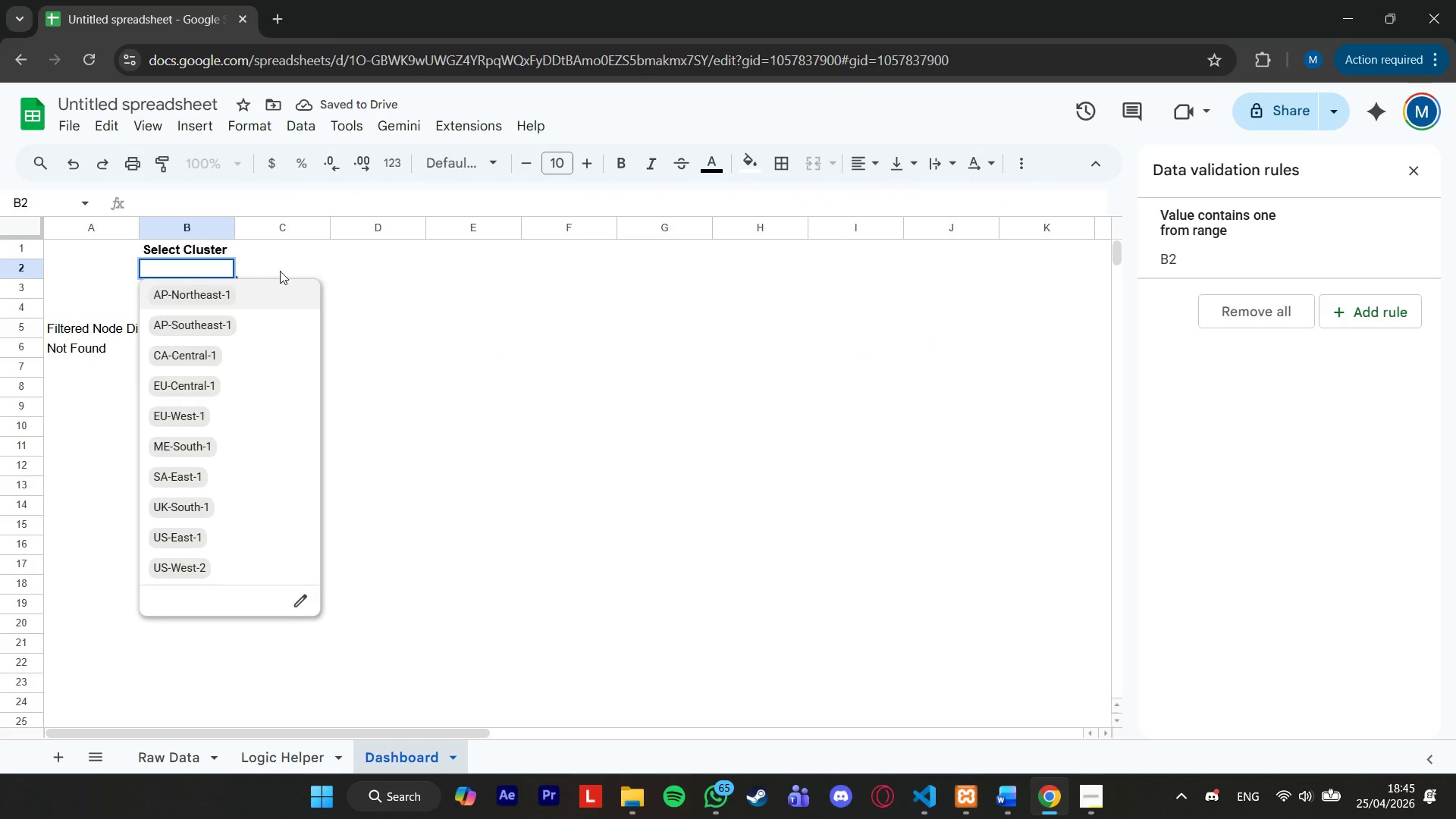 
left_click([285, 262])
 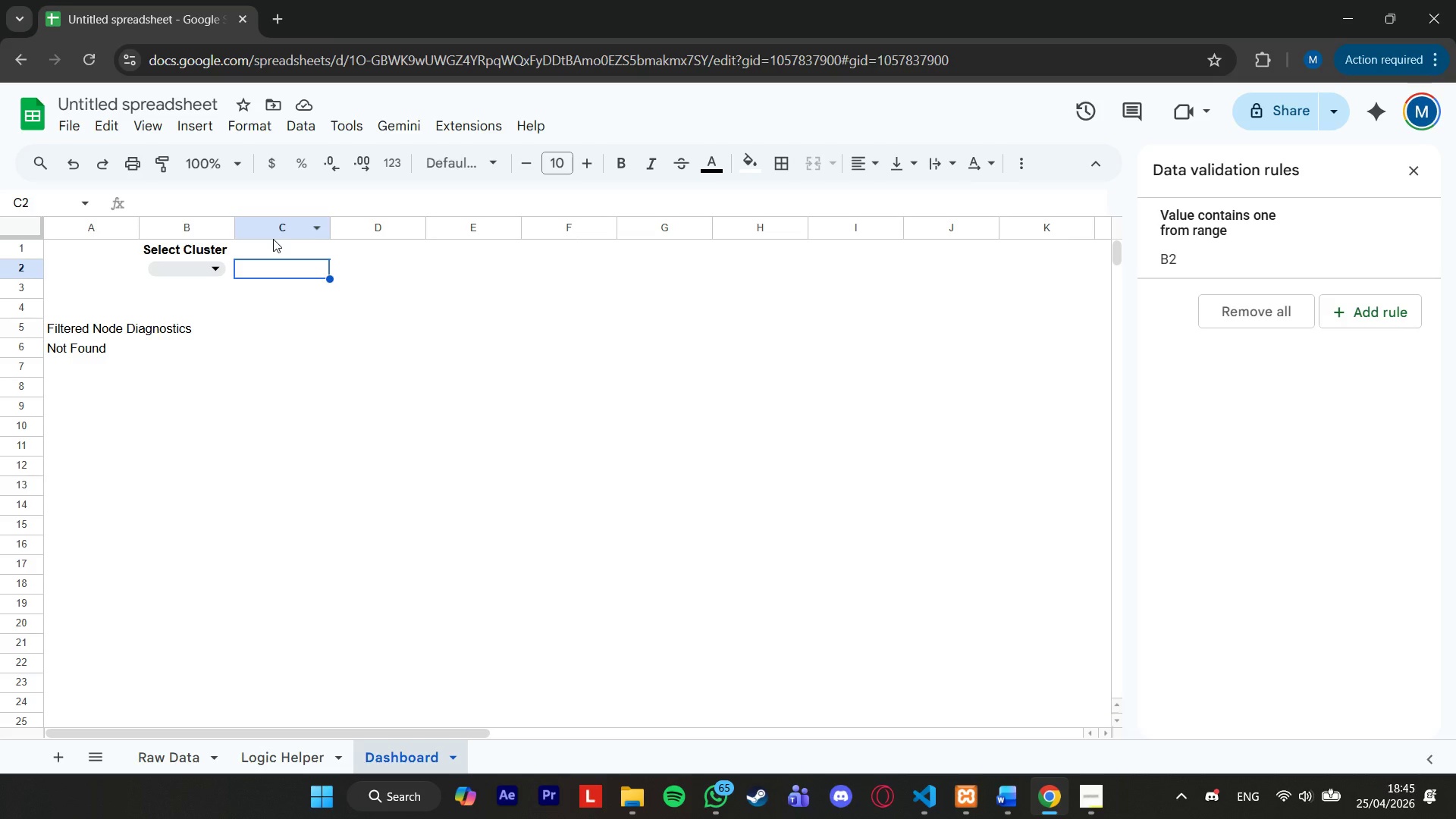 
scroll: coordinate [273, 239], scroll_direction: up, amount: 1.0
 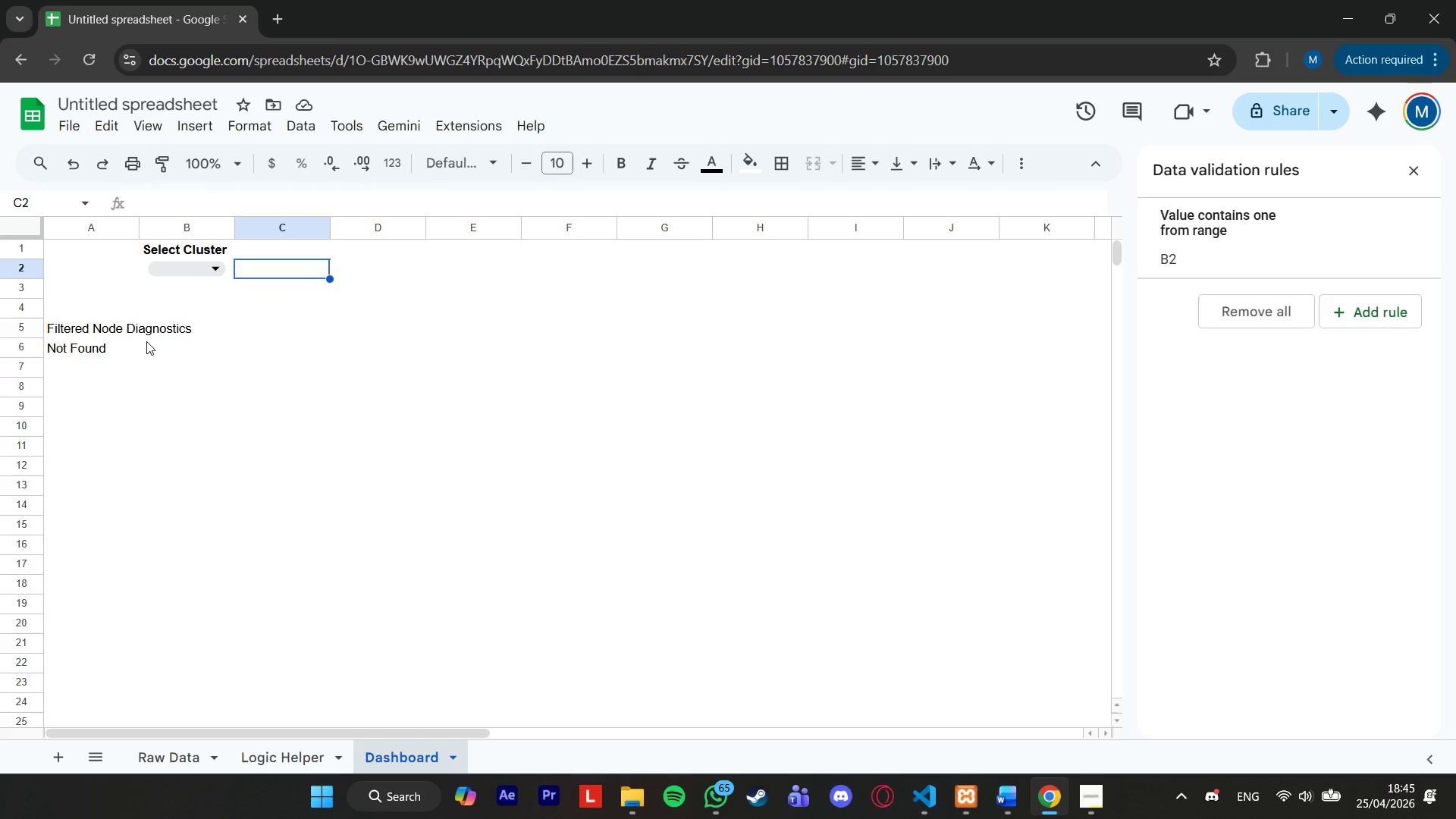 
left_click([146, 336])
 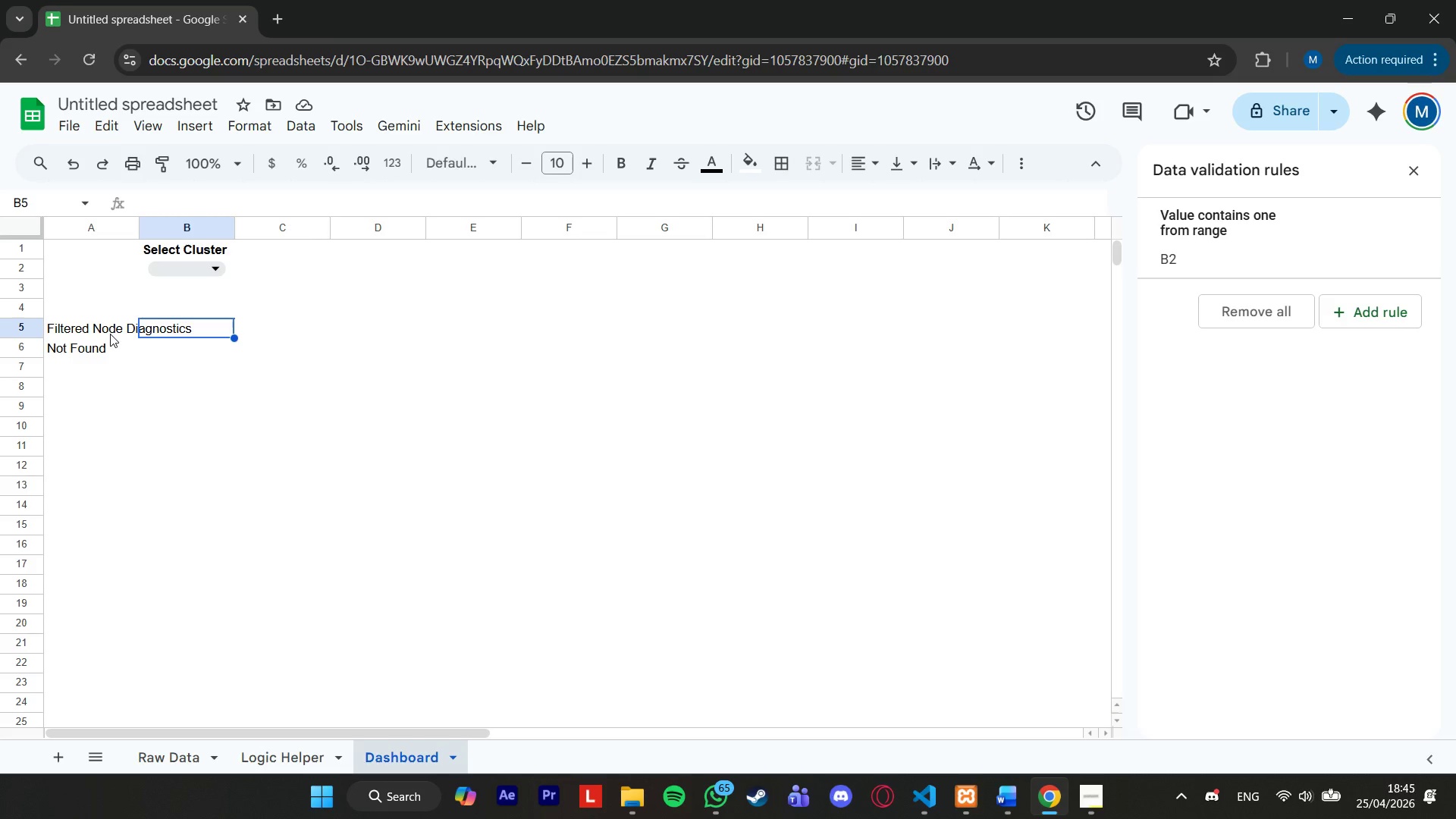 
left_click([110, 327])
 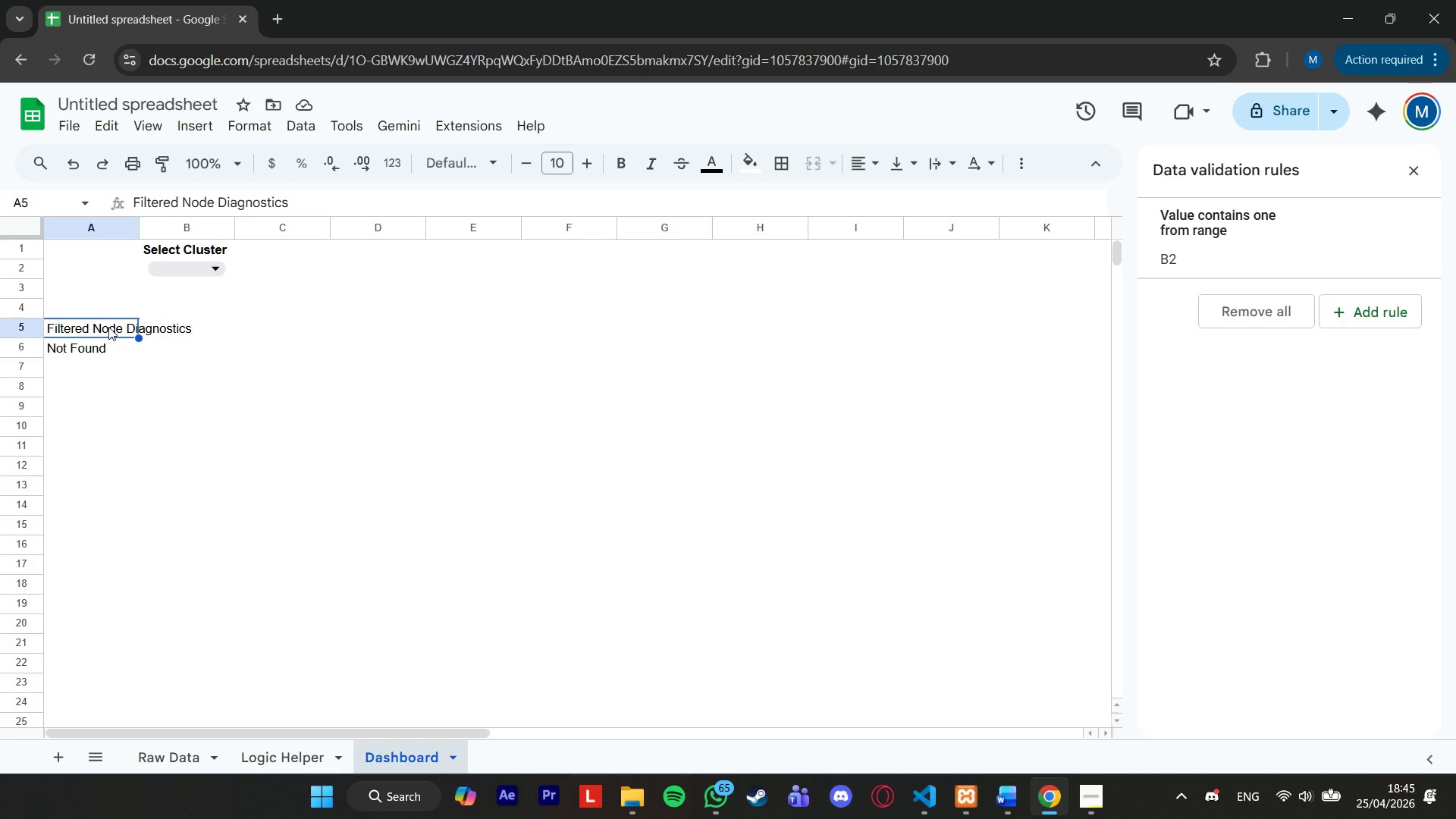 
key(Control+B)
 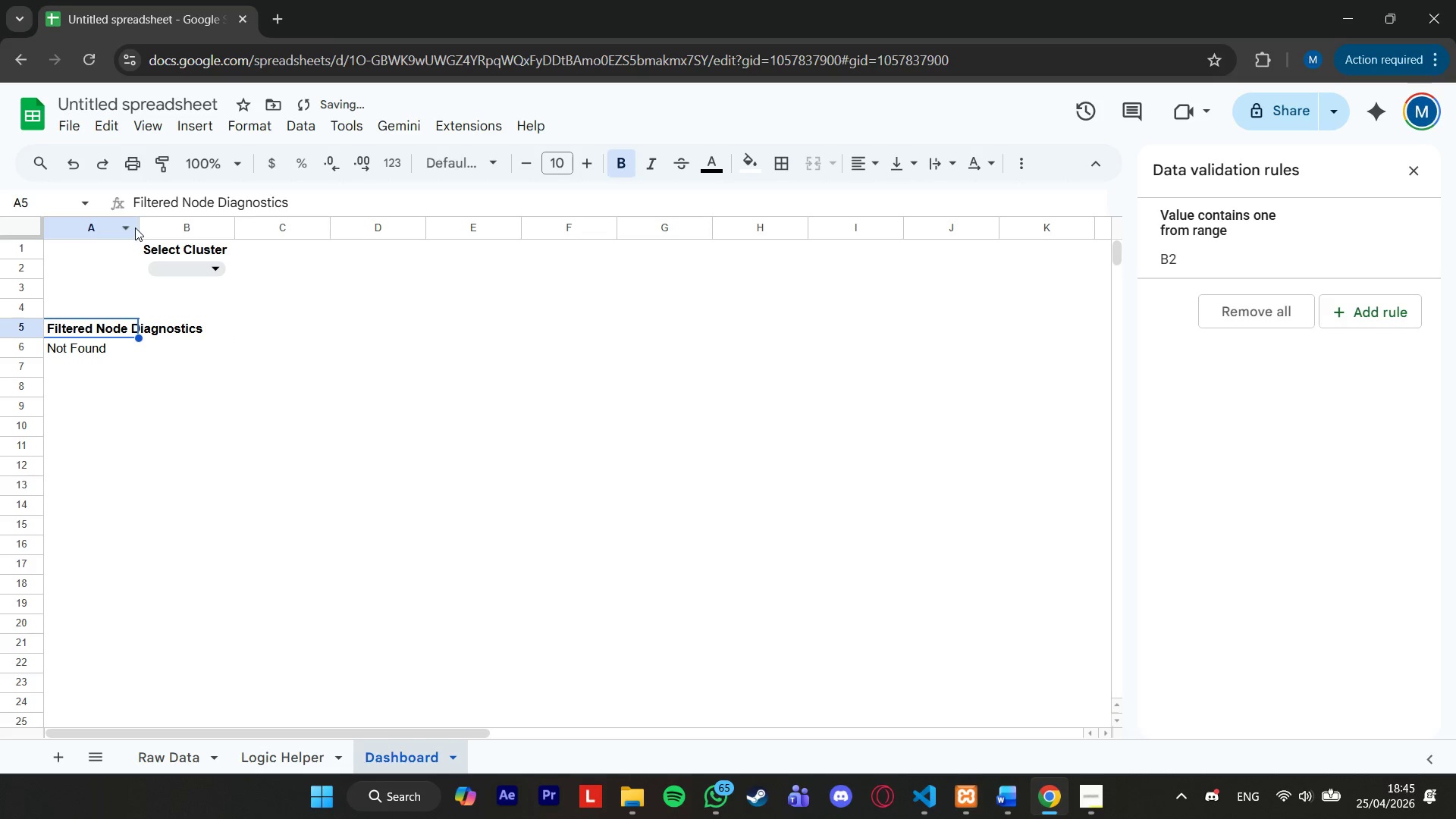 
left_click_drag(start_coordinate=[140, 228], to_coordinate=[209, 234])
 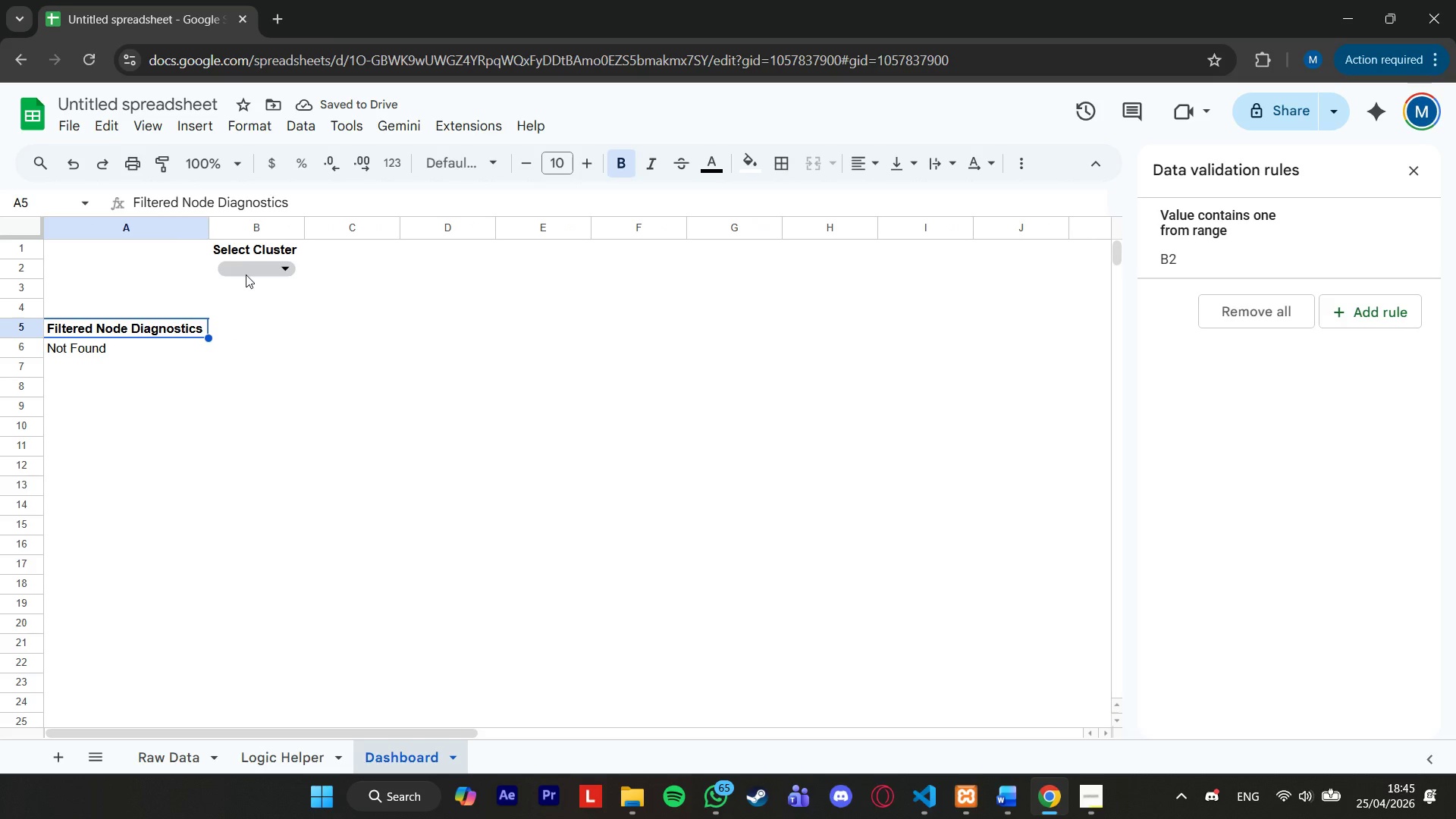 
left_click([171, 348])
 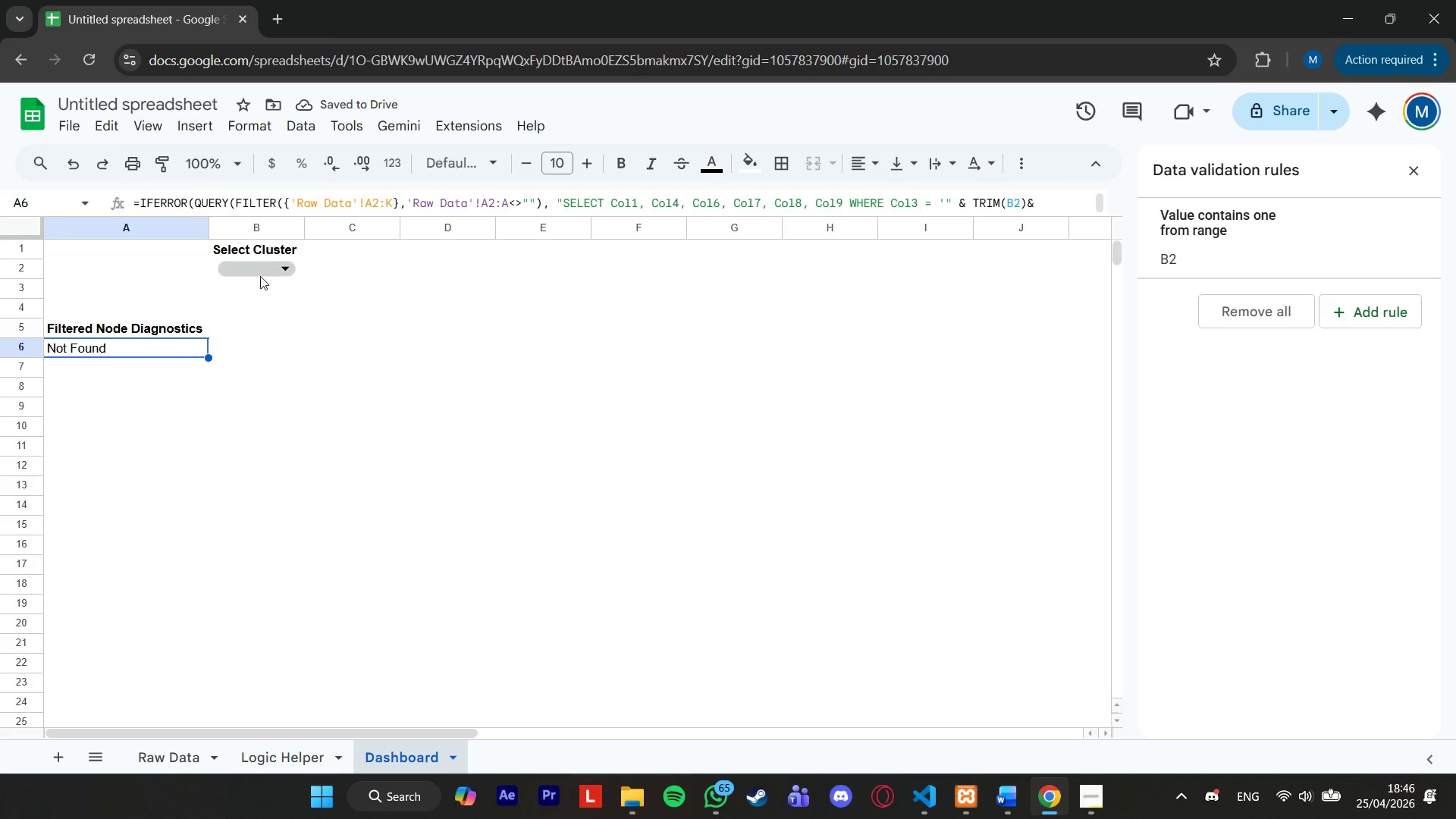 
left_click([264, 268])
 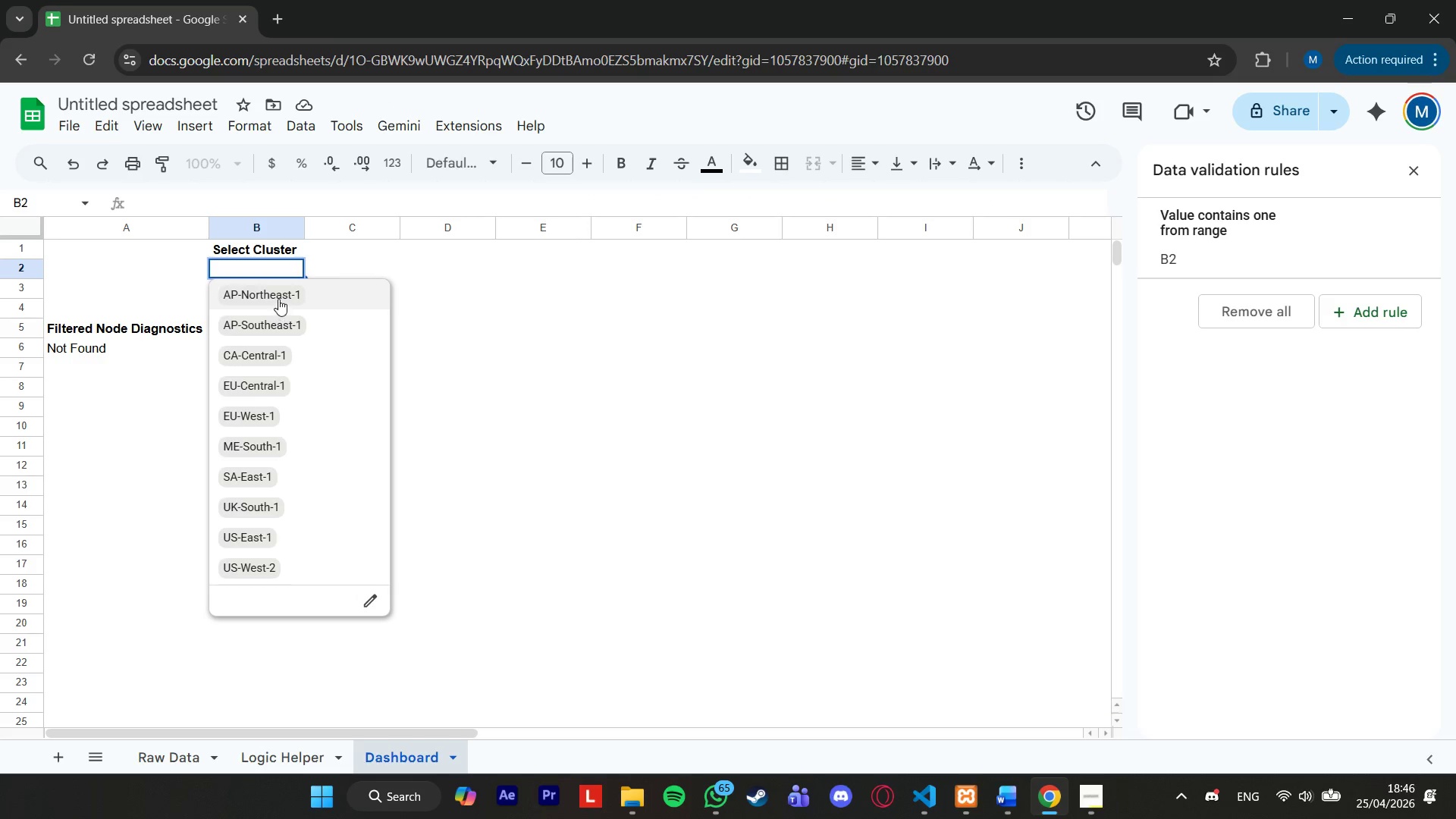 
left_click([278, 296])
 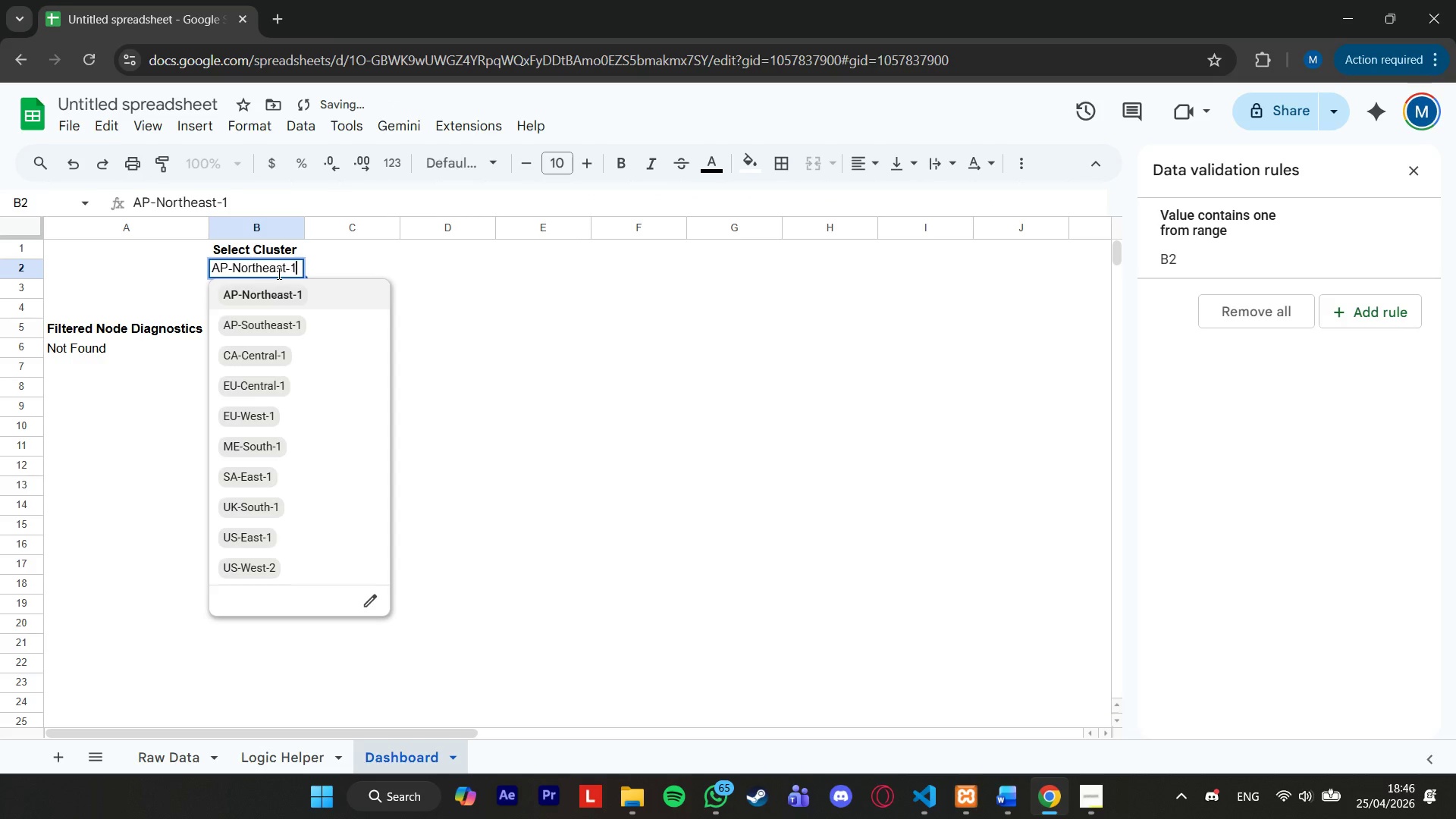 
double_click([281, 328])
 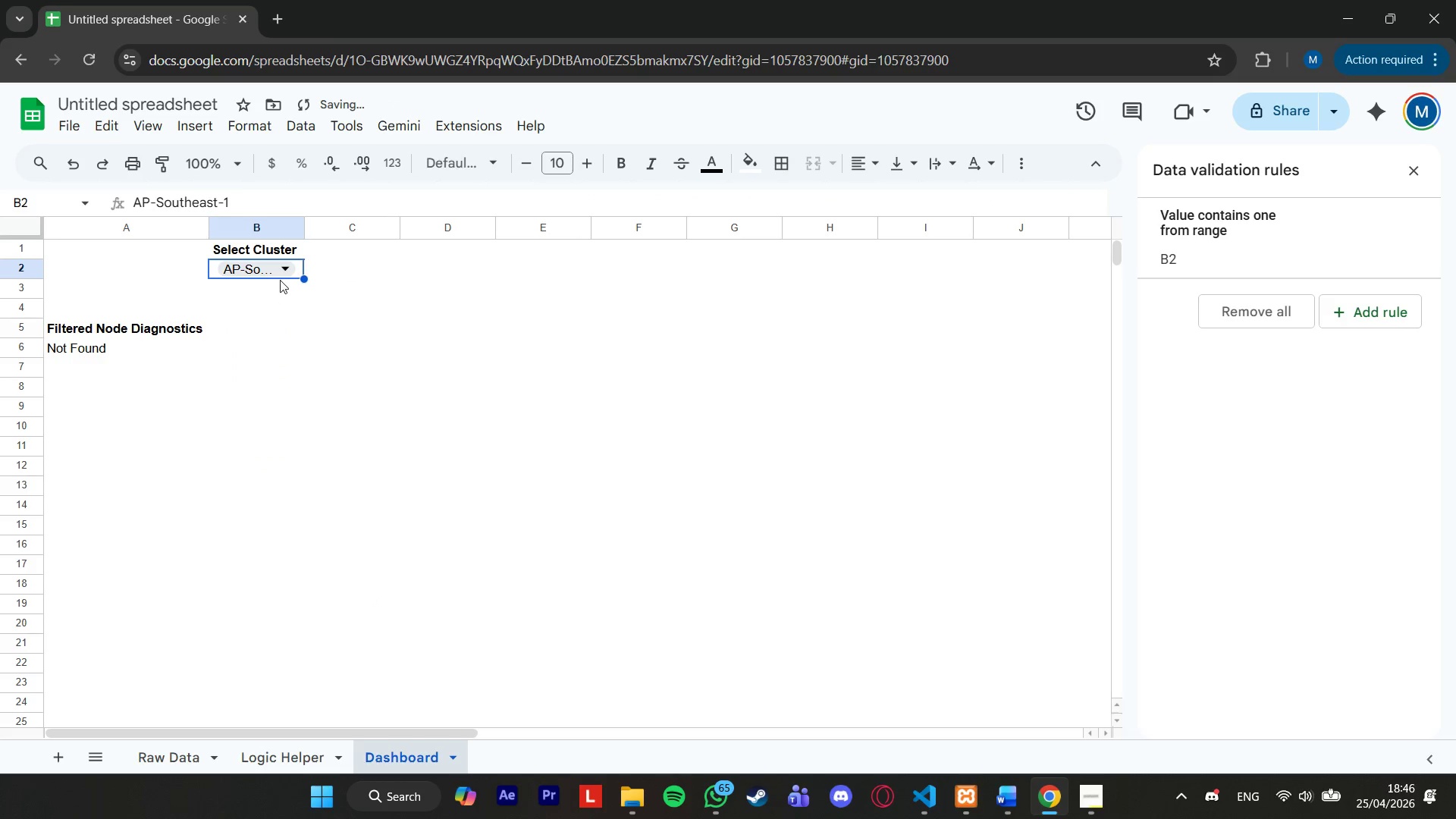 
triple_click([280, 275])
 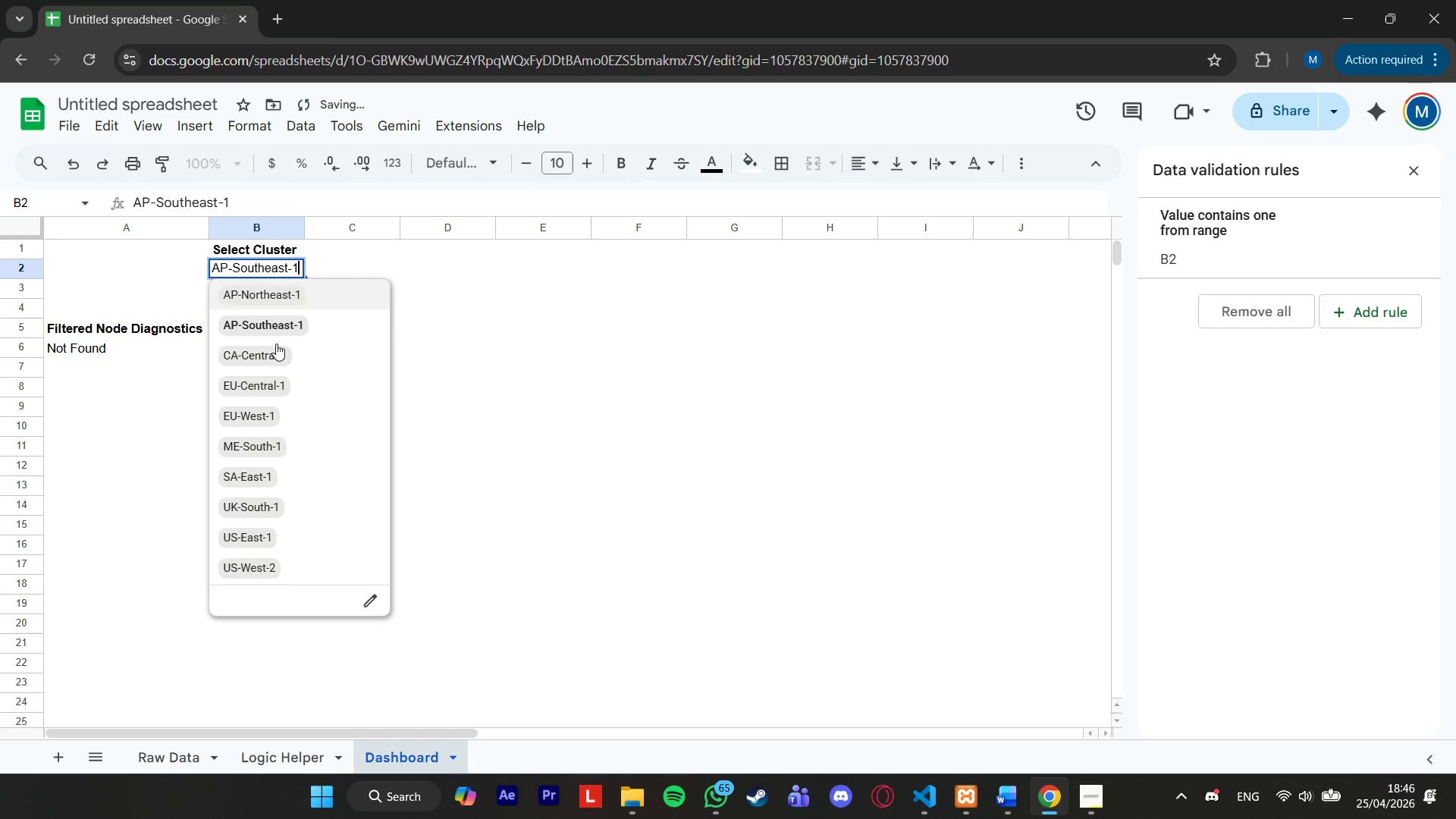 
triple_click([276, 353])
 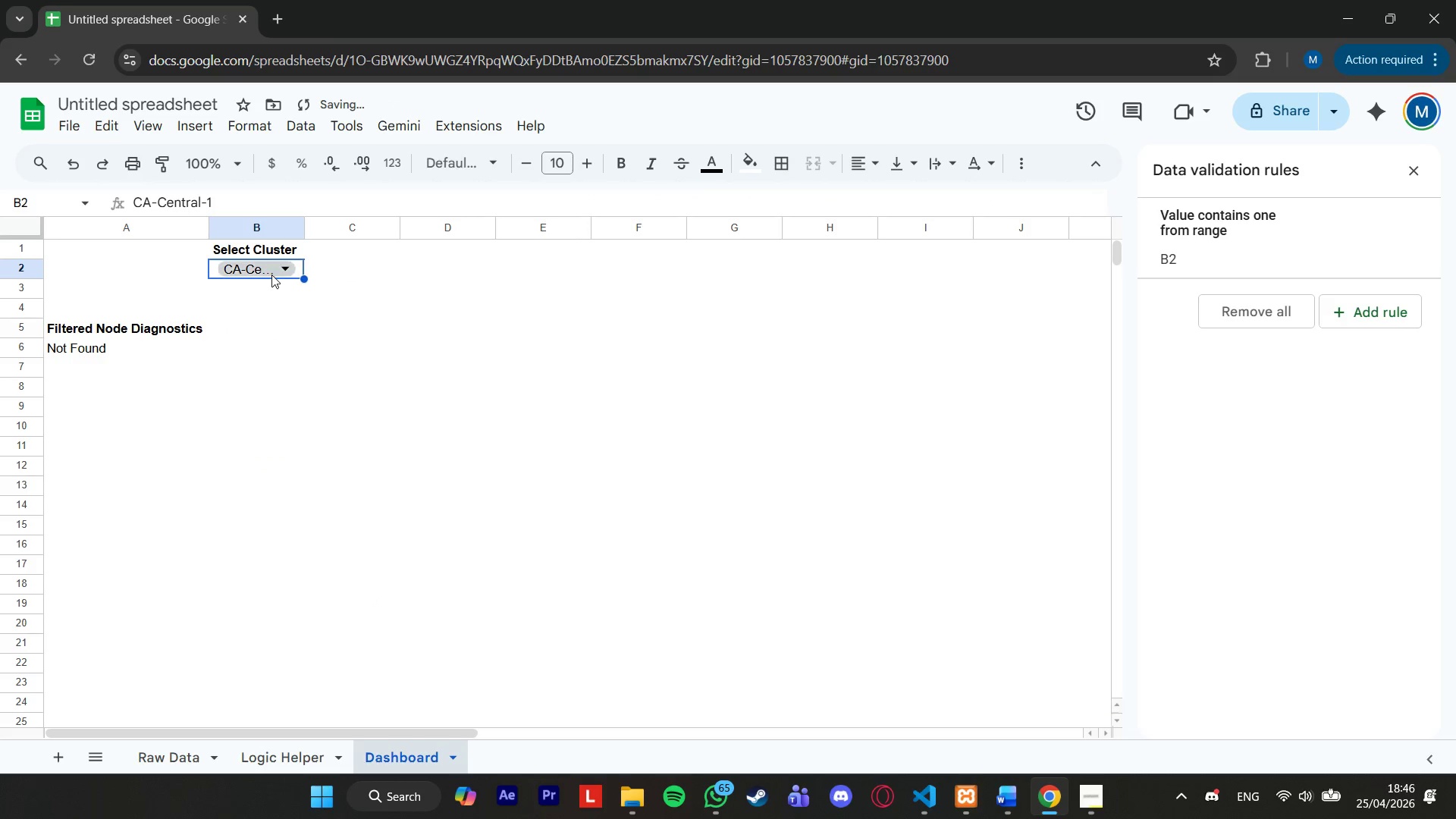 
left_click([271, 271])
 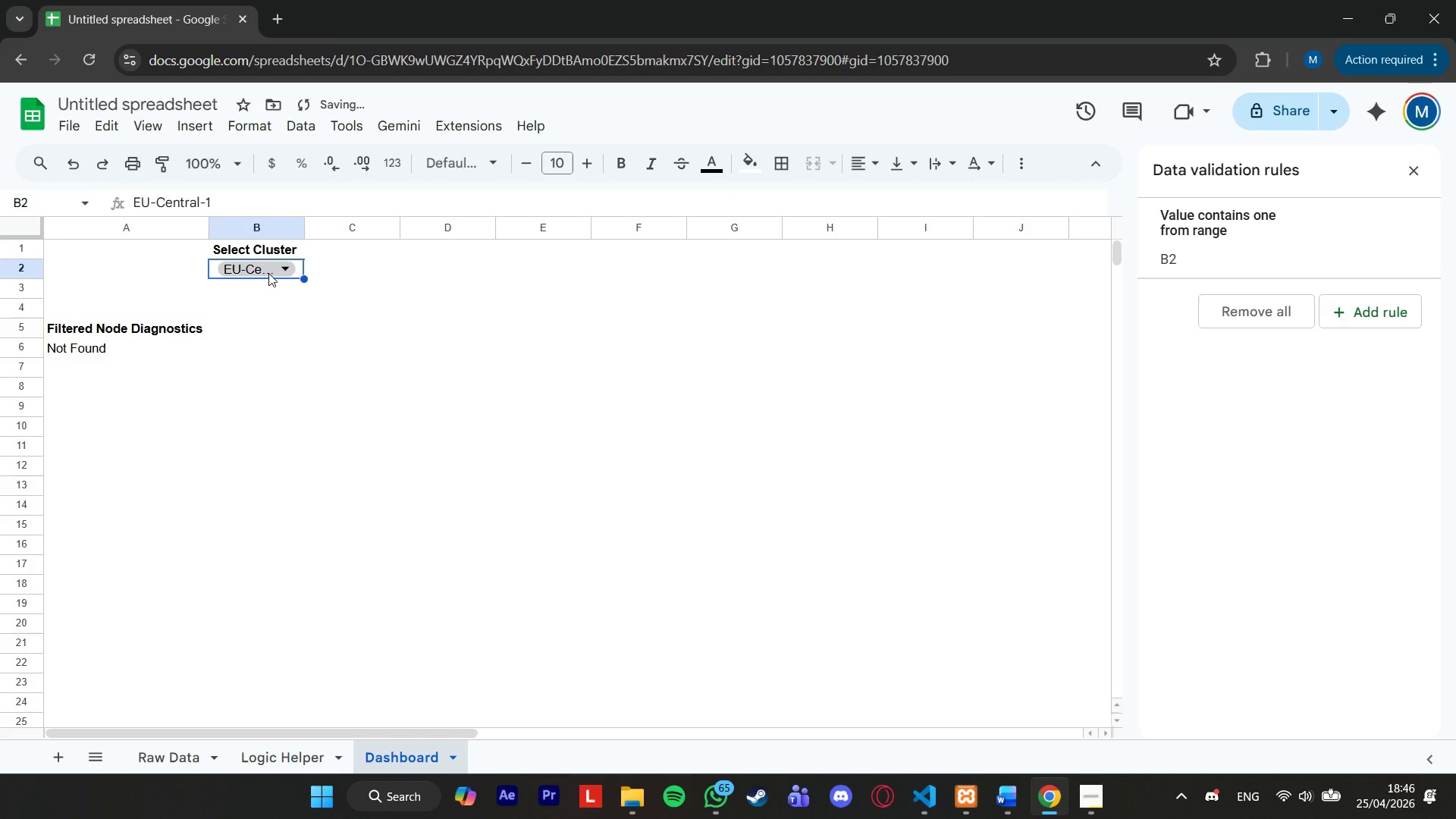 
double_click([277, 297])
 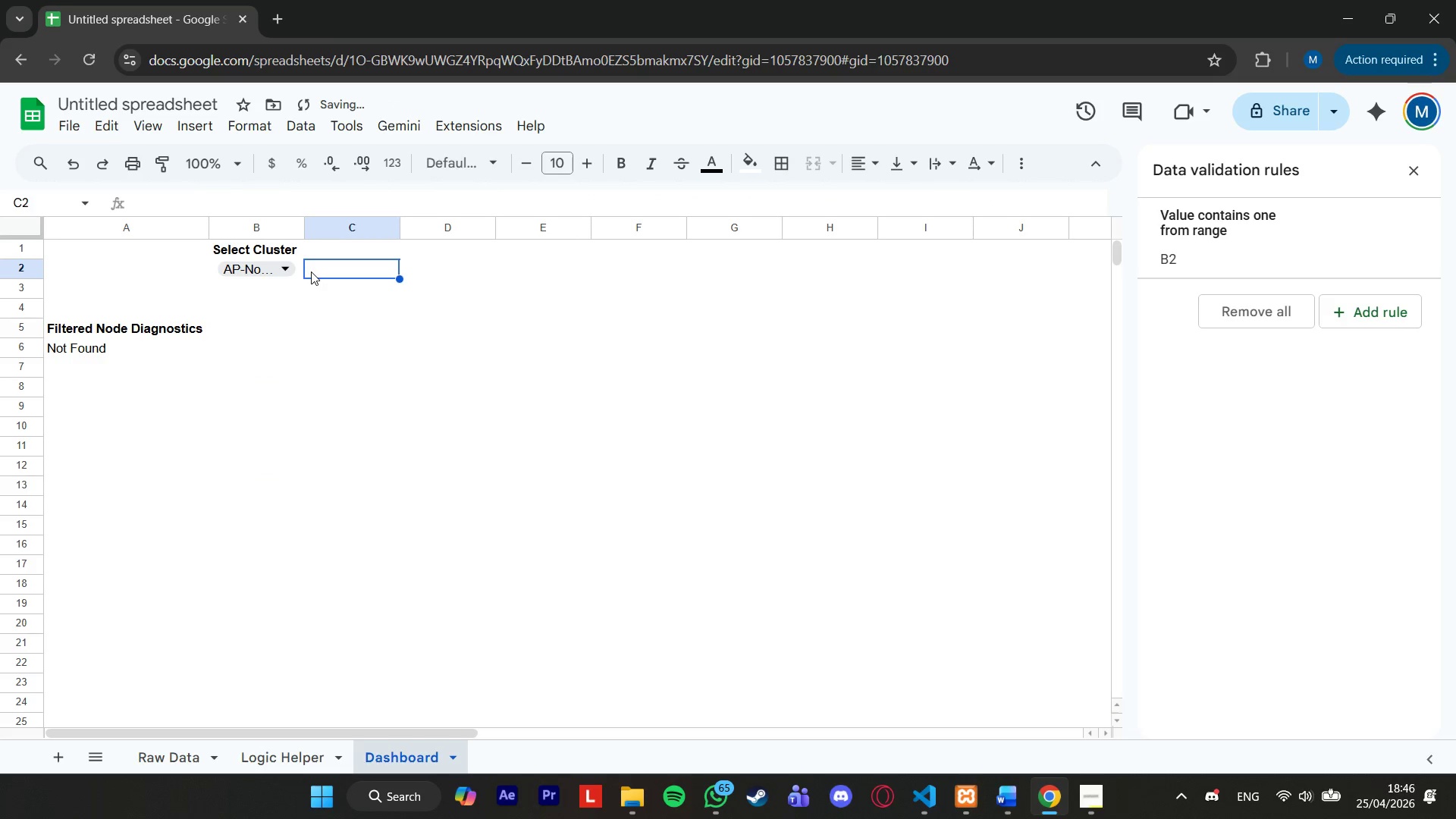 
left_click([303, 268])
 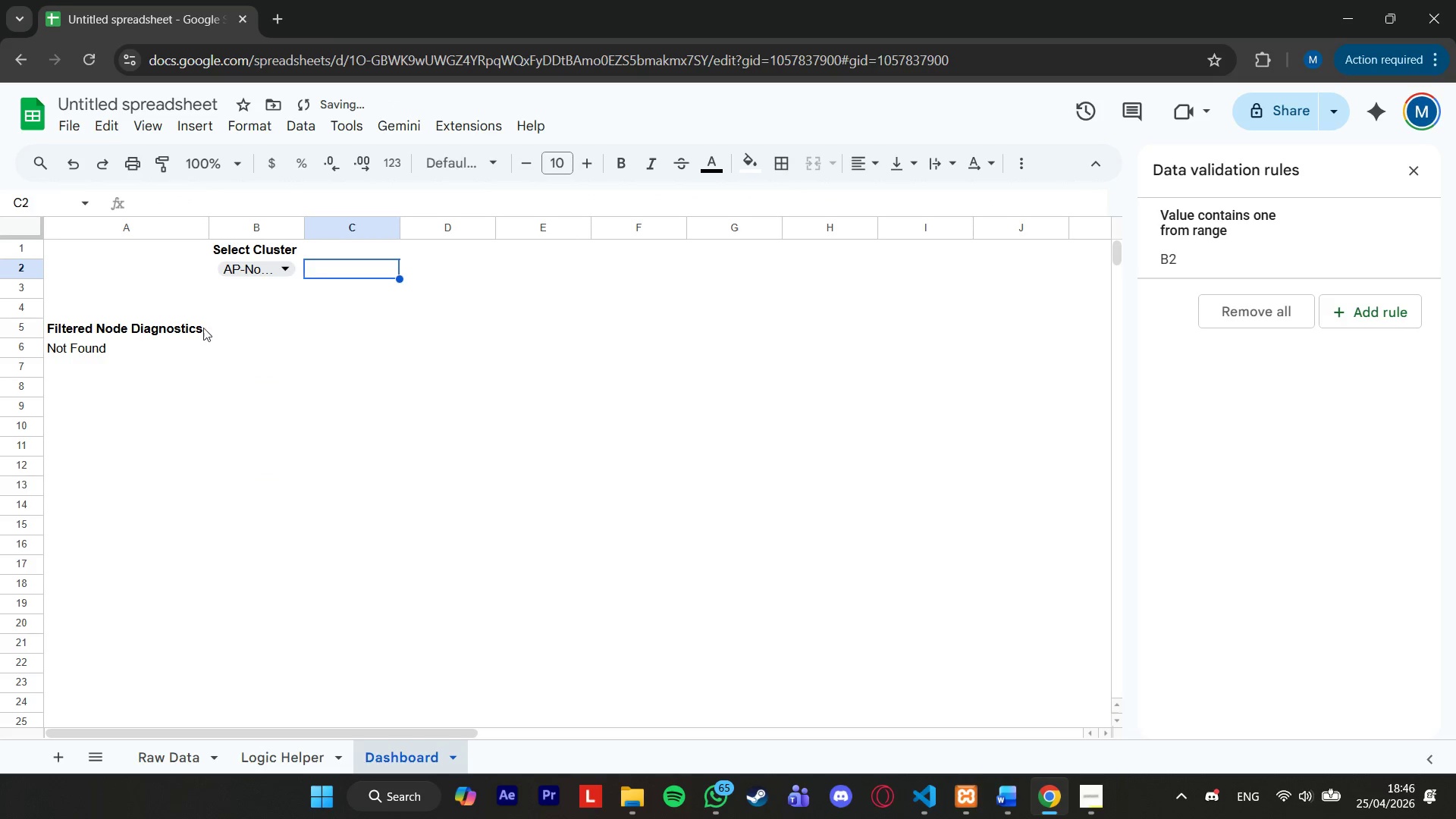 
left_click([140, 342])
 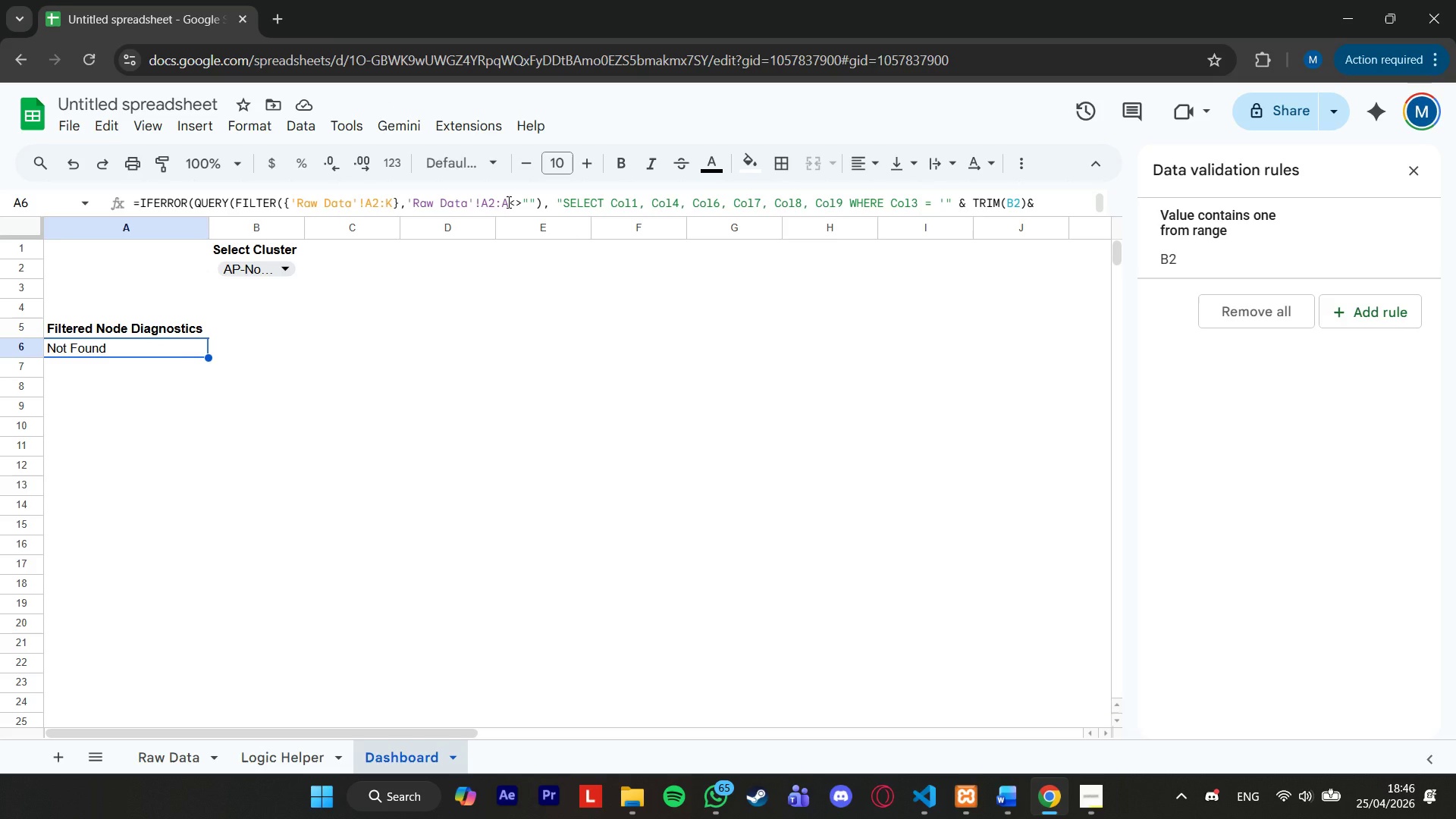 
wait(7.02)
 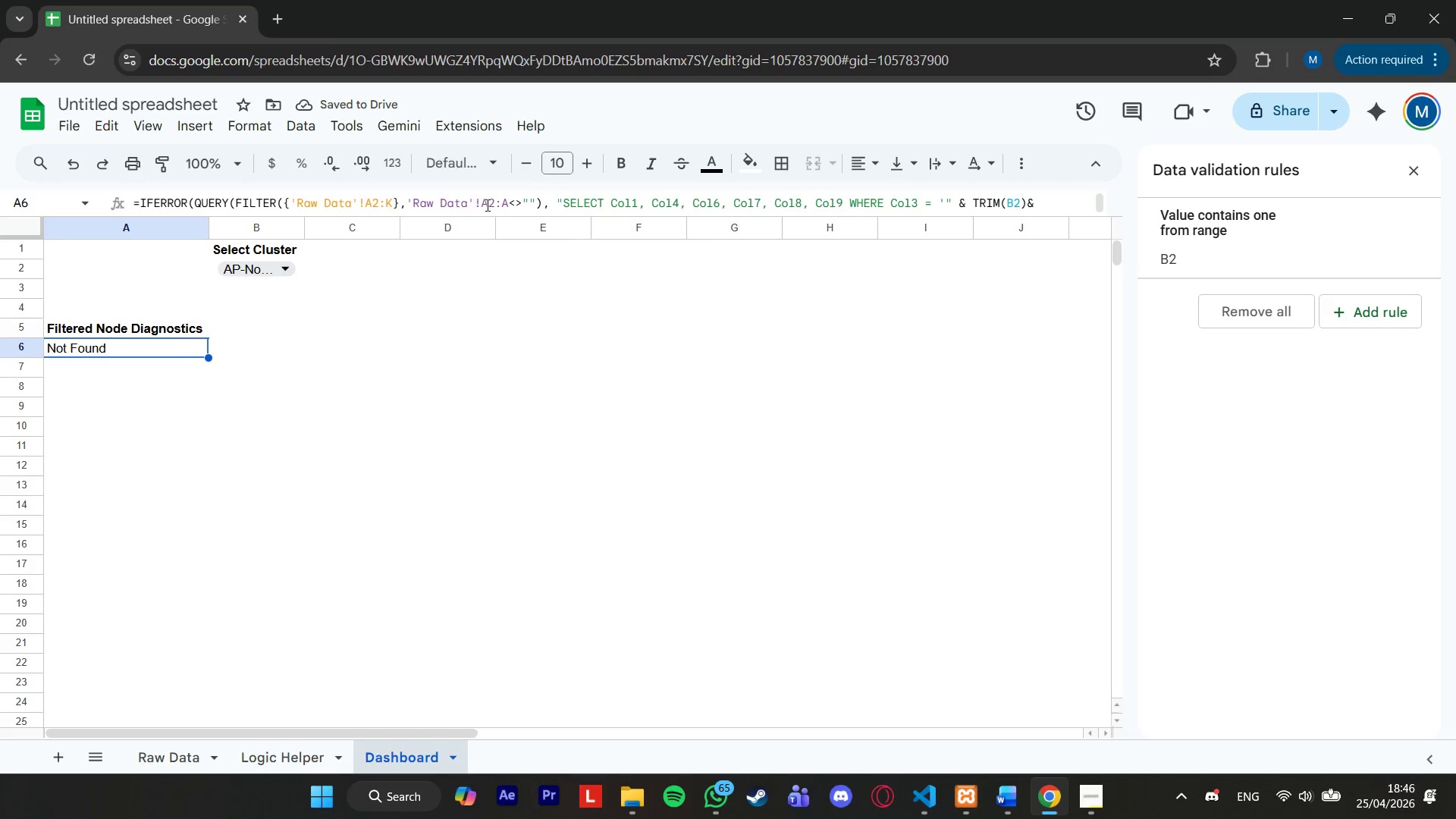 
left_click([124, 344])
 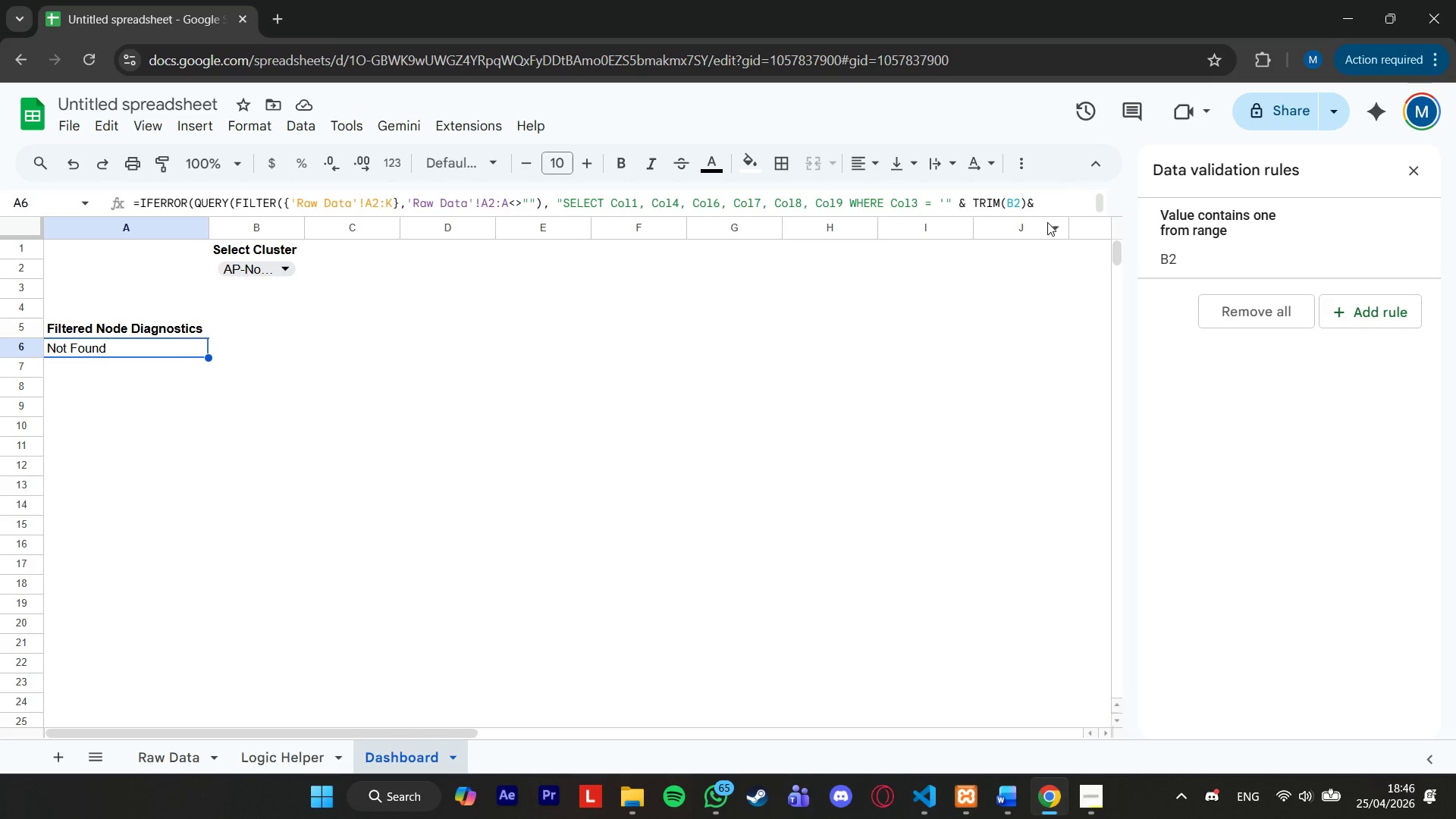 
left_click([1046, 203])
 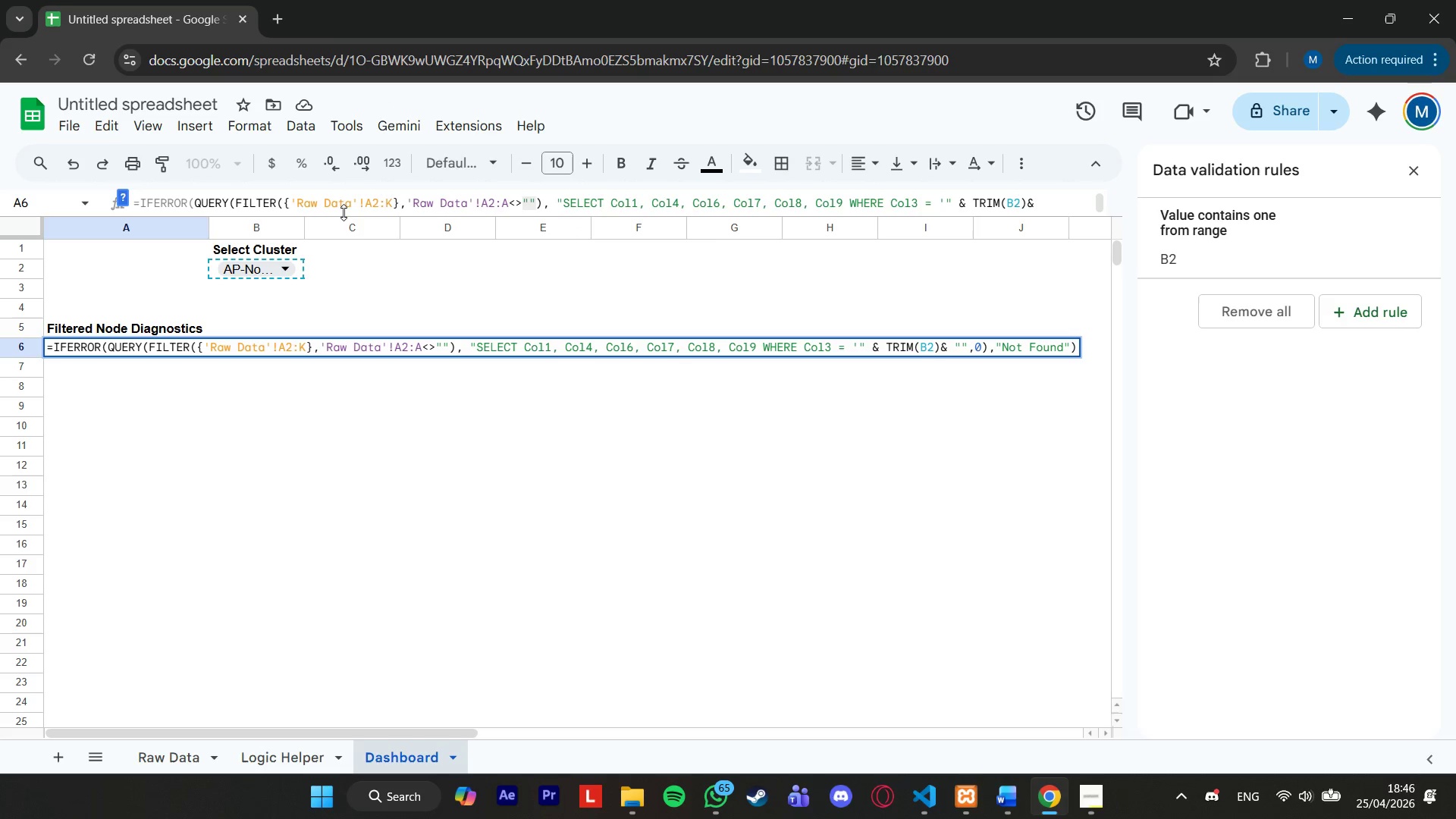 
left_click([348, 217])
 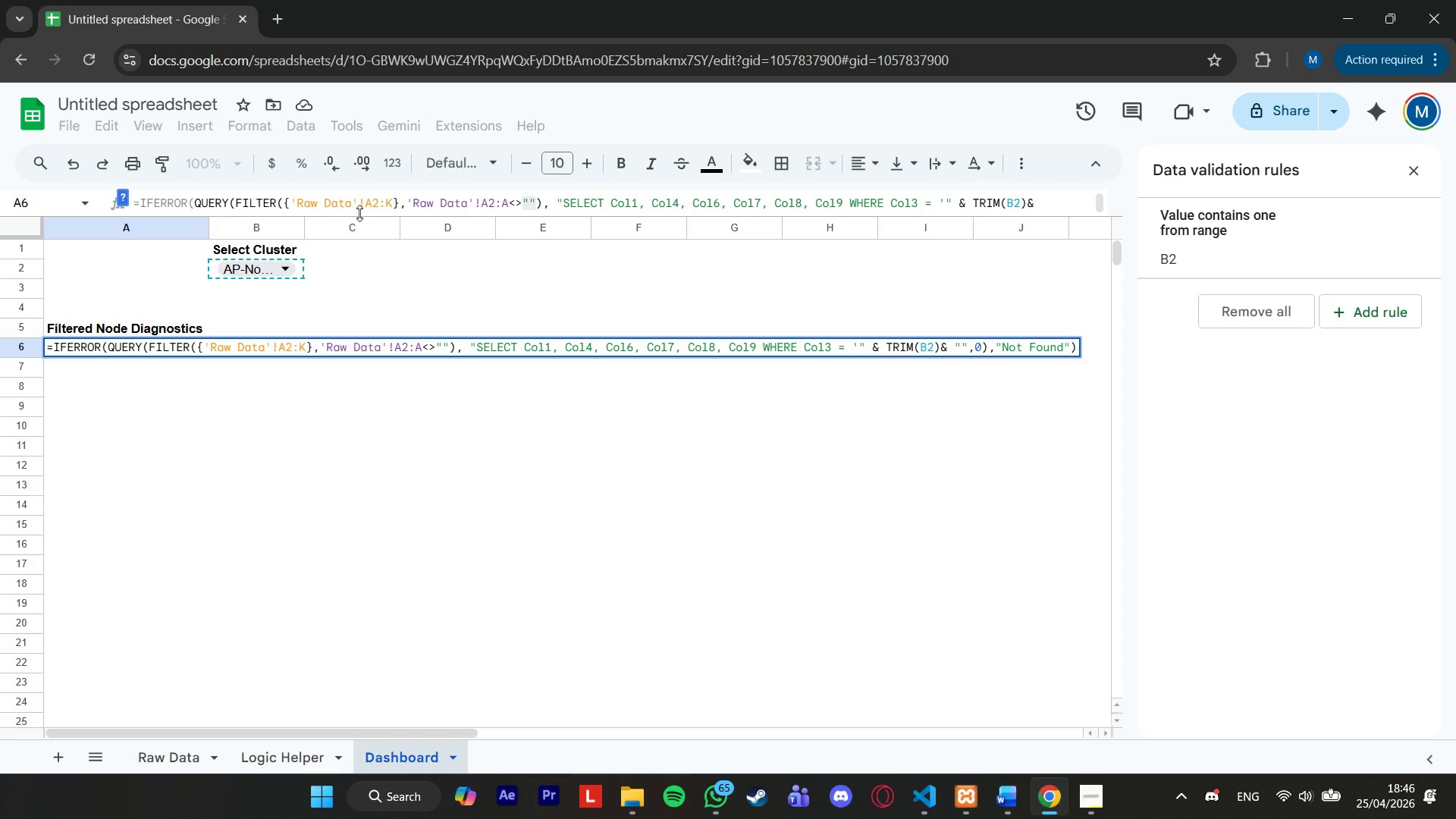 
left_click_drag(start_coordinate=[359, 212], to_coordinate=[363, 264])
 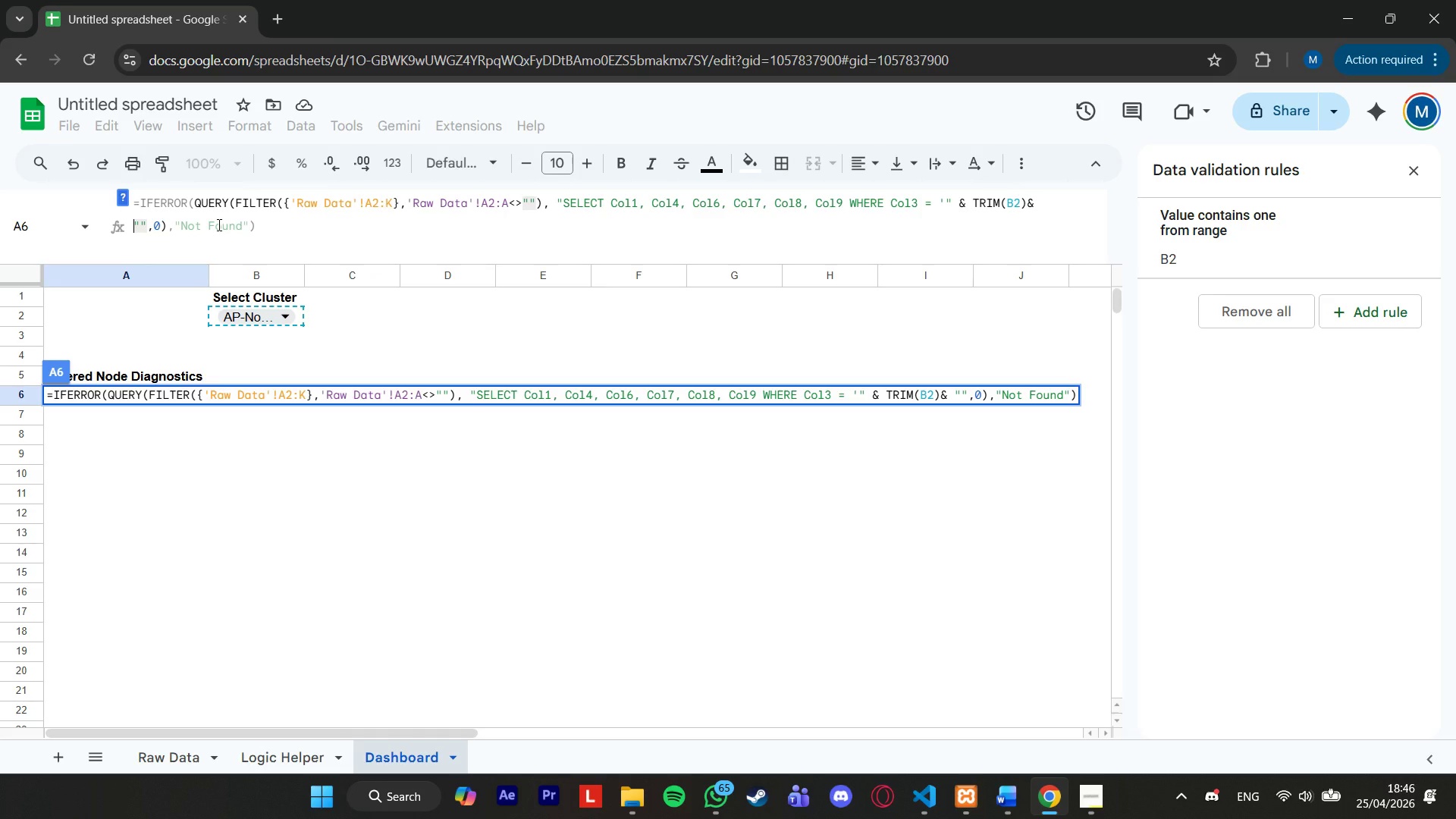 
left_click([218, 224])
 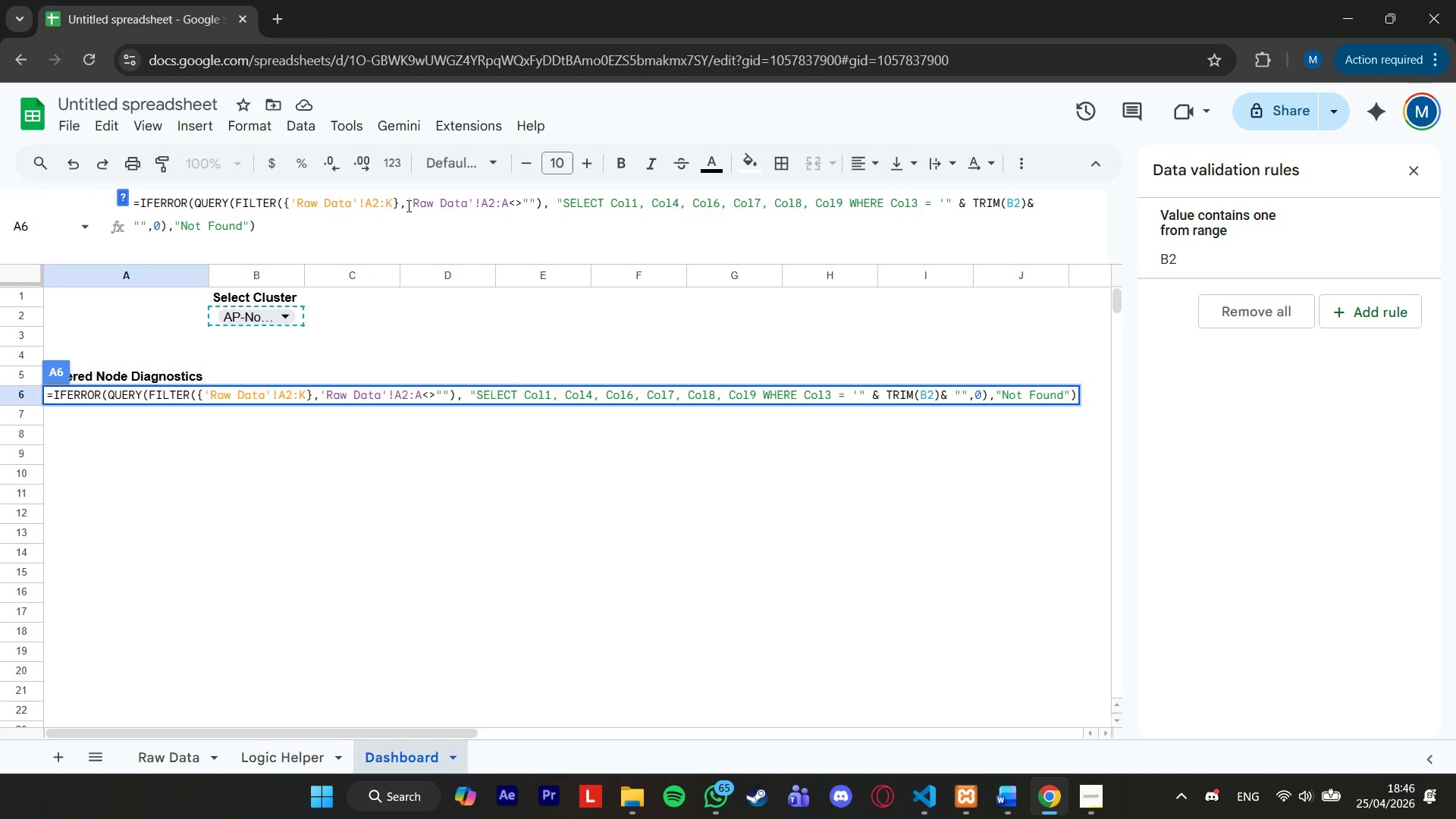 
double_click([371, 206])
 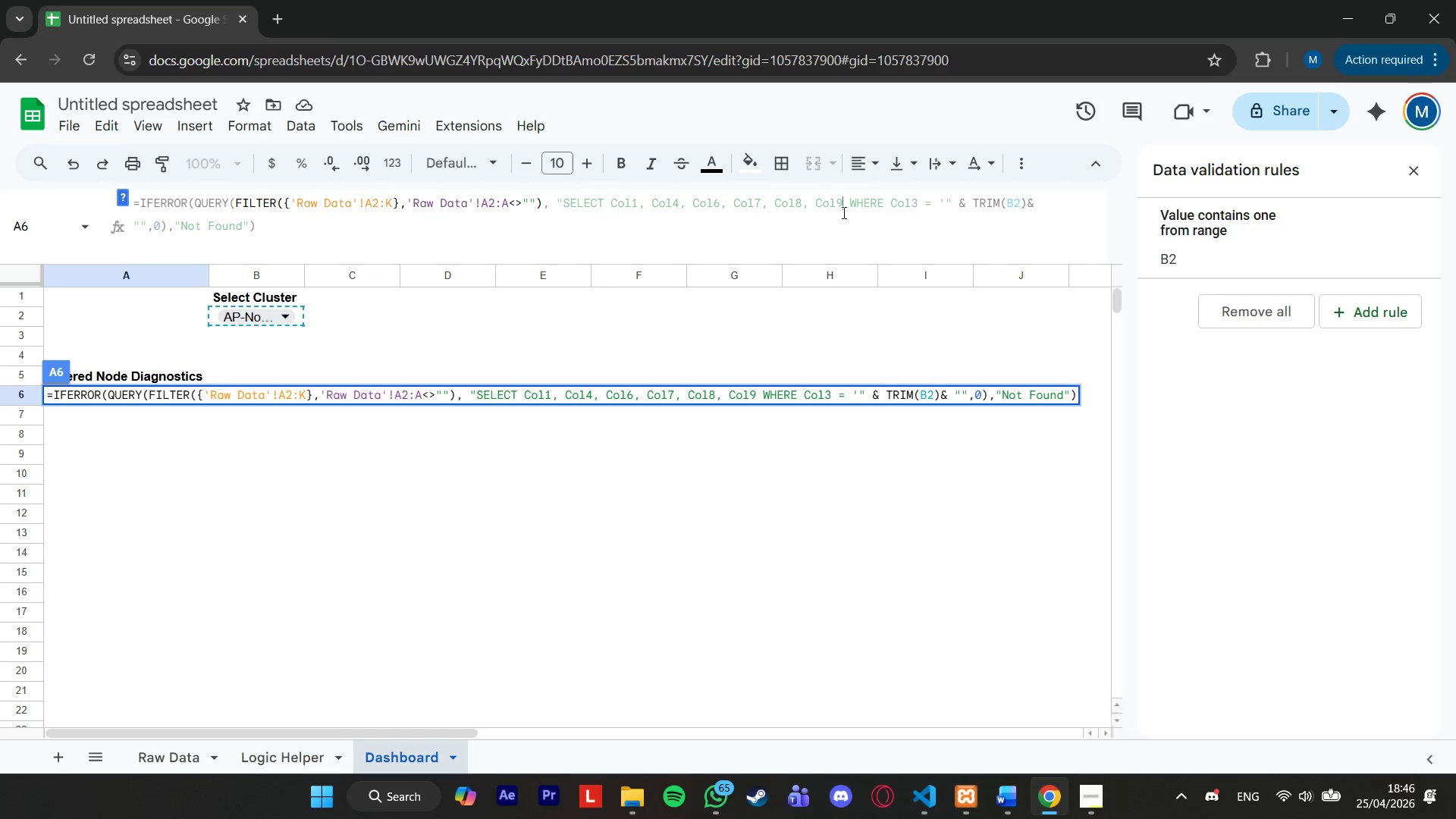 
double_click([671, 212])
 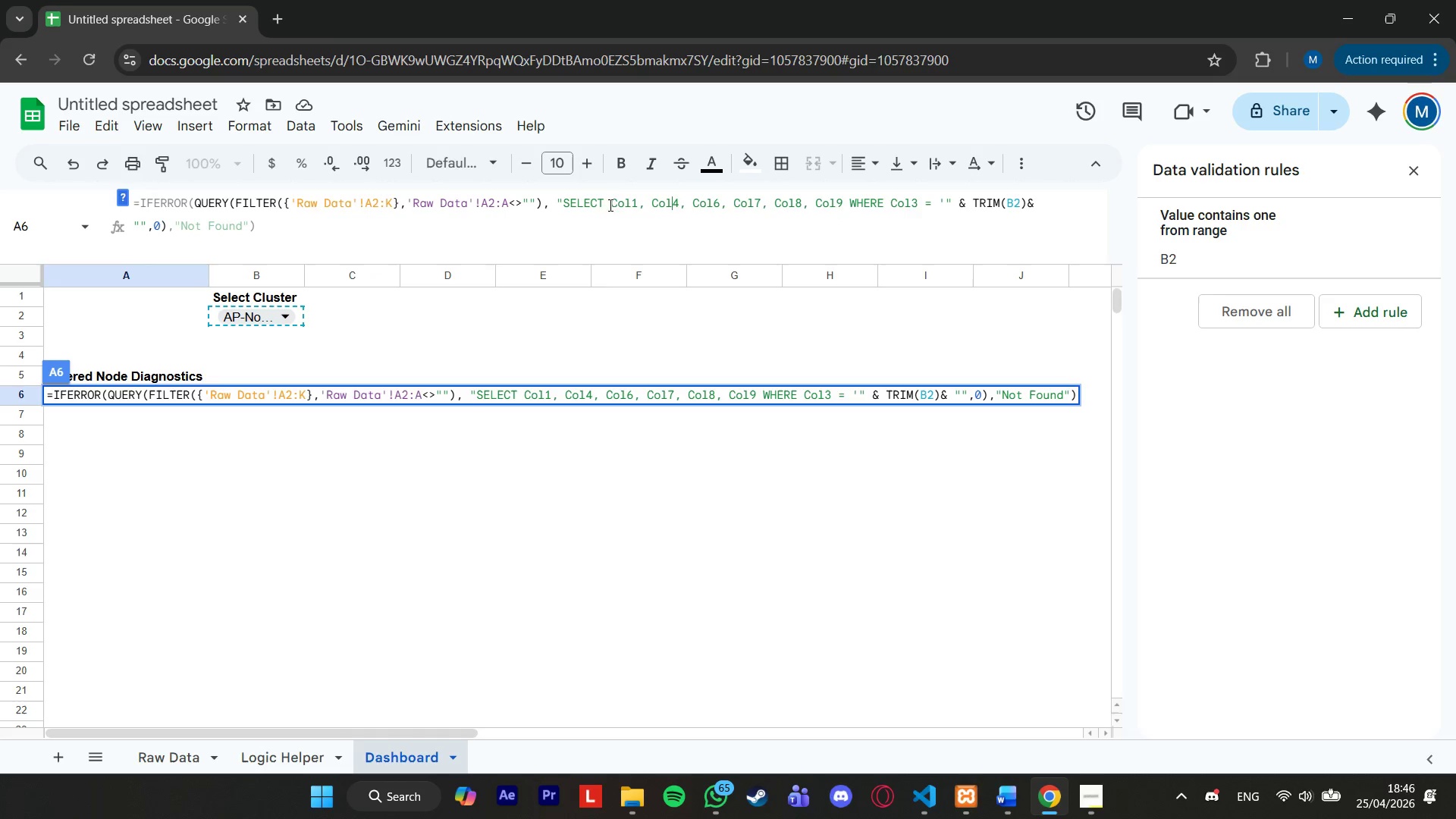 
triple_click([603, 205])
 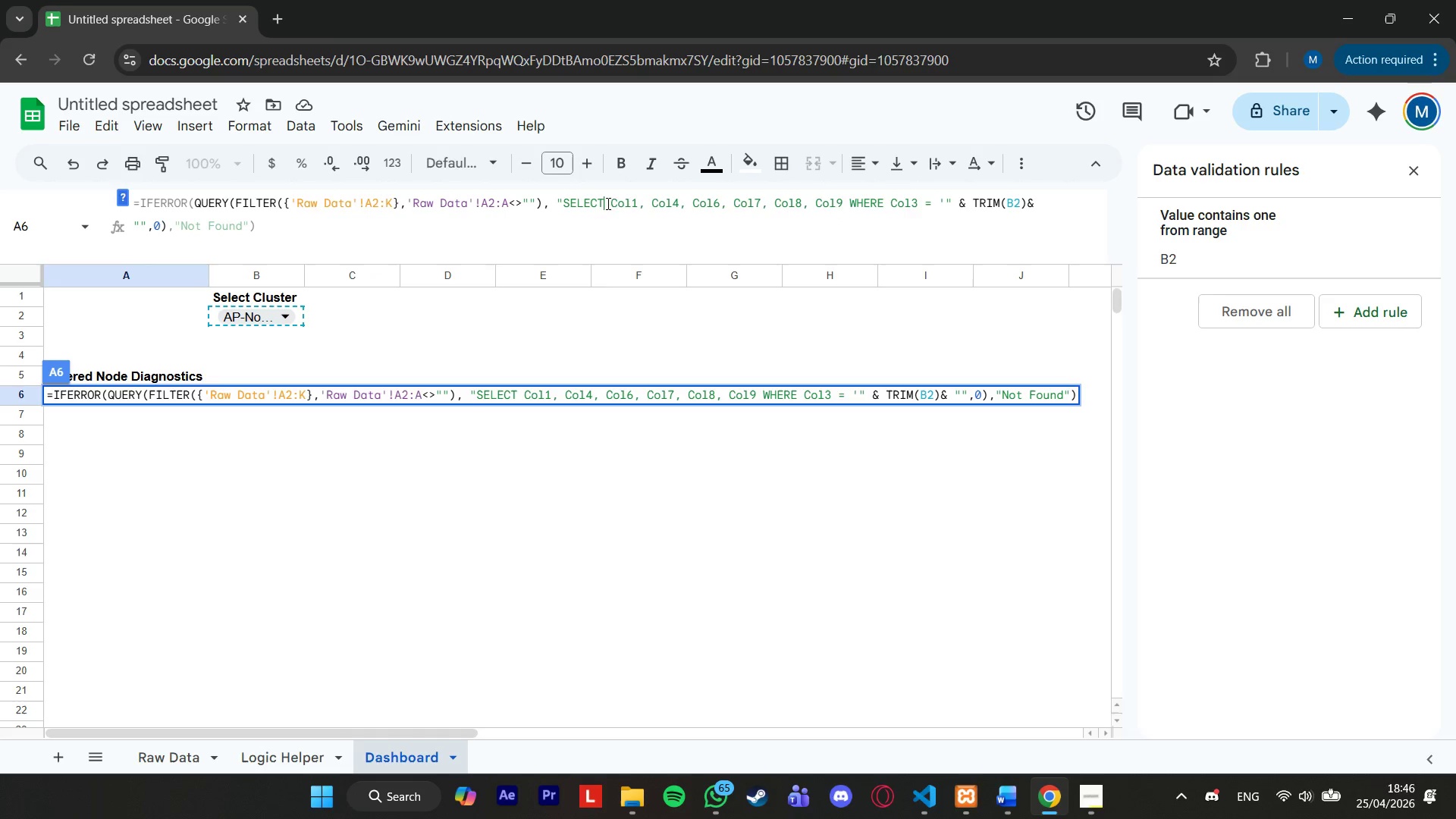 
left_click_drag(start_coordinate=[638, 206], to_coordinate=[645, 206])
 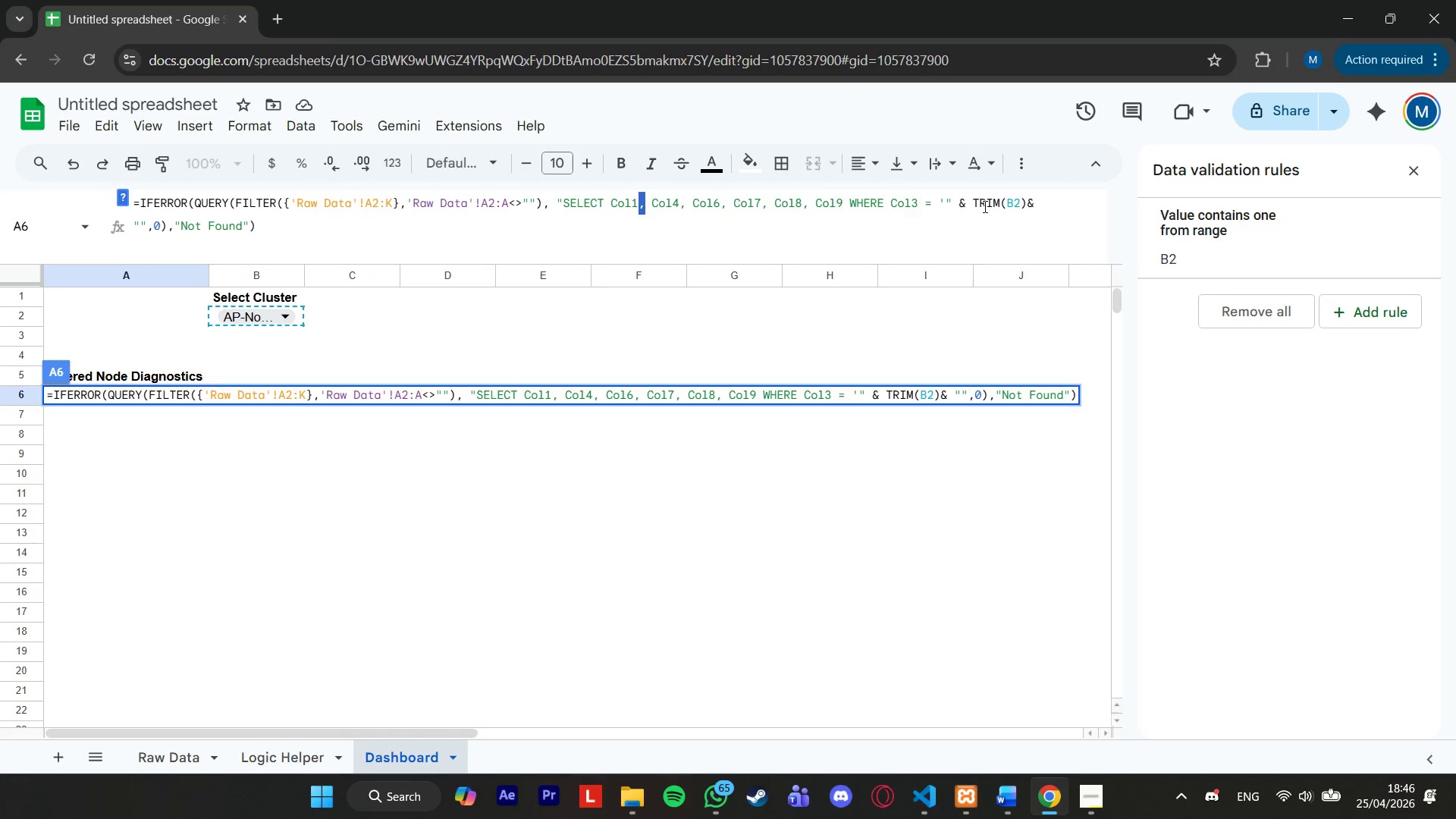 
left_click([988, 206])
 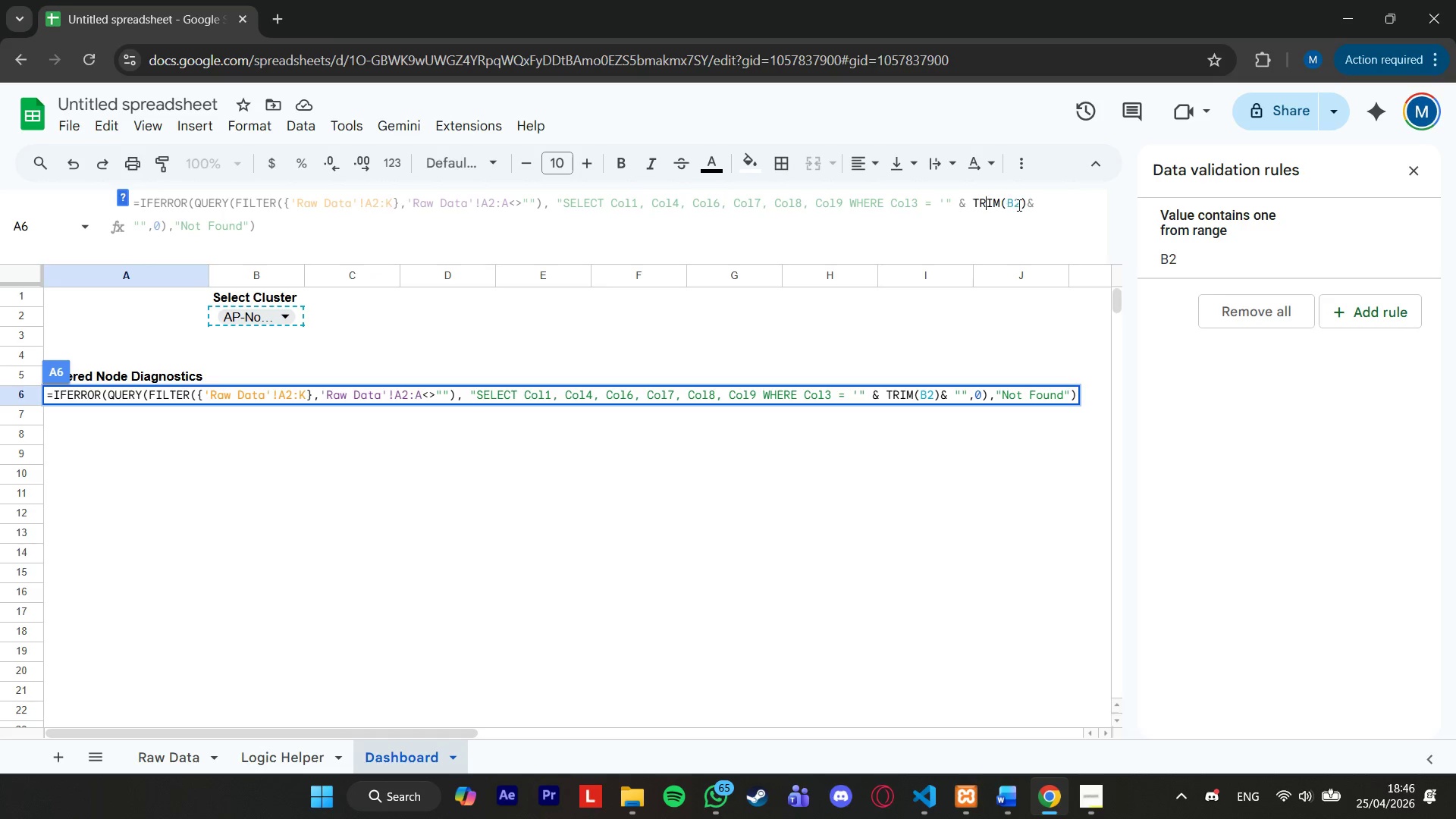 
left_click([1018, 203])
 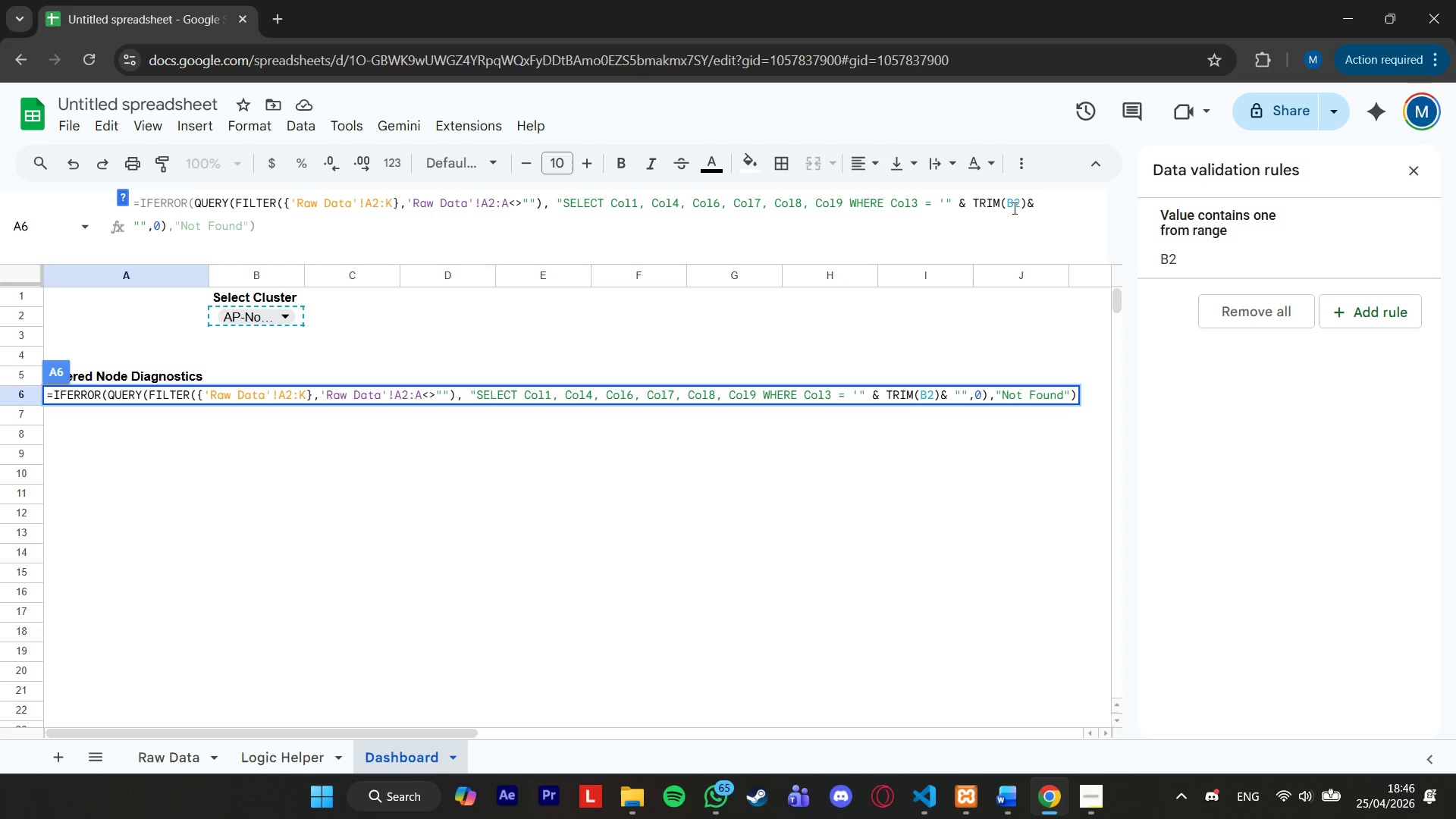 
wait(18.11)
 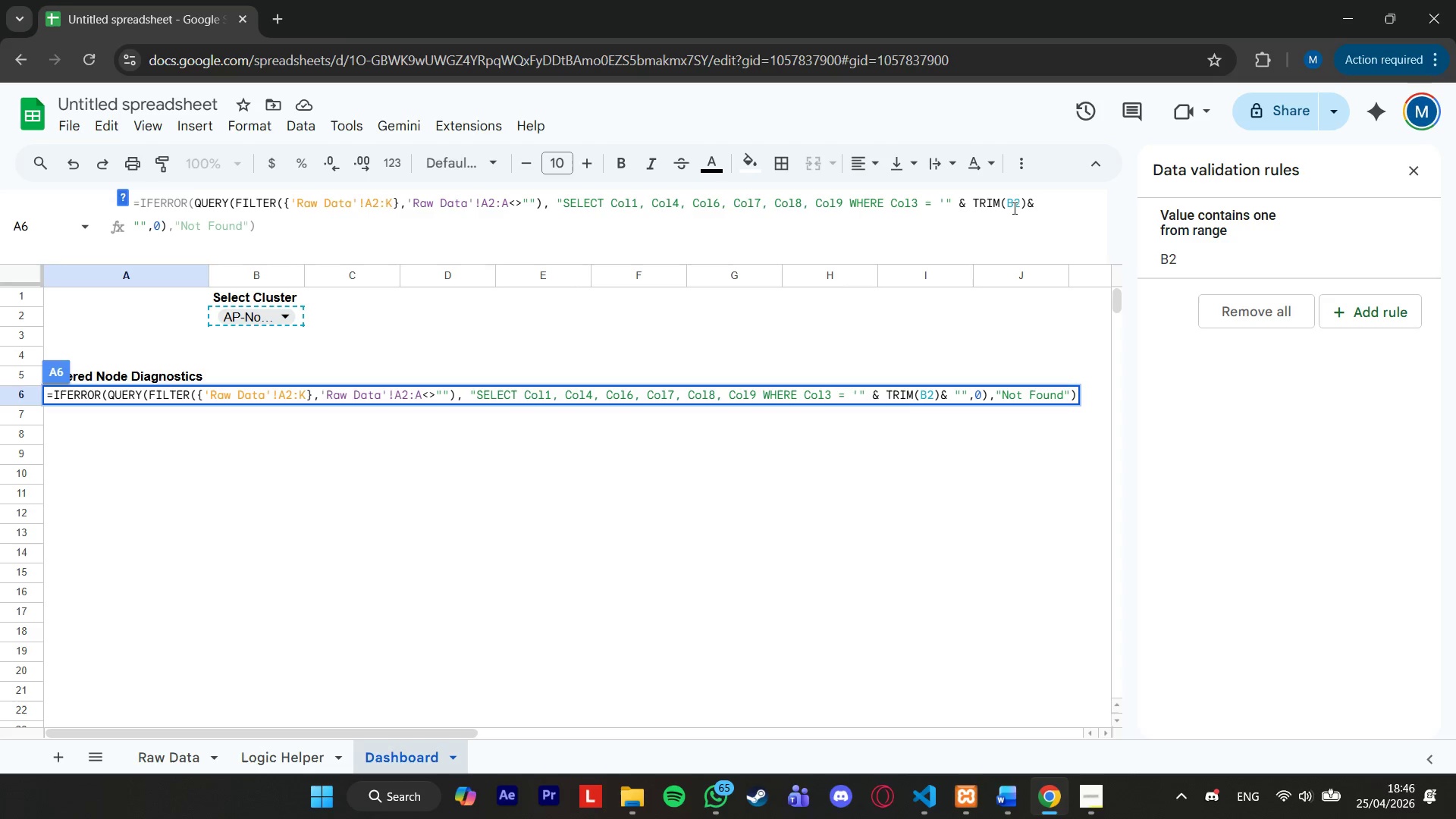 
left_click_drag(start_coordinate=[271, 231], to_coordinate=[171, 231])
 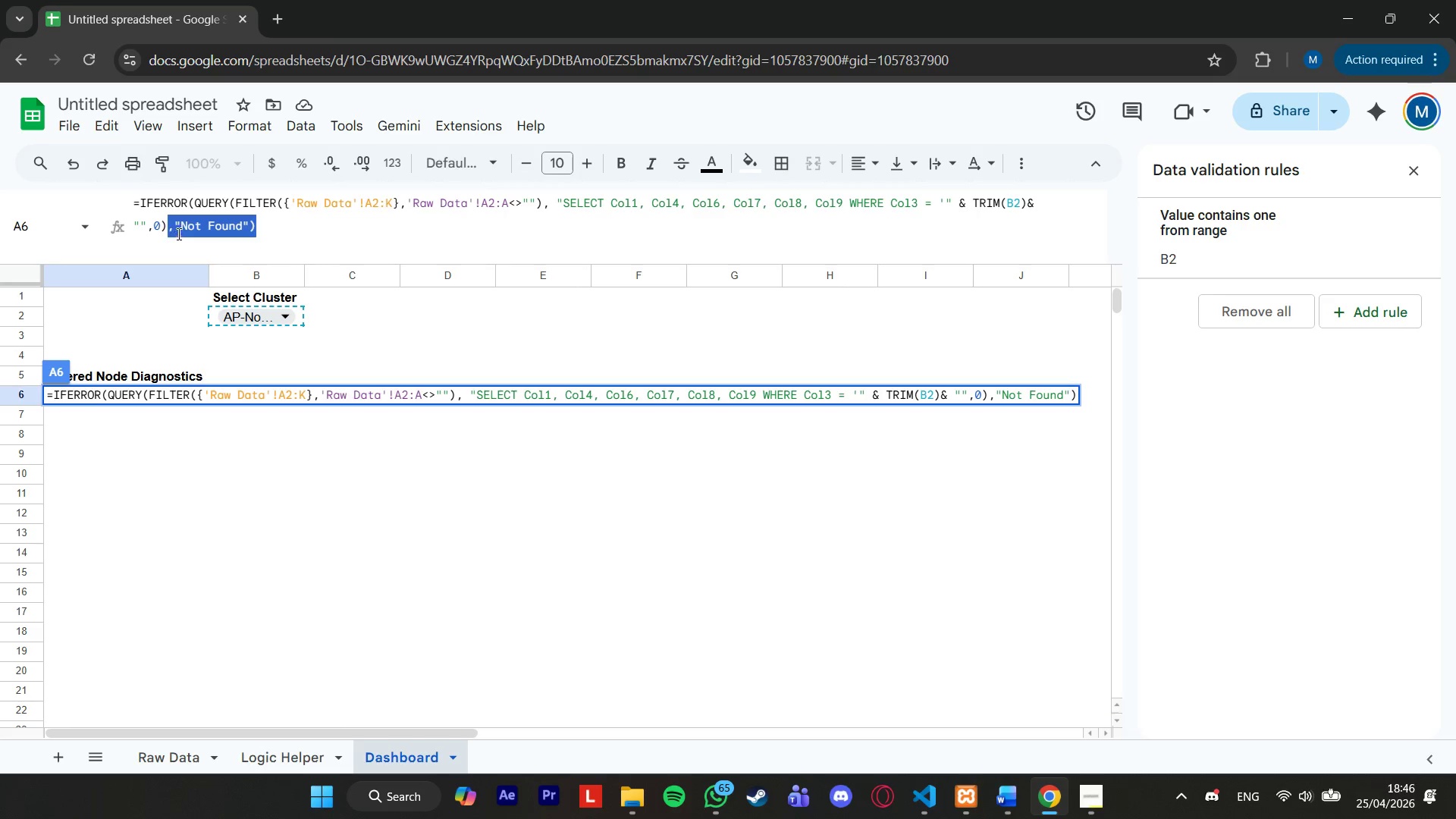 
key(Backspace)
 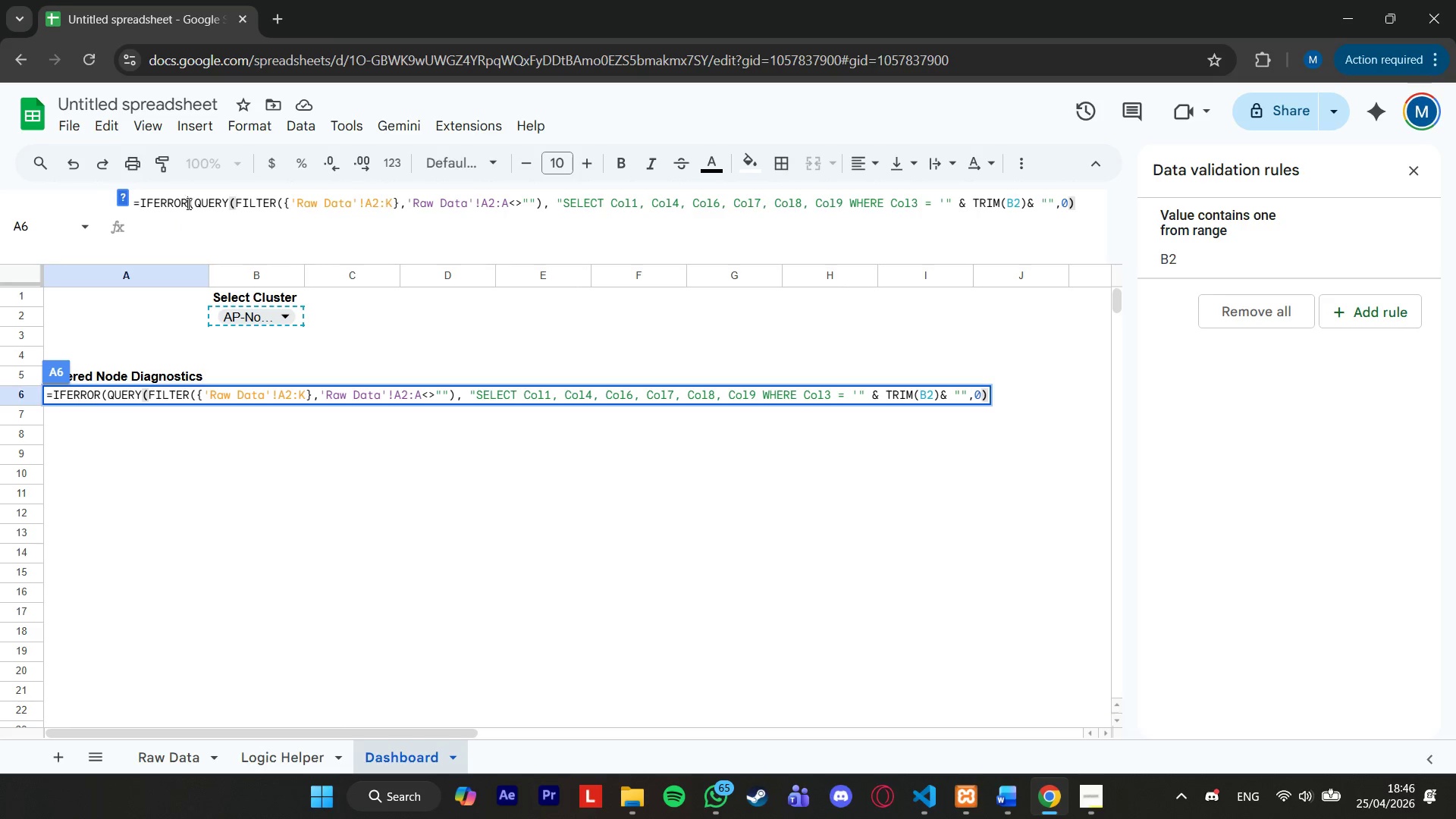 
hold_key(key=Backspace, duration=0.7)
 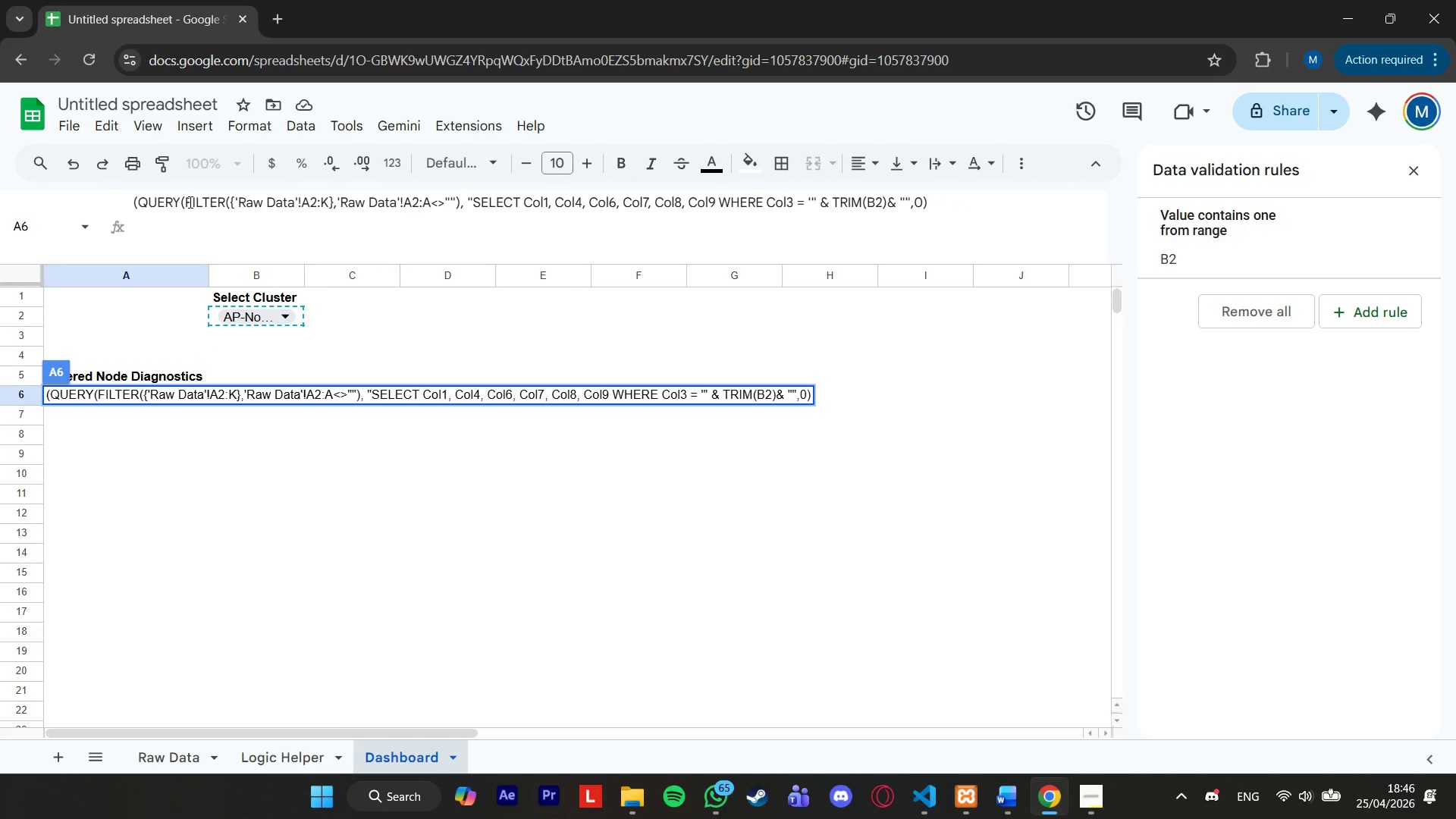 
key(Equal)
 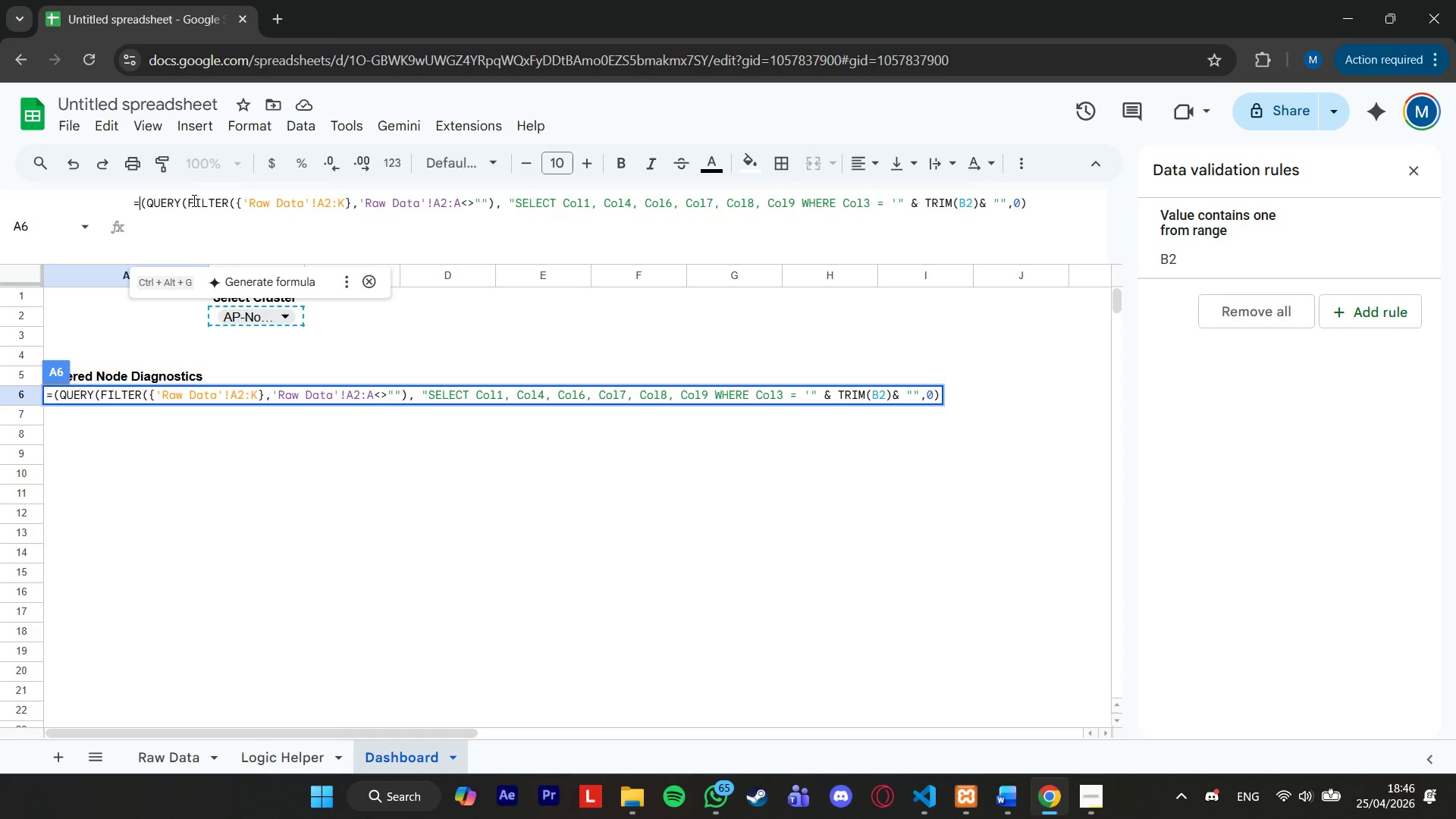 
key(Enter)
 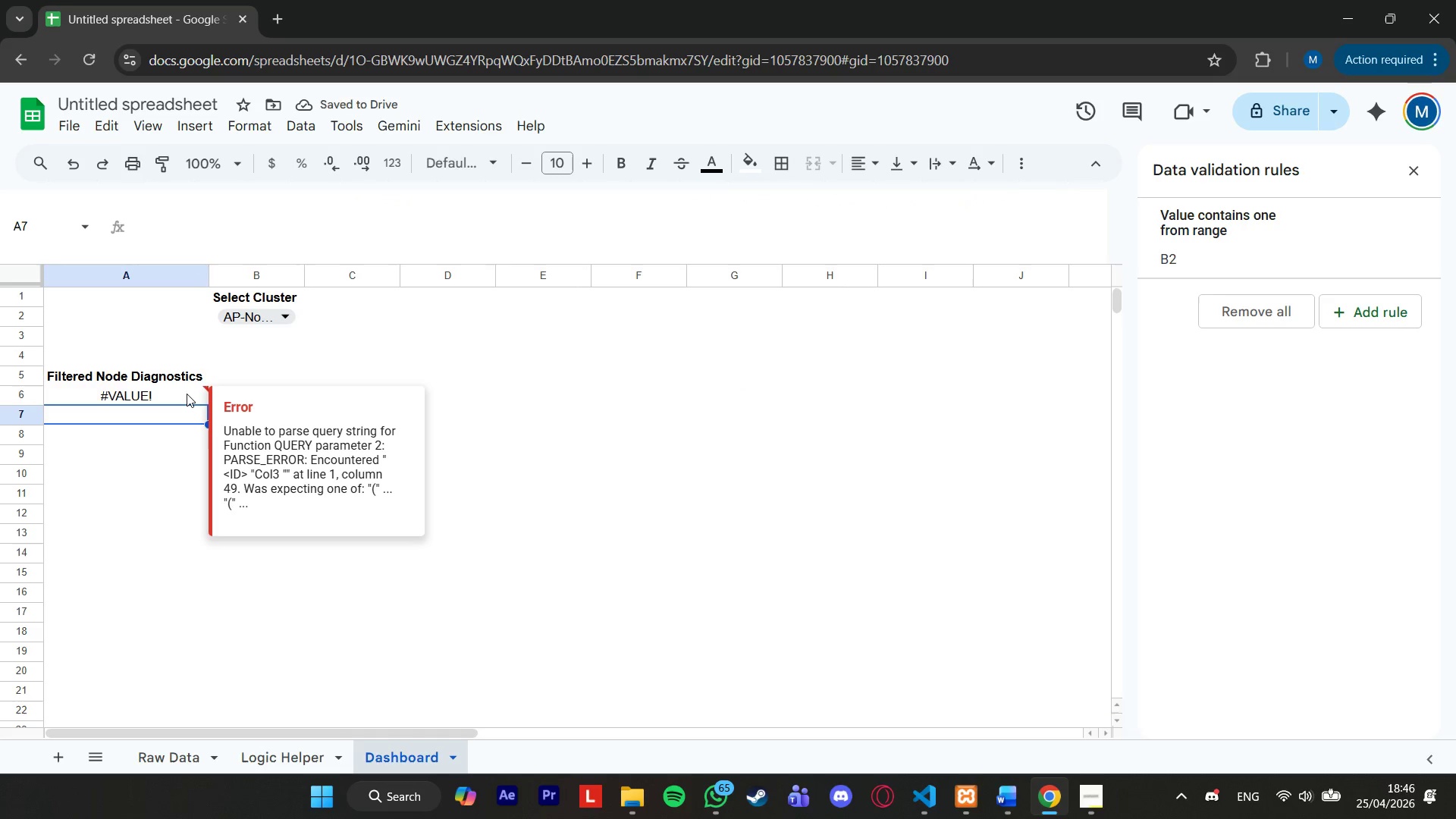 
wait(7.05)
 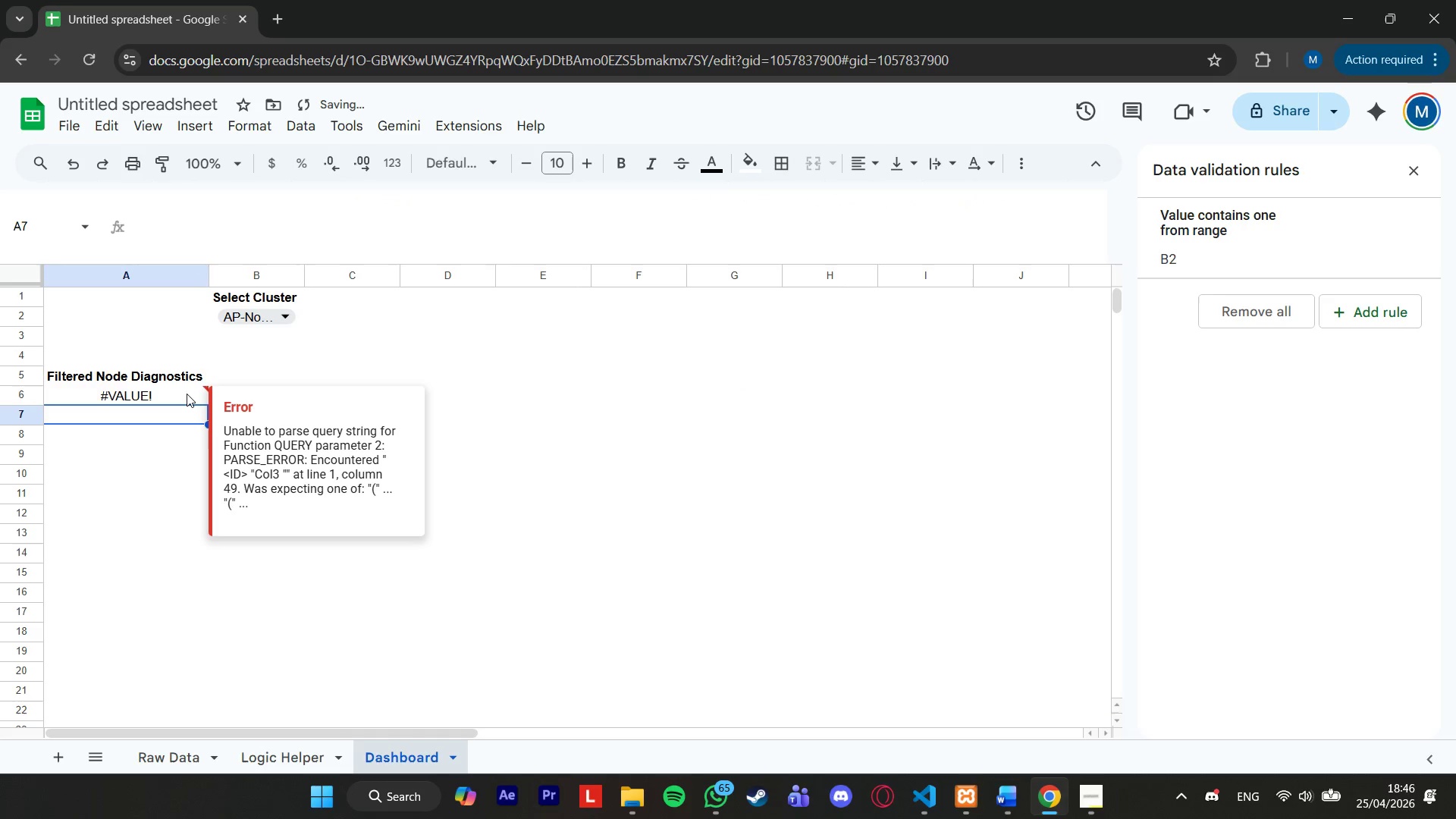 
left_click([187, 394])
 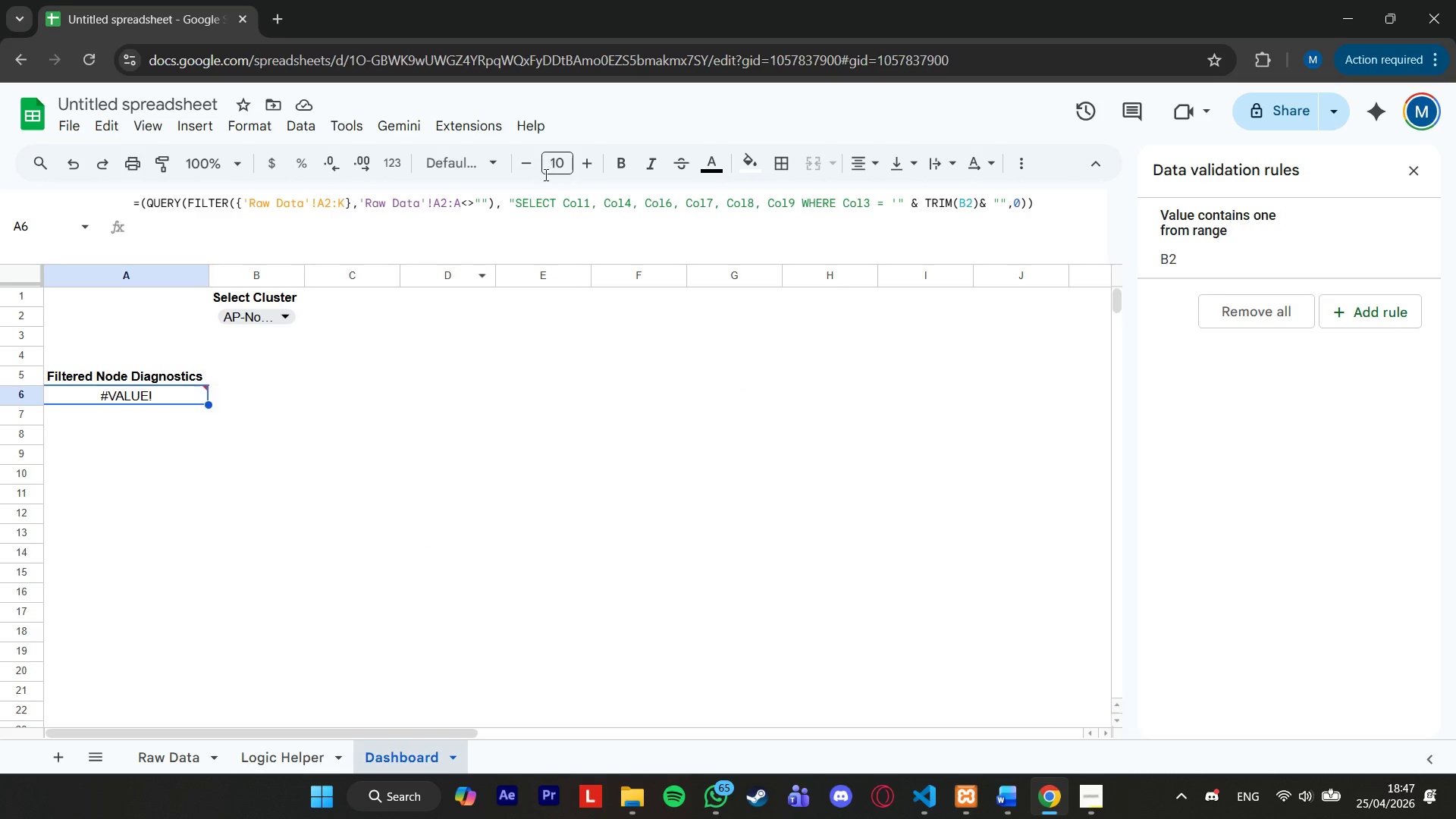 
left_click([541, 200])
 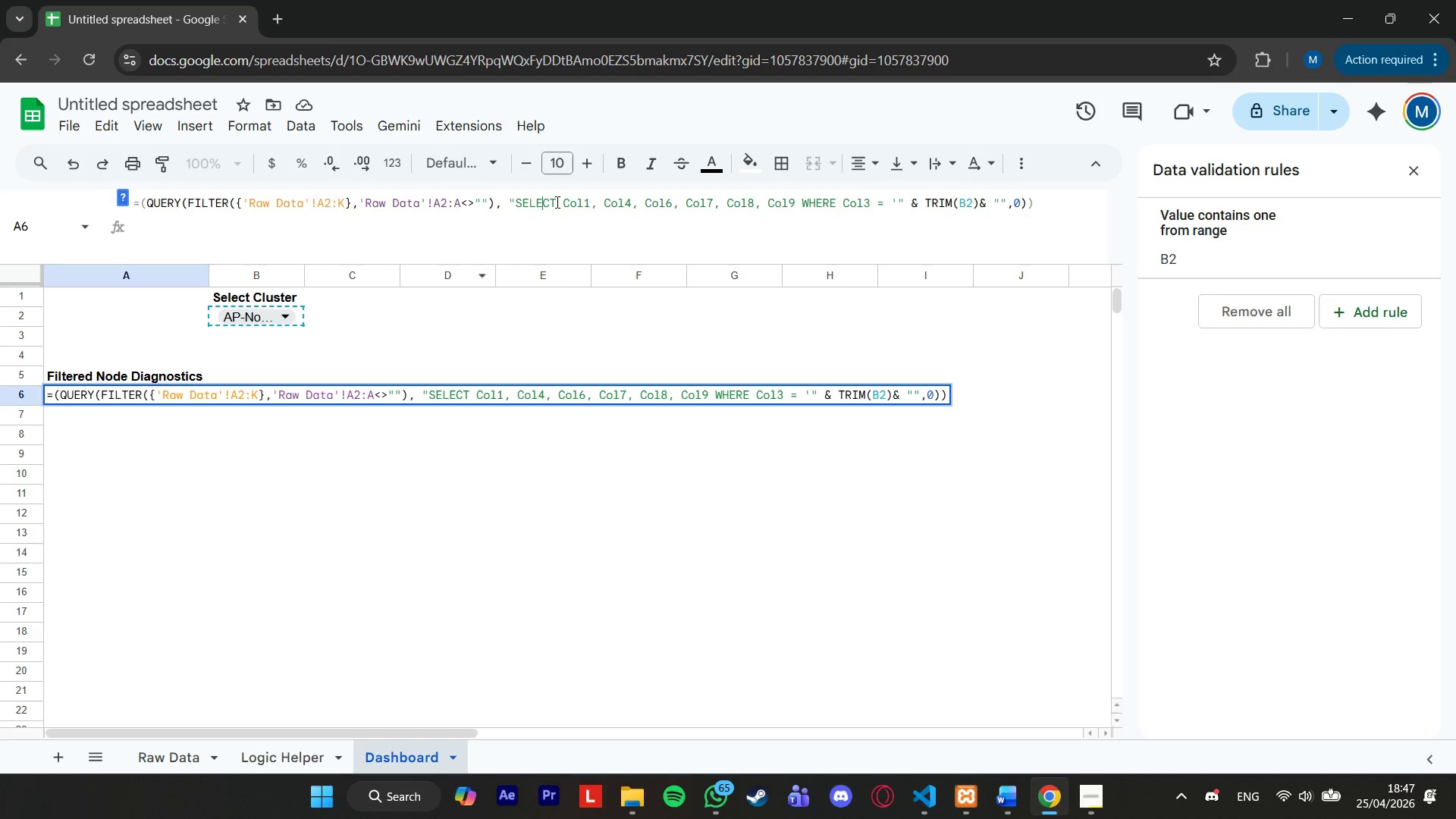 
wait(6.33)
 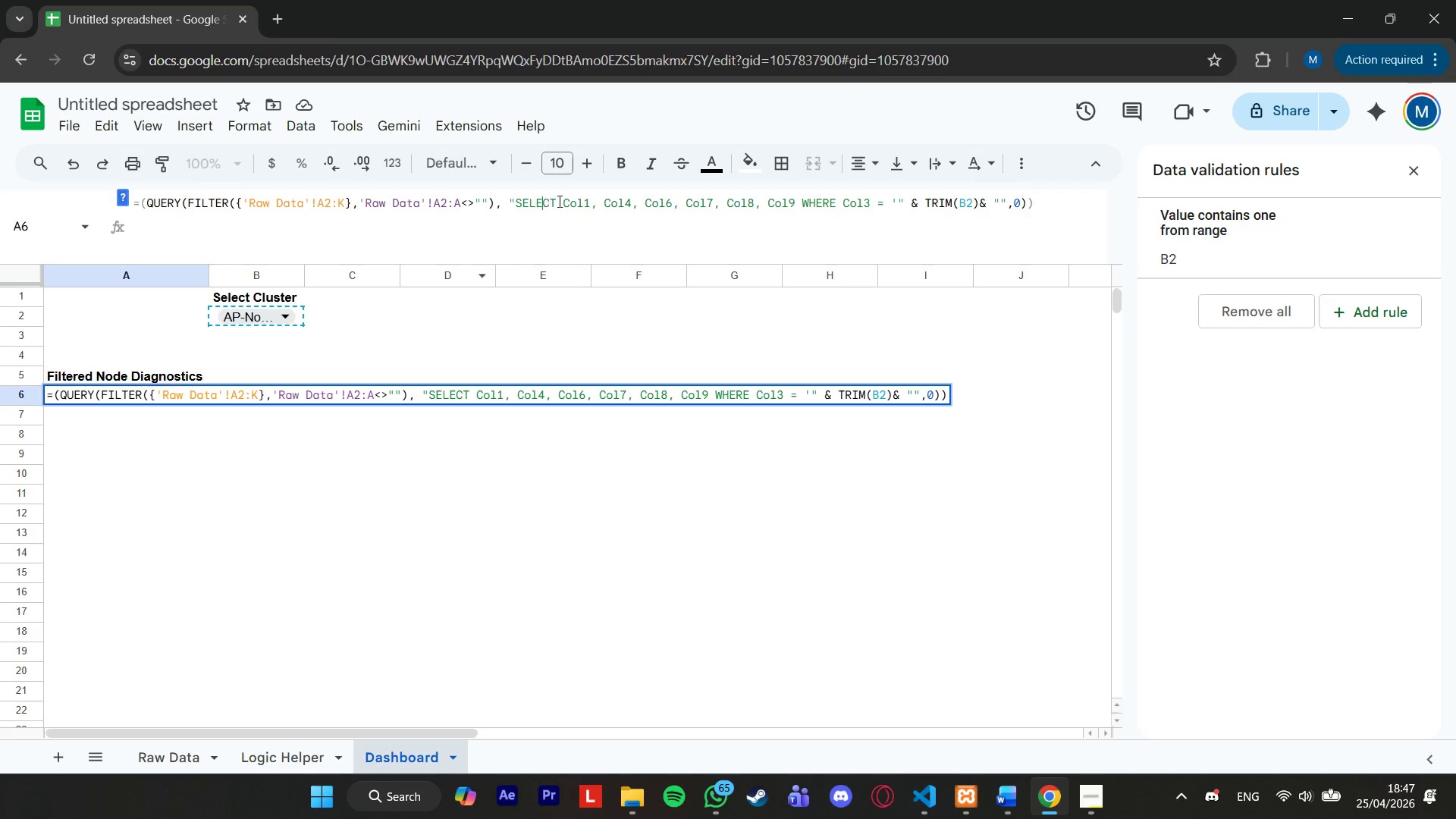 
left_click([141, 413])
 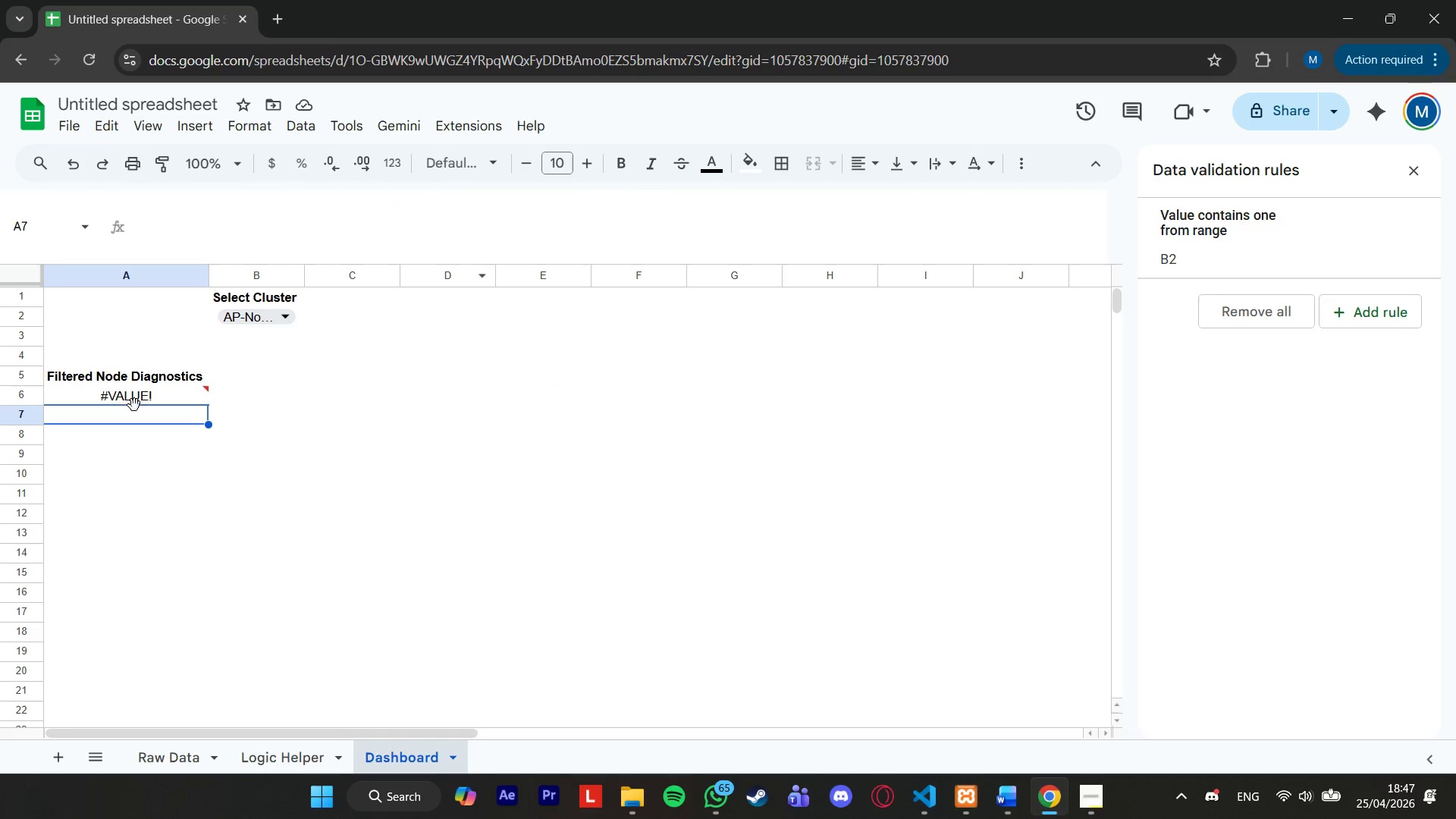 
mouse_move([147, 395])
 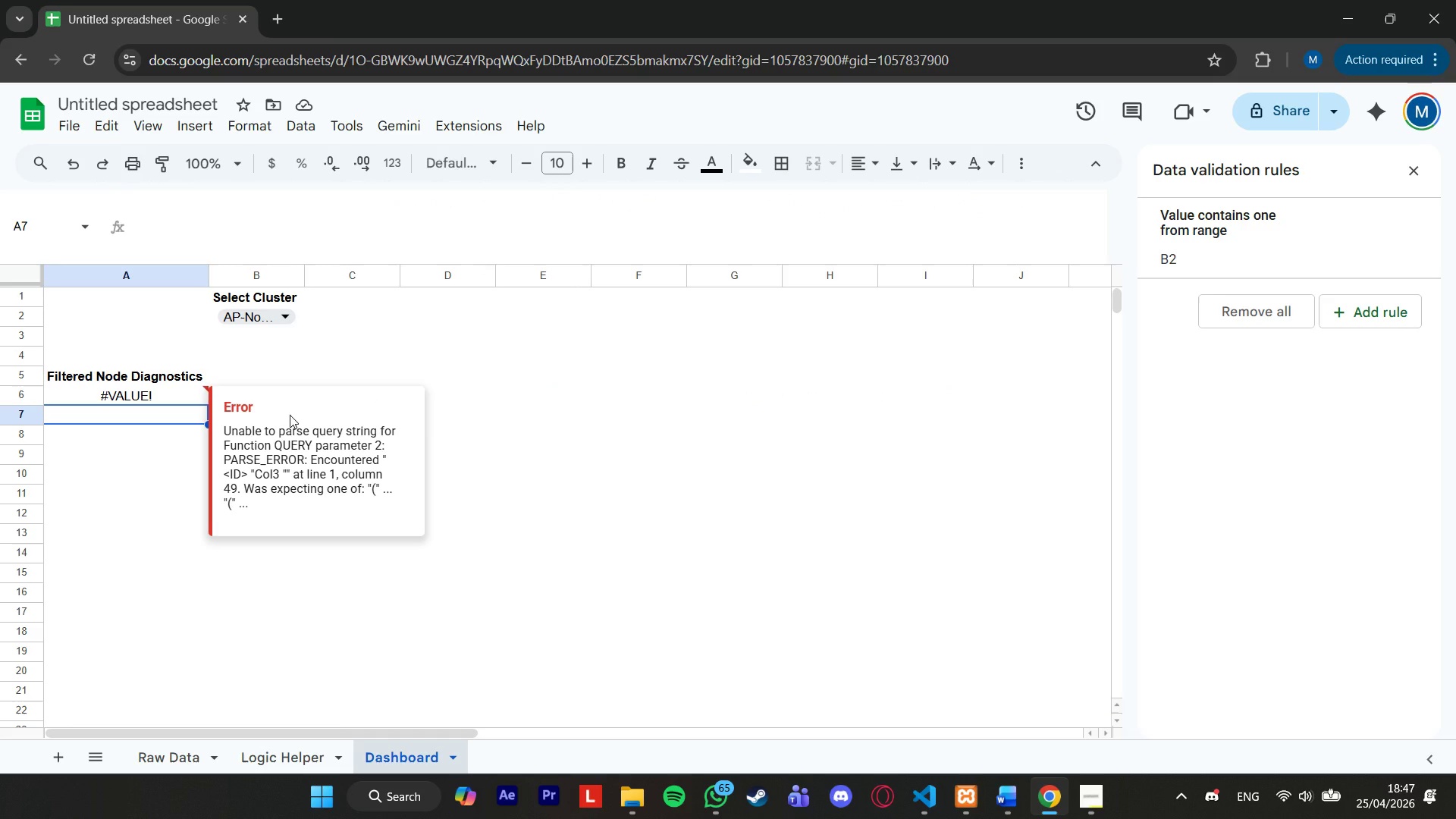 
left_click([290, 415])
 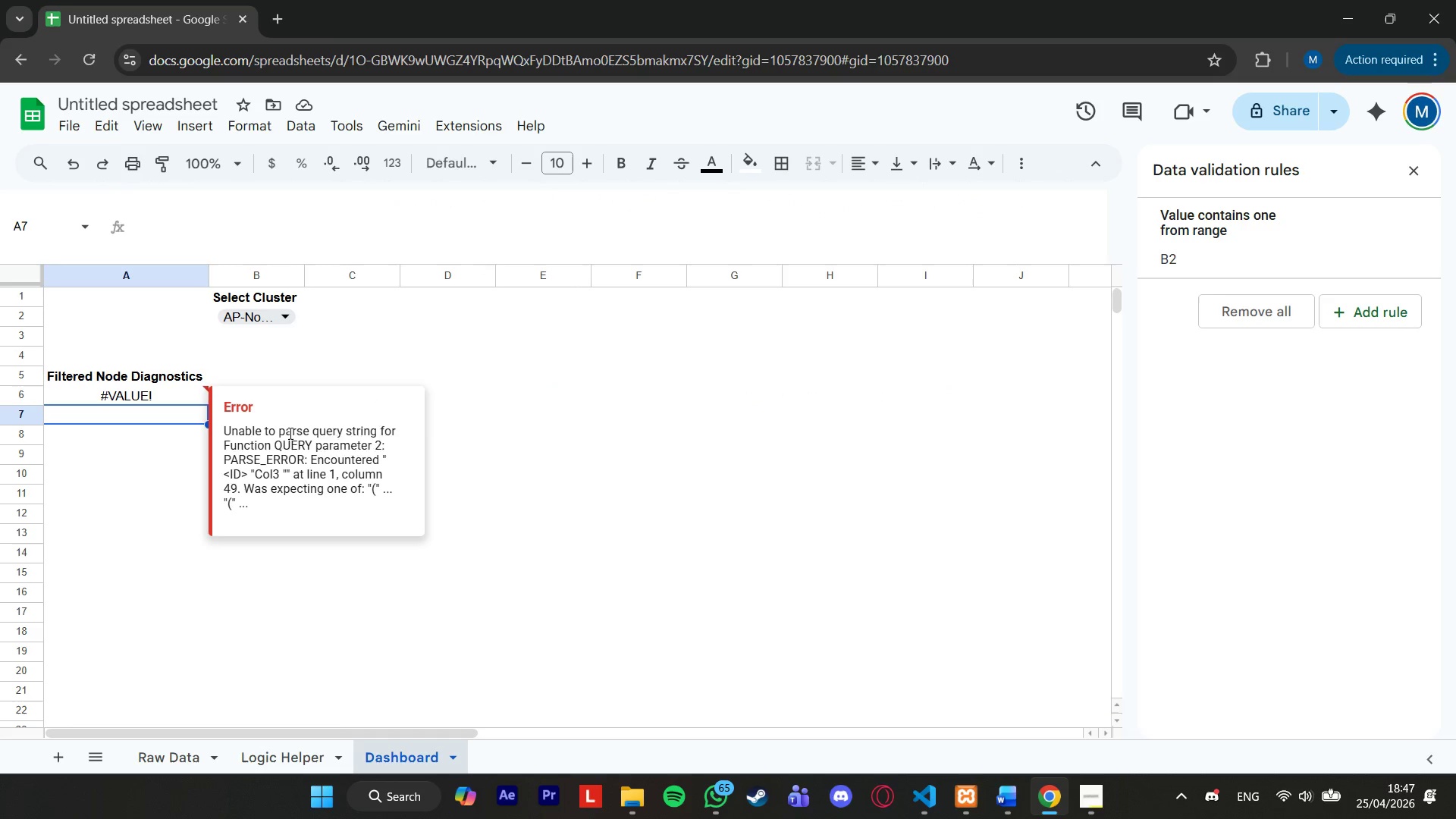 
left_click_drag(start_coordinate=[290, 438], to_coordinate=[318, 497])
 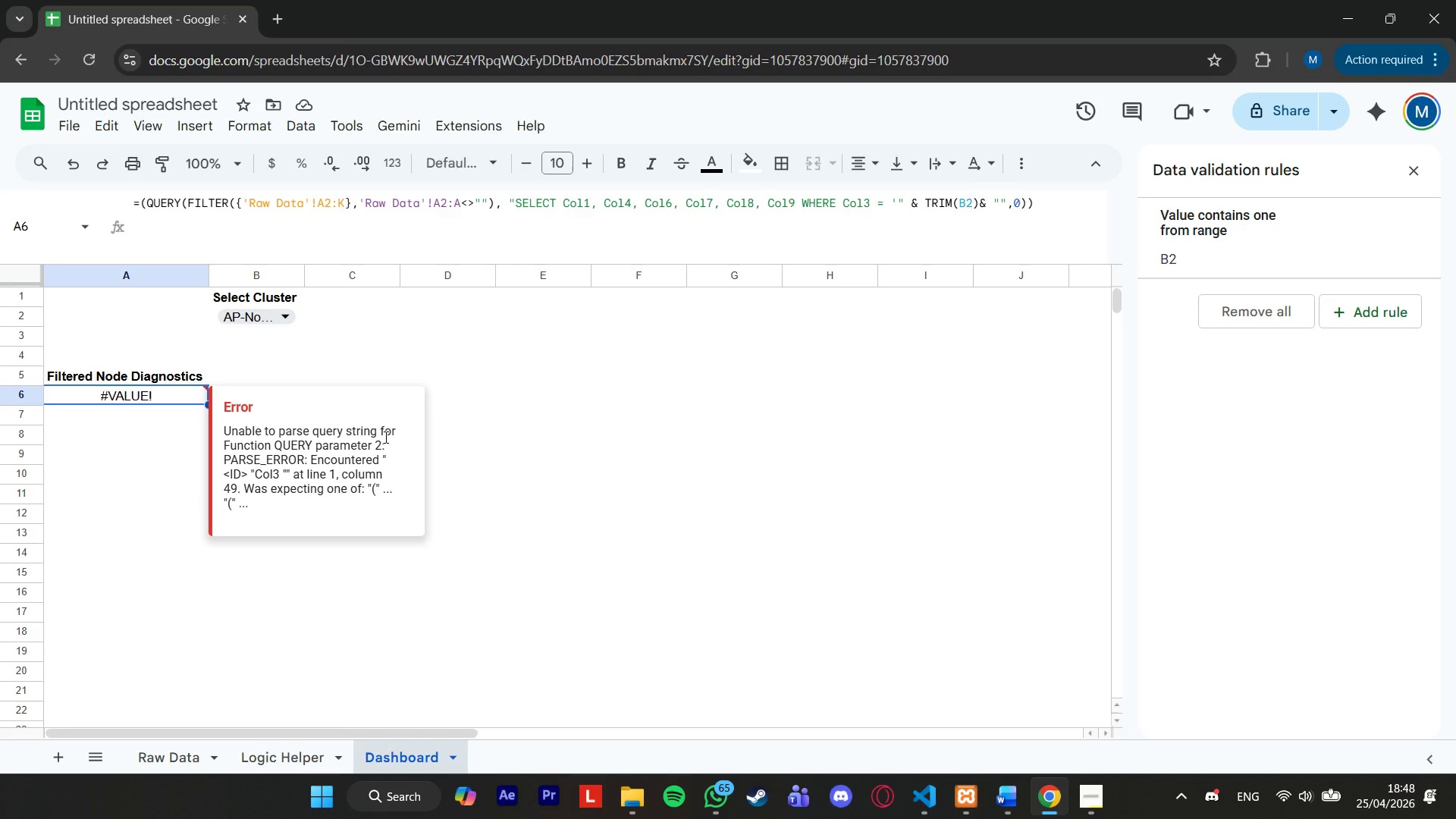 
wait(91.16)
 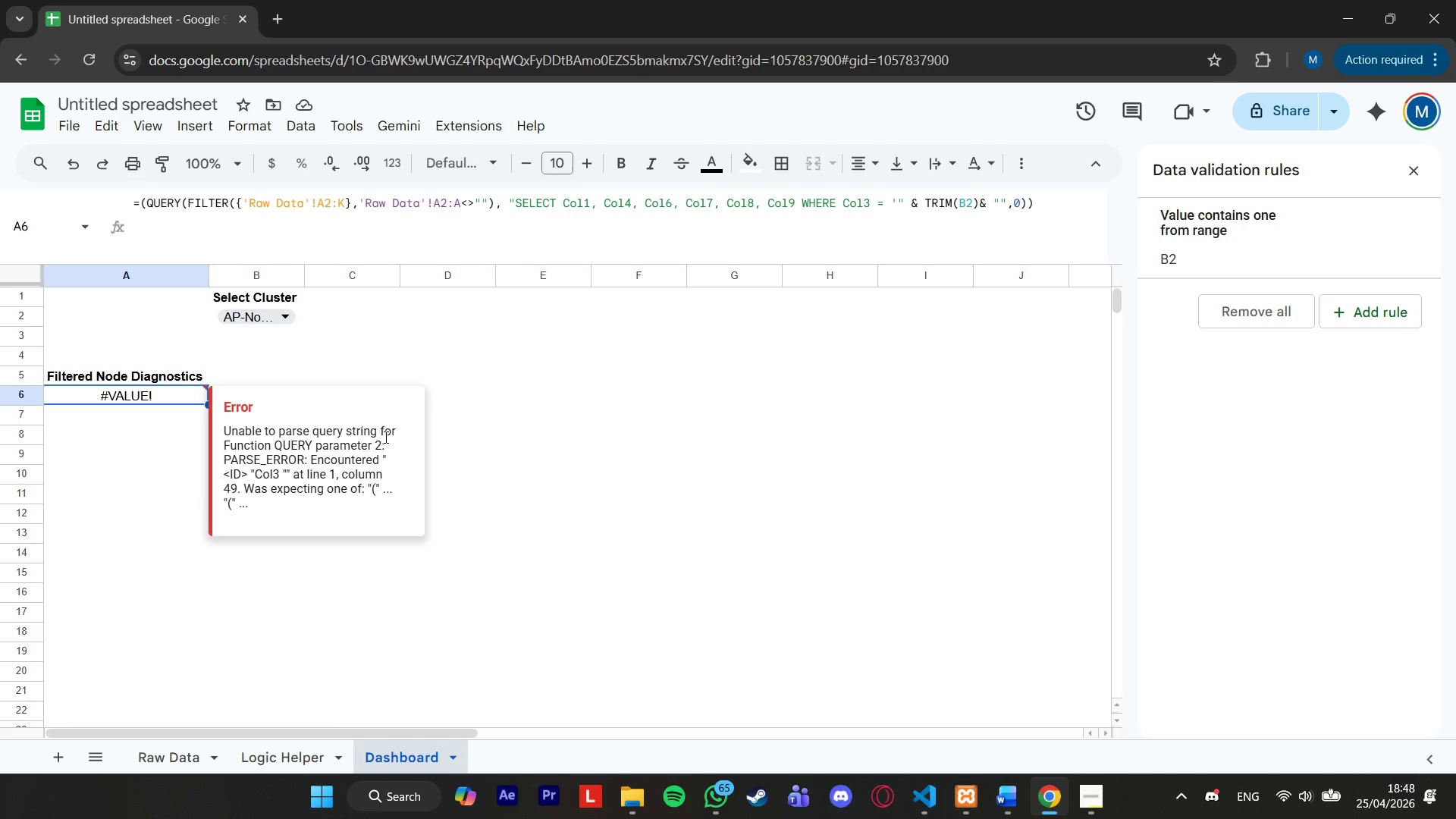 
left_click([526, 211])
 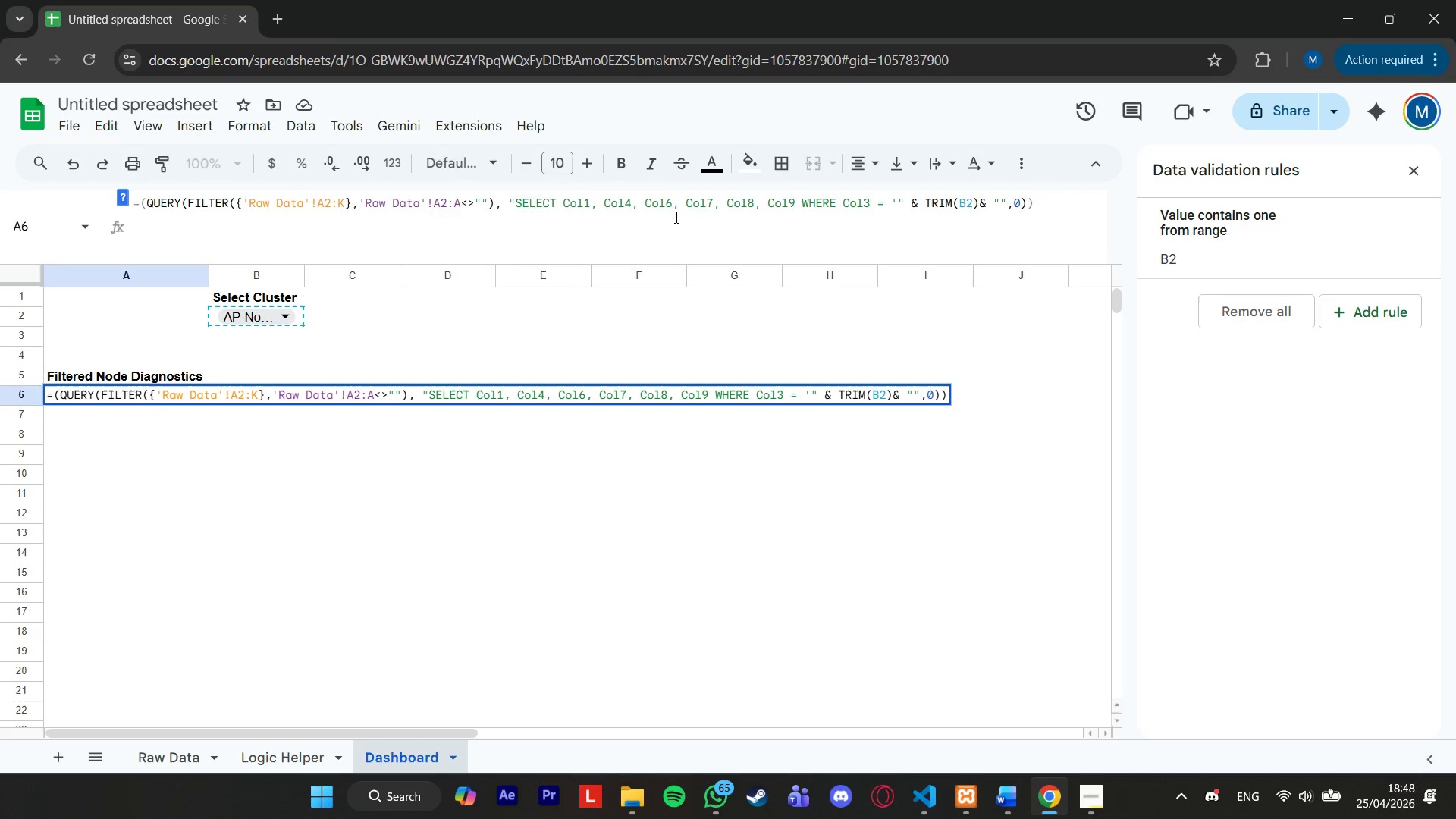 
left_click([868, 211])
 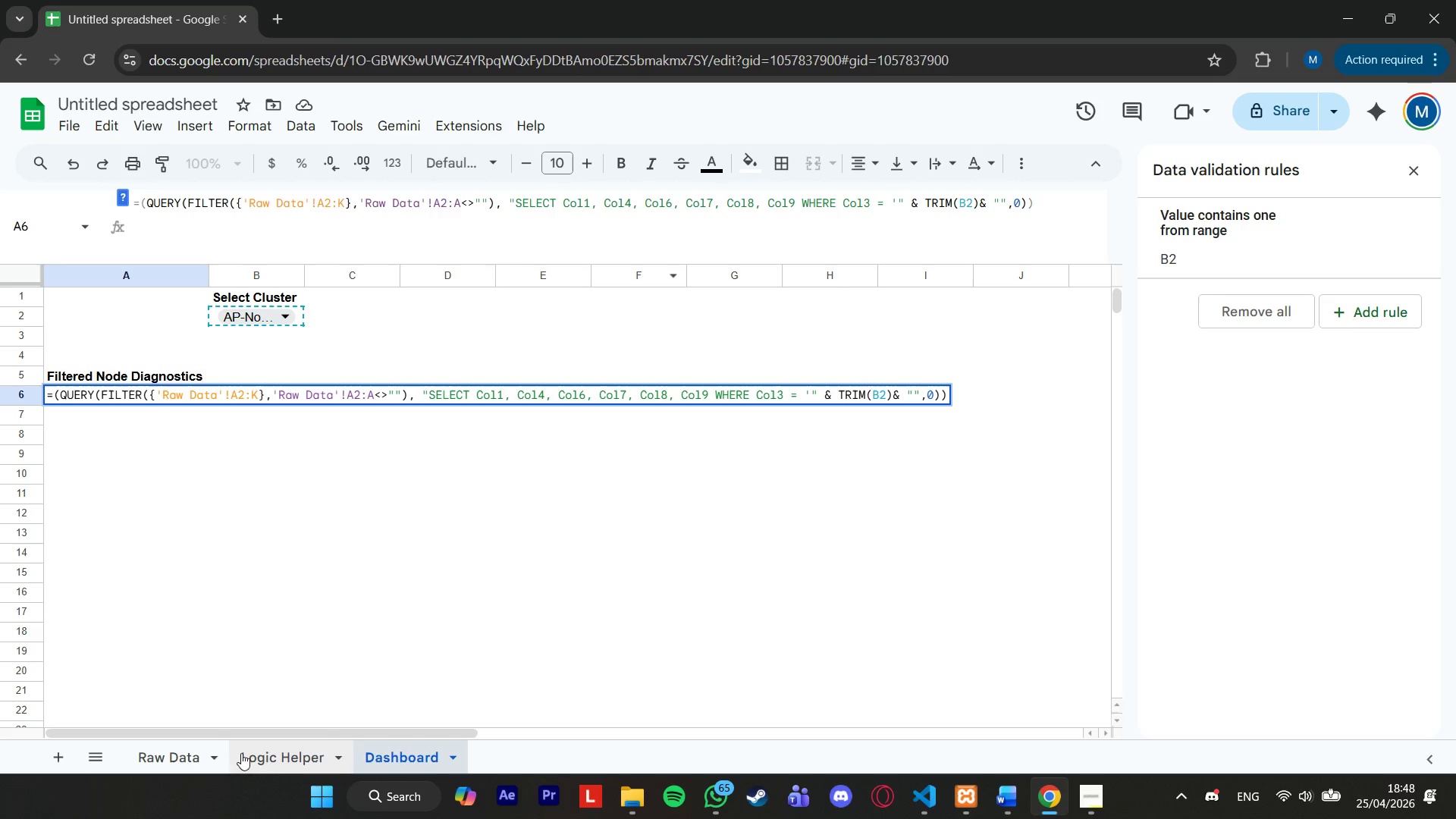 
left_click([277, 761])
 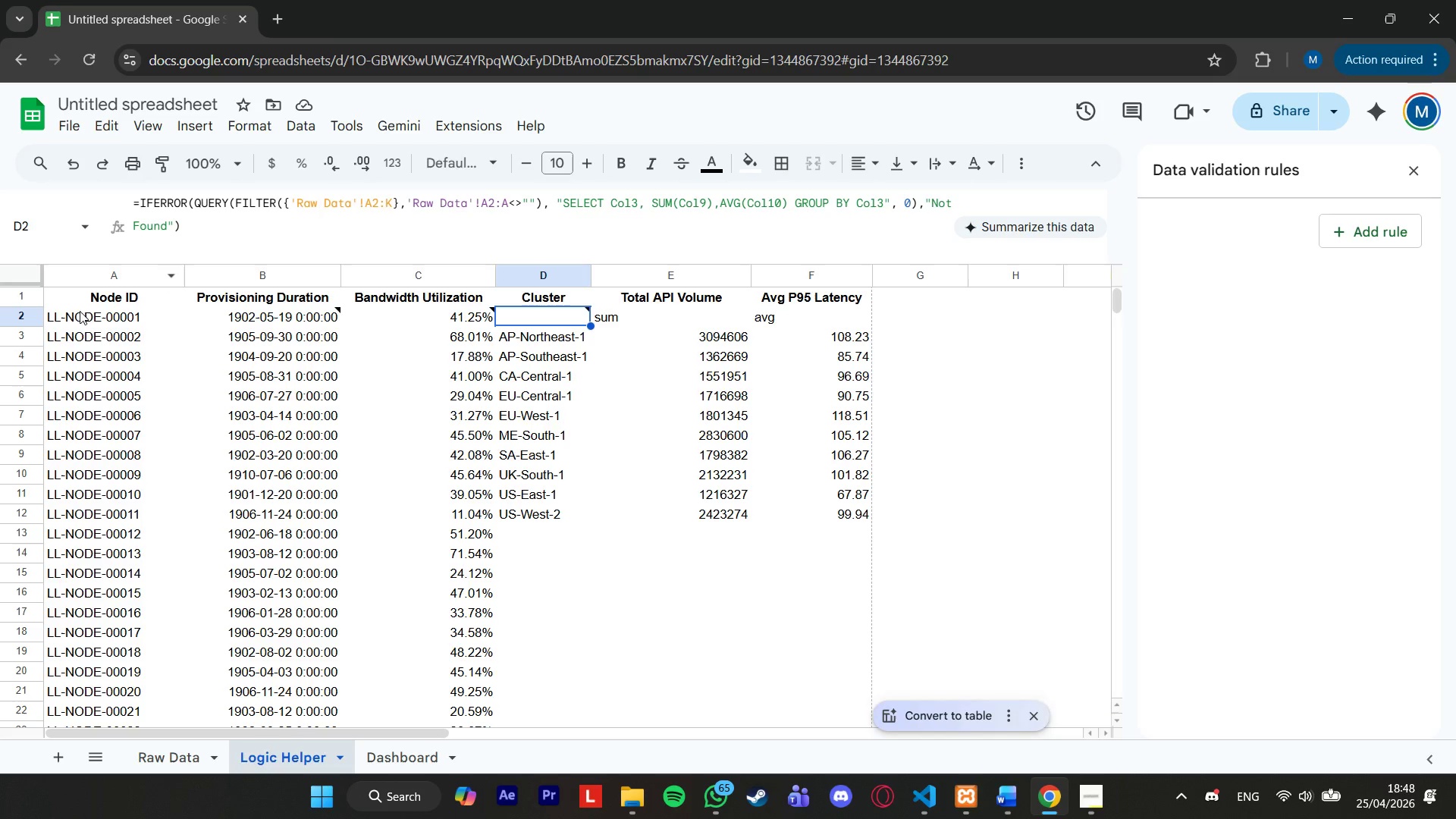 
left_click([68, 334])
 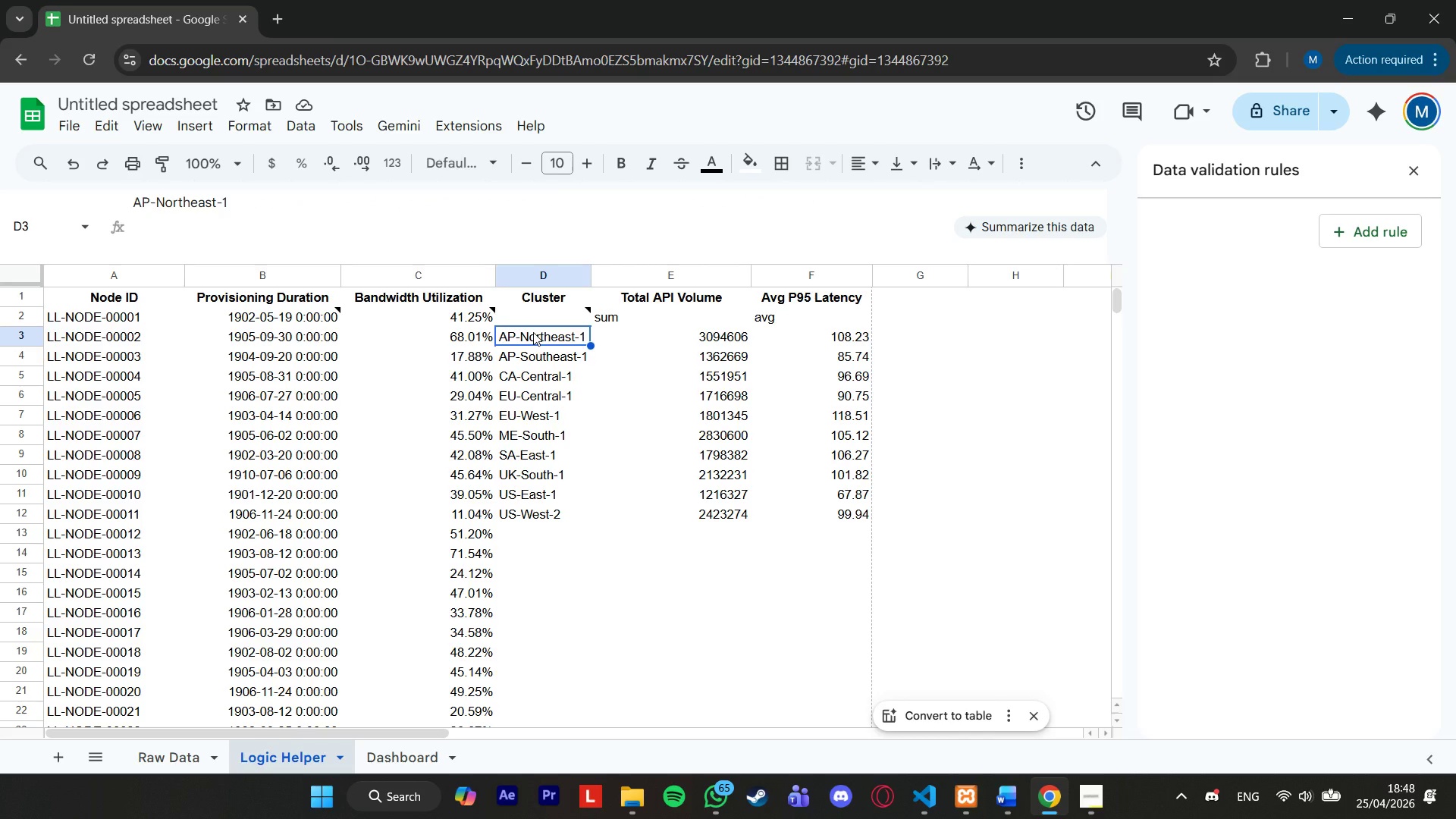 
left_click([397, 755])
 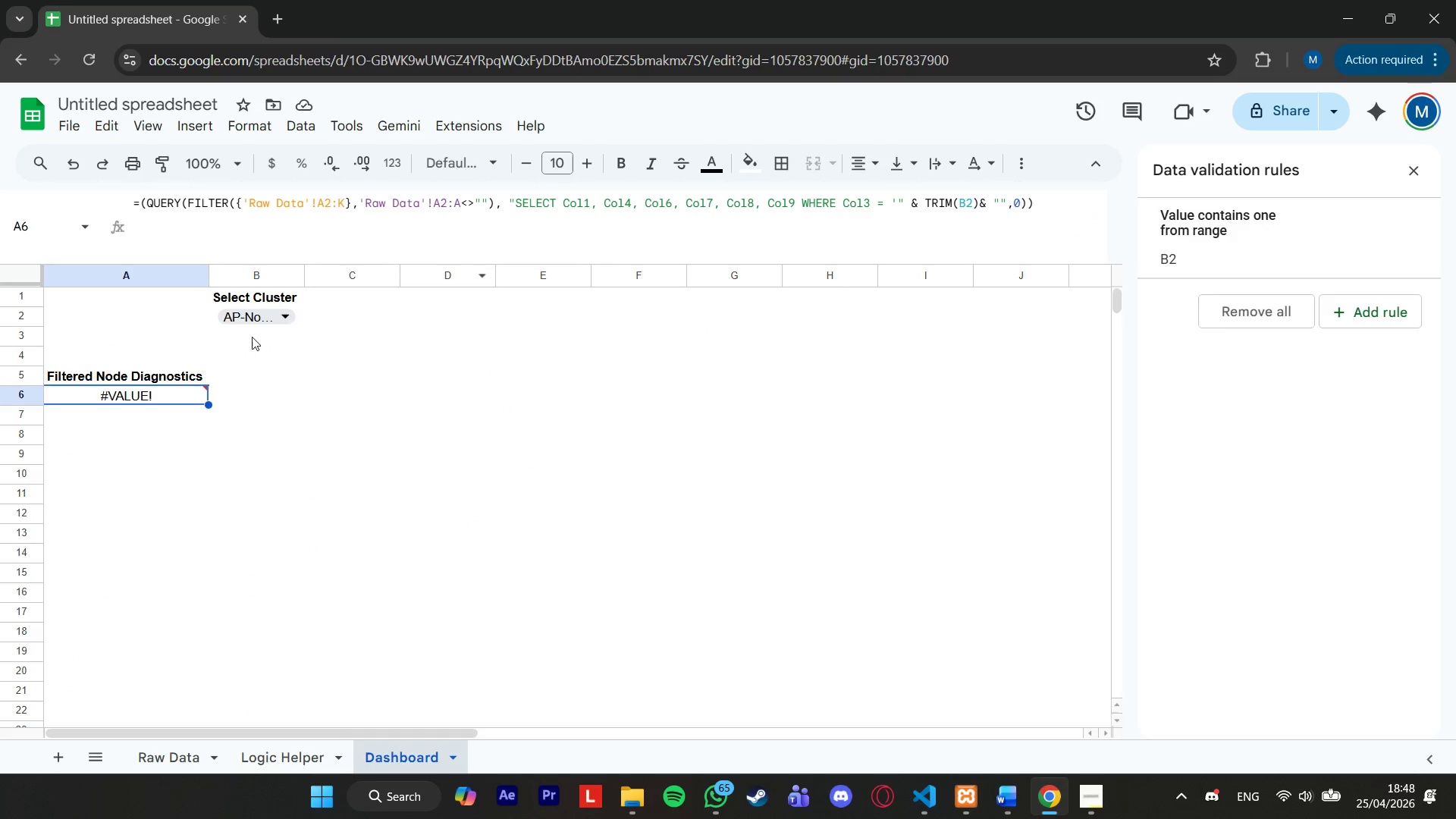 
left_click([280, 322])
 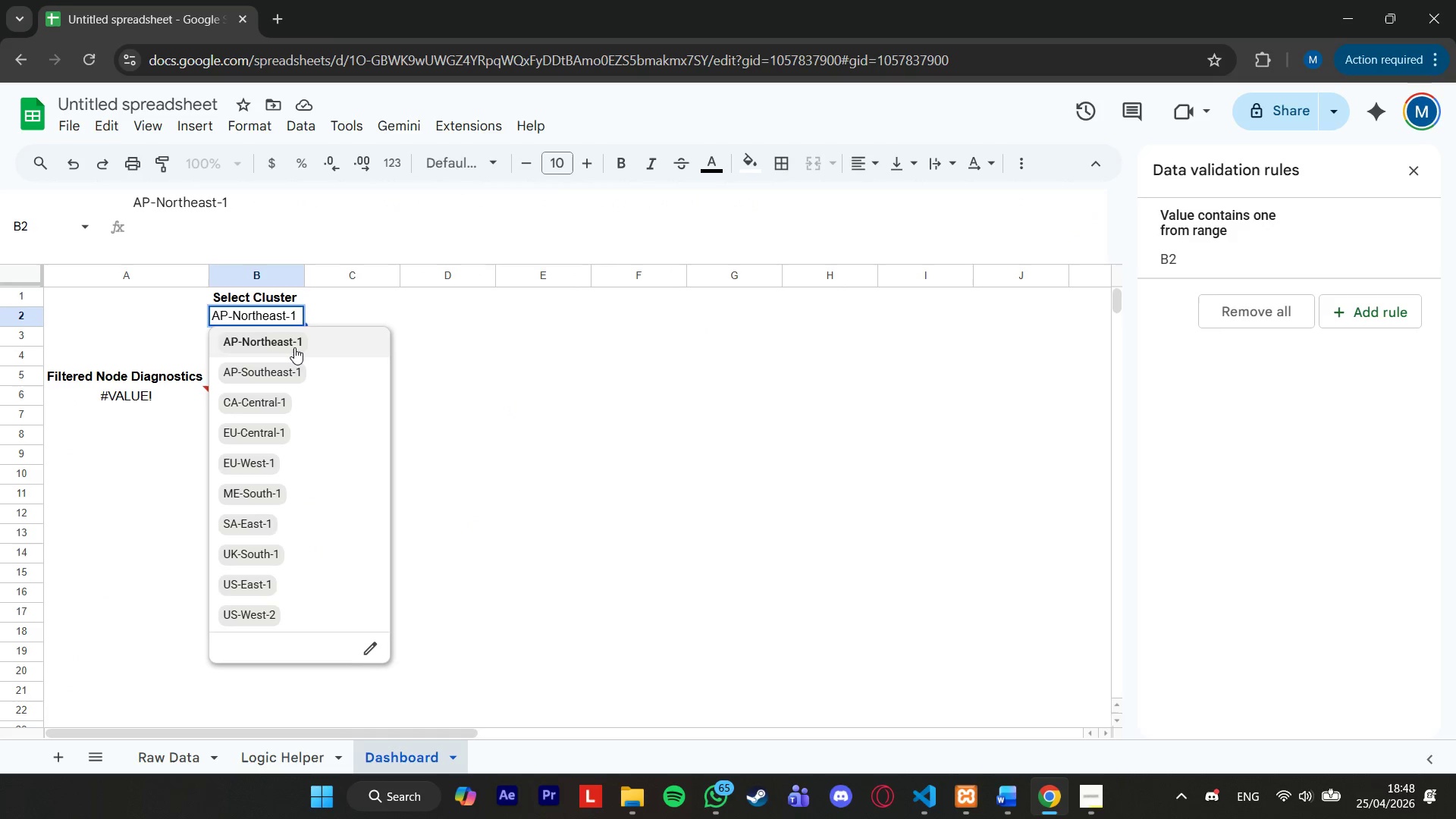 
left_click([293, 371])
 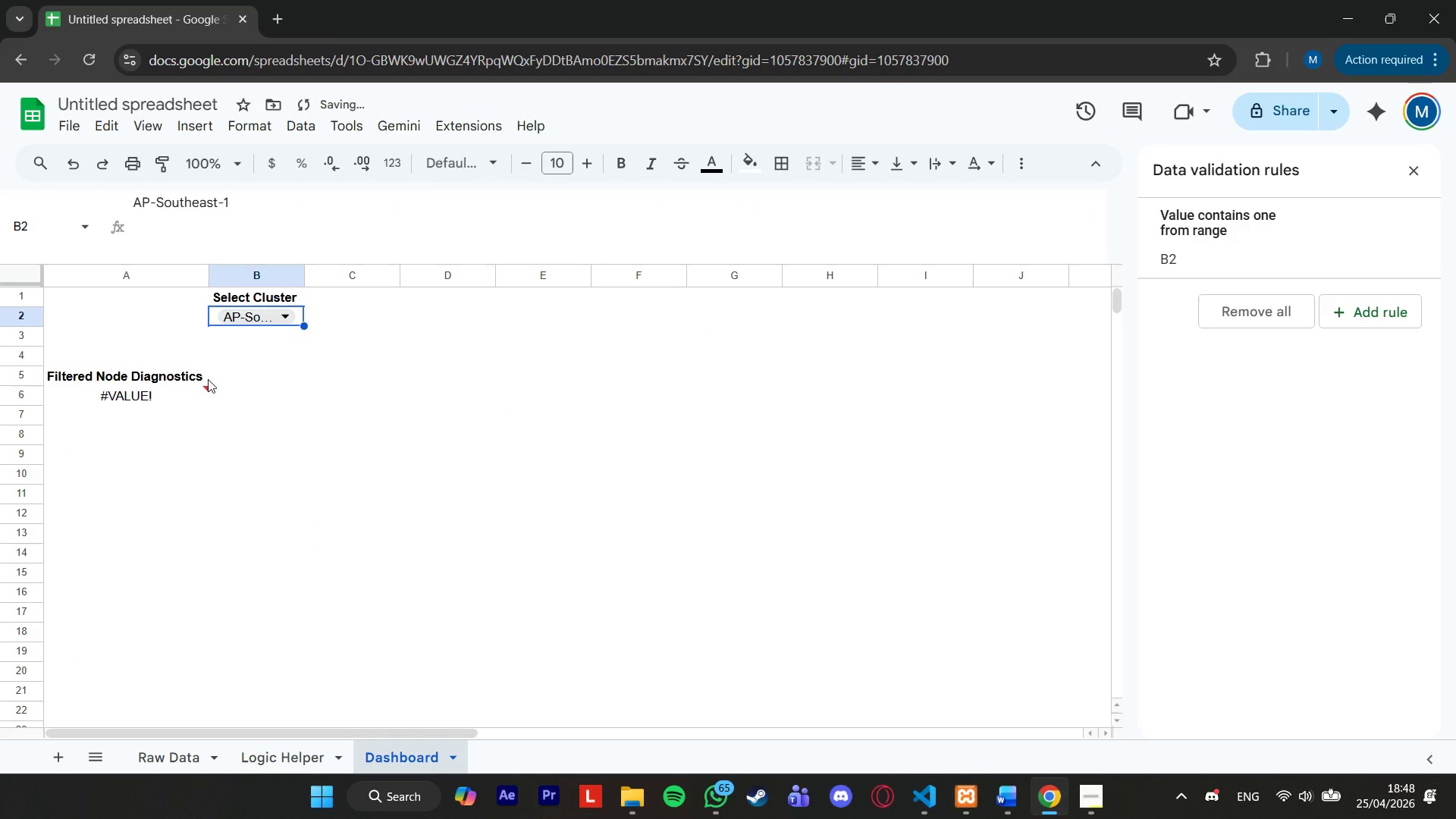 
mouse_move([187, 378])
 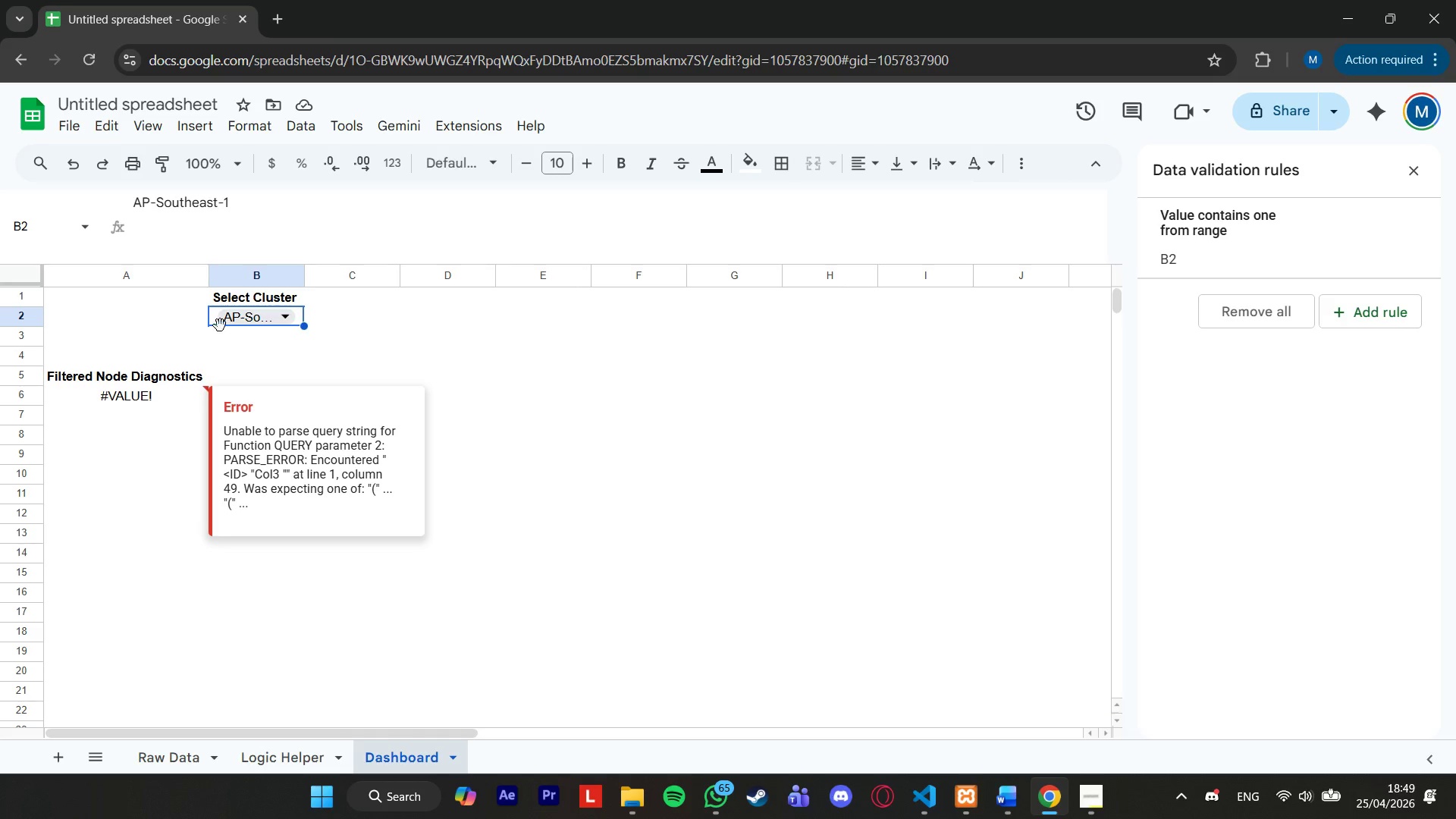 
left_click([234, 317])
 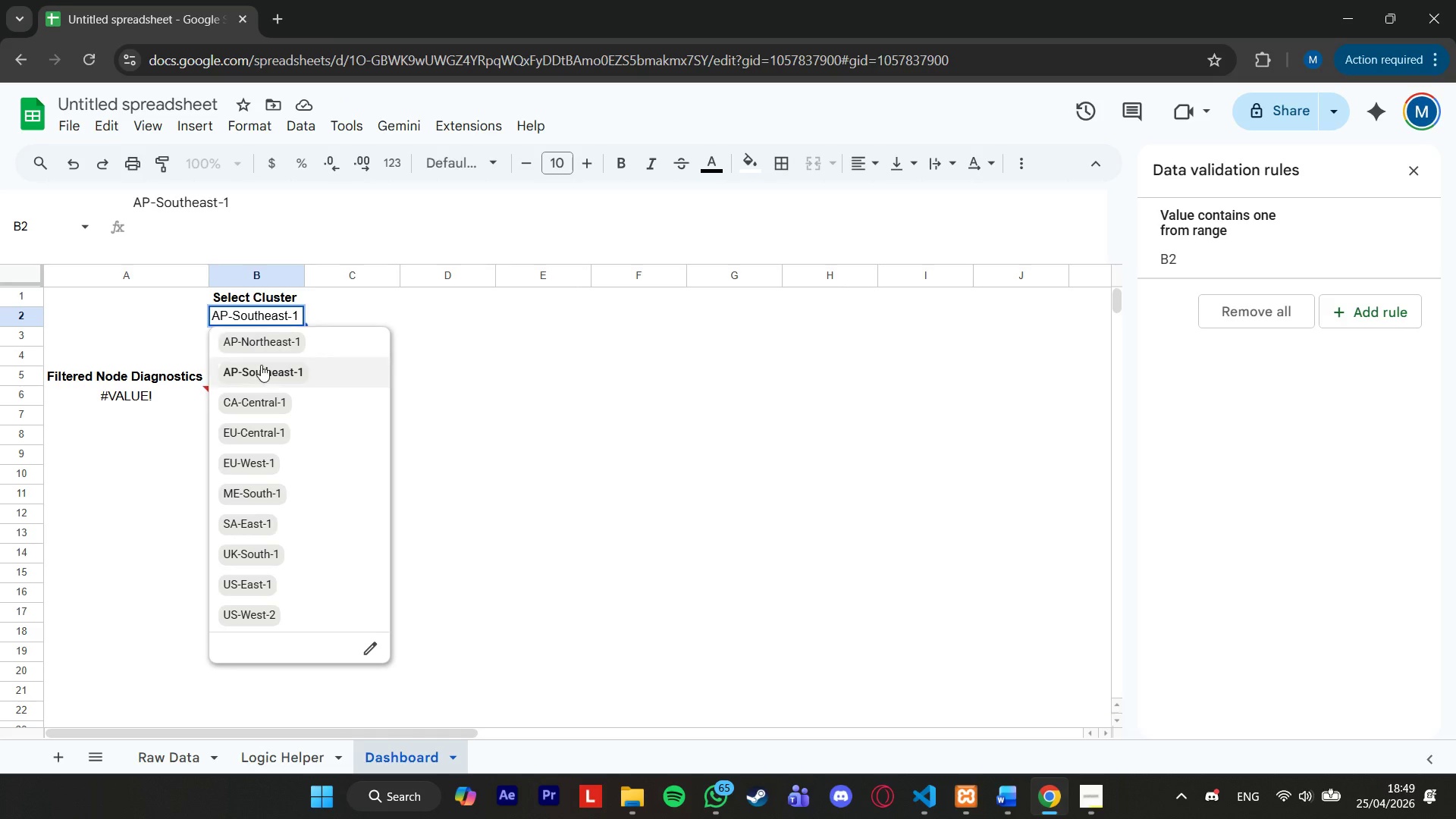 
left_click([272, 392])
 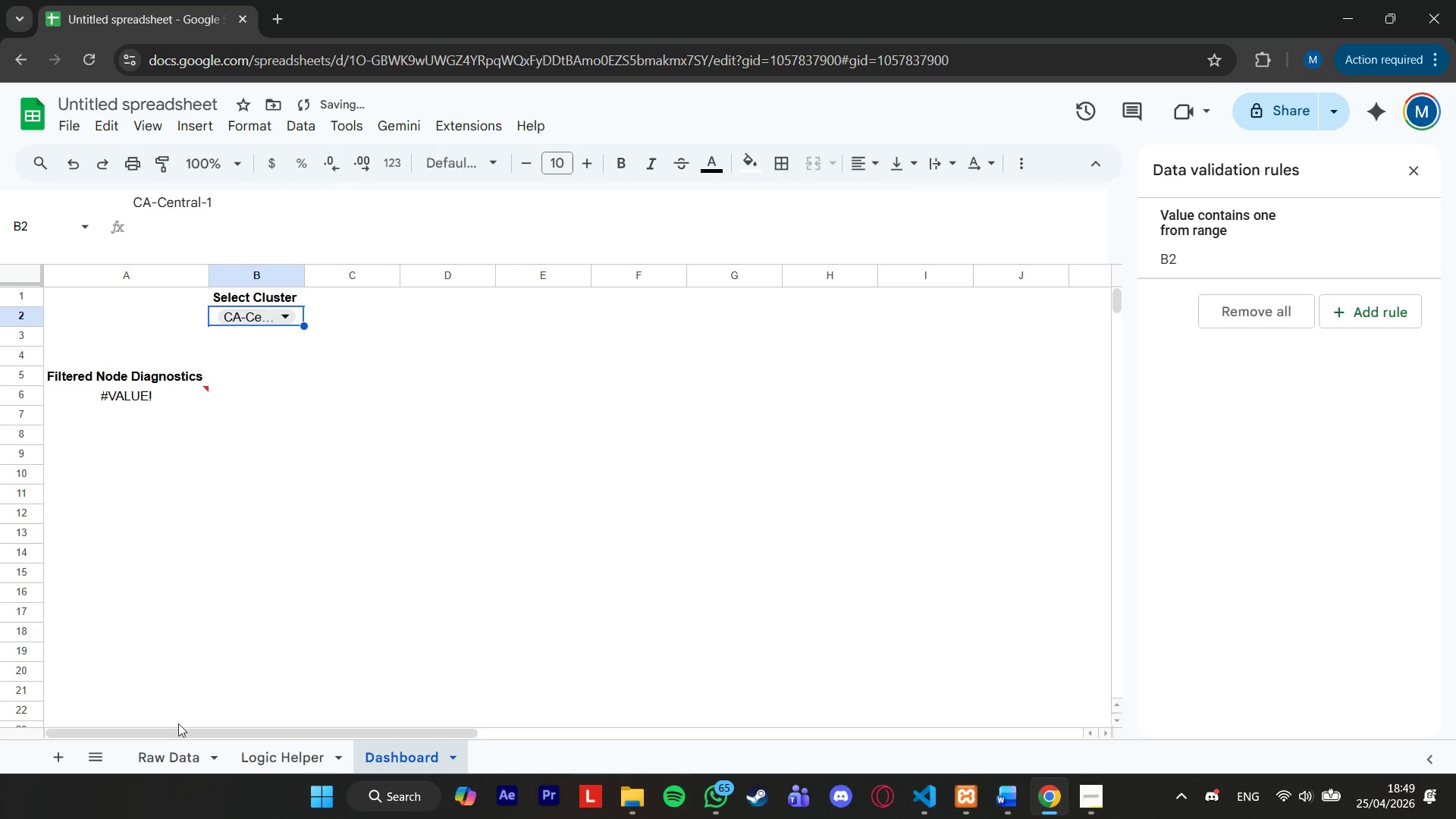 
left_click([177, 763])
 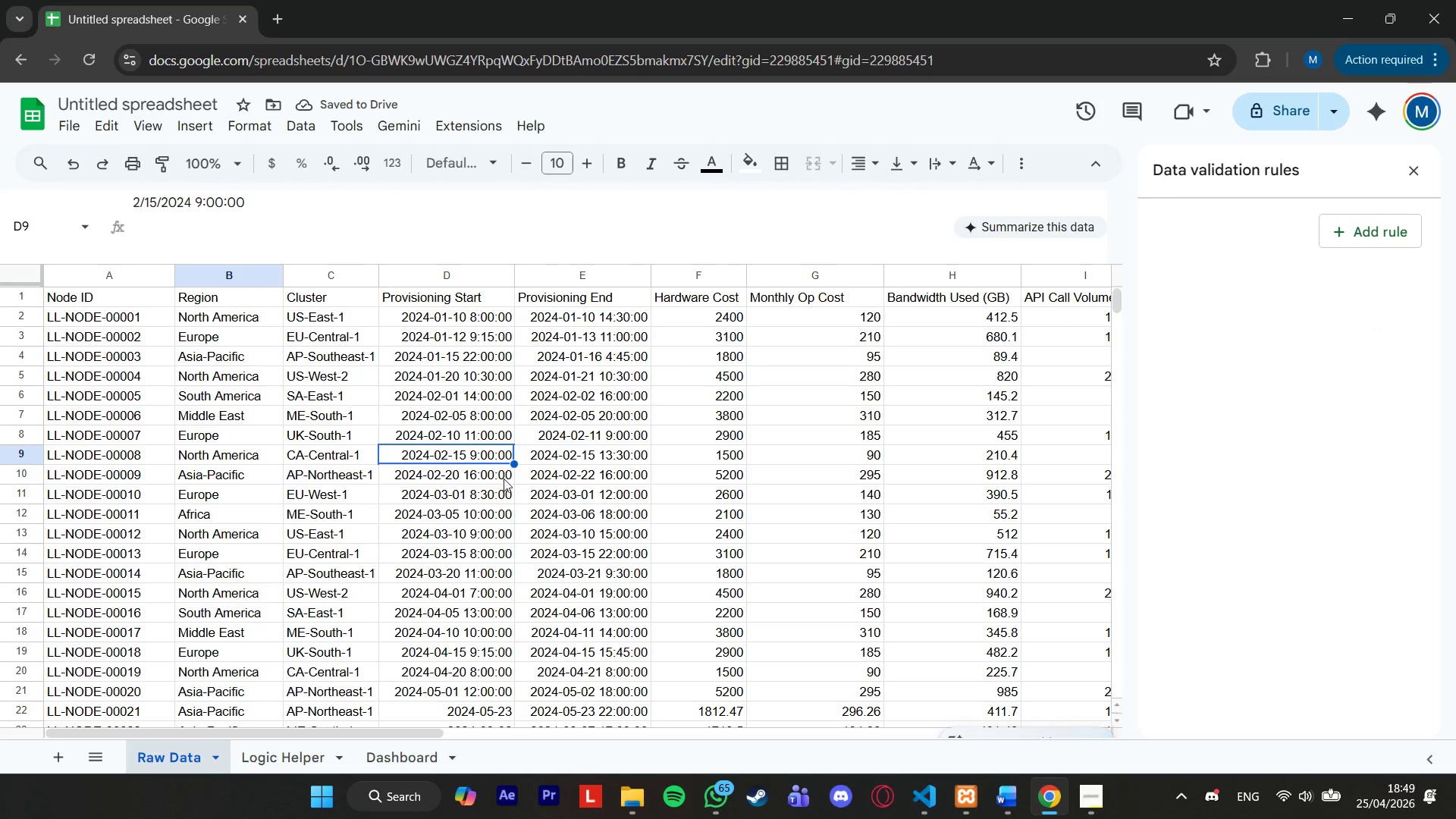 
left_click([313, 747])
 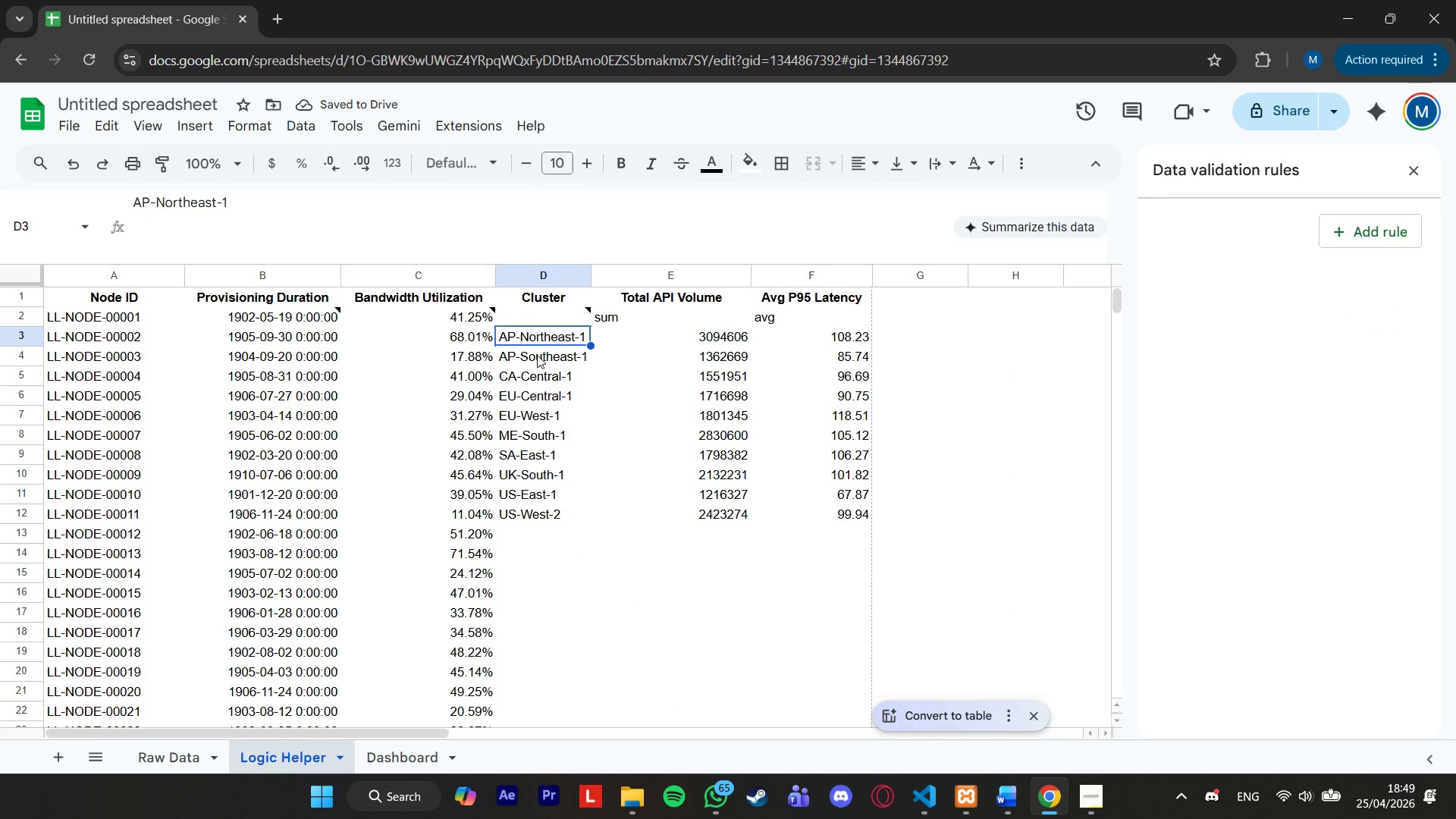 
left_click([537, 355])
 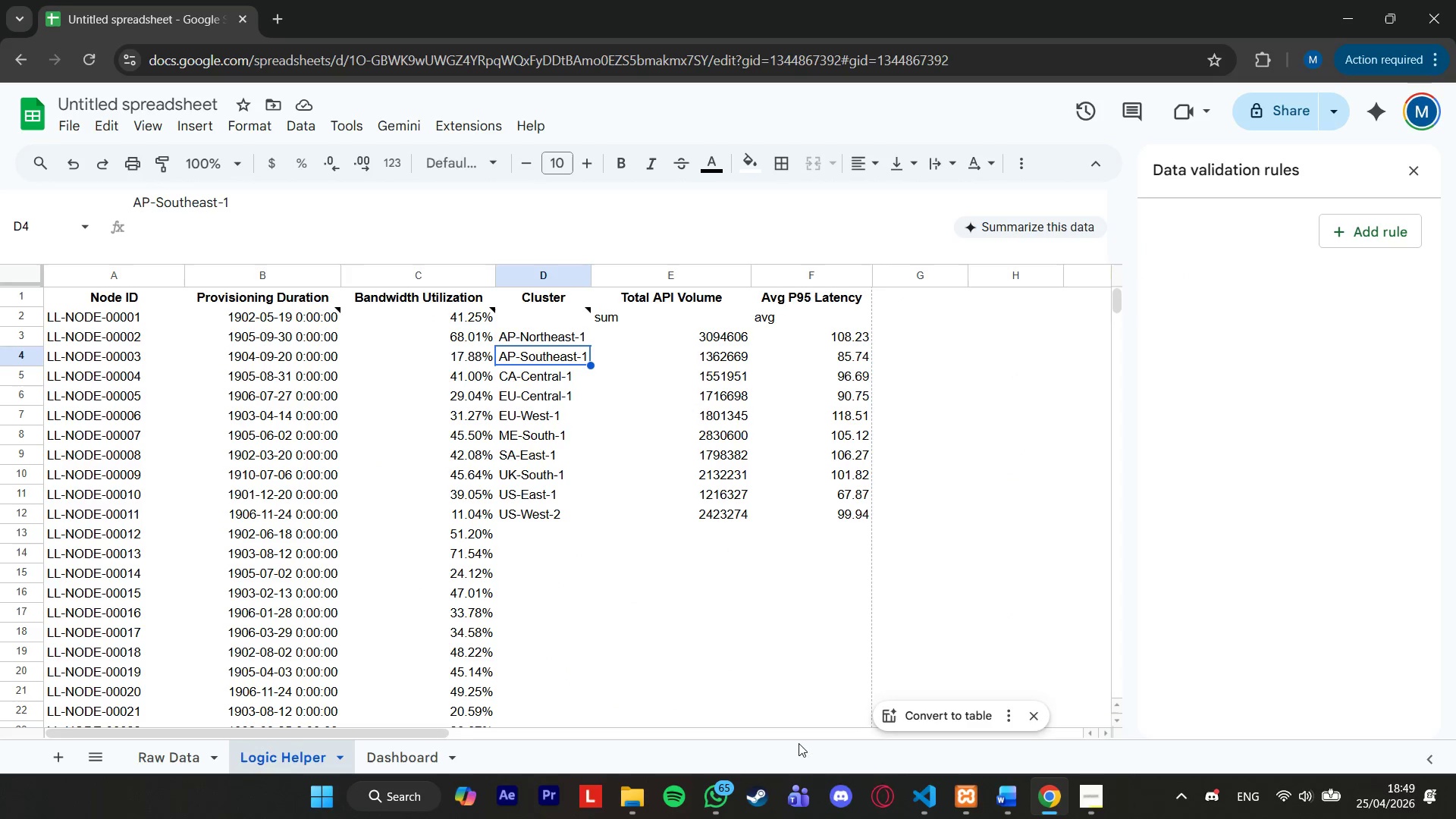 
left_click([416, 764])
 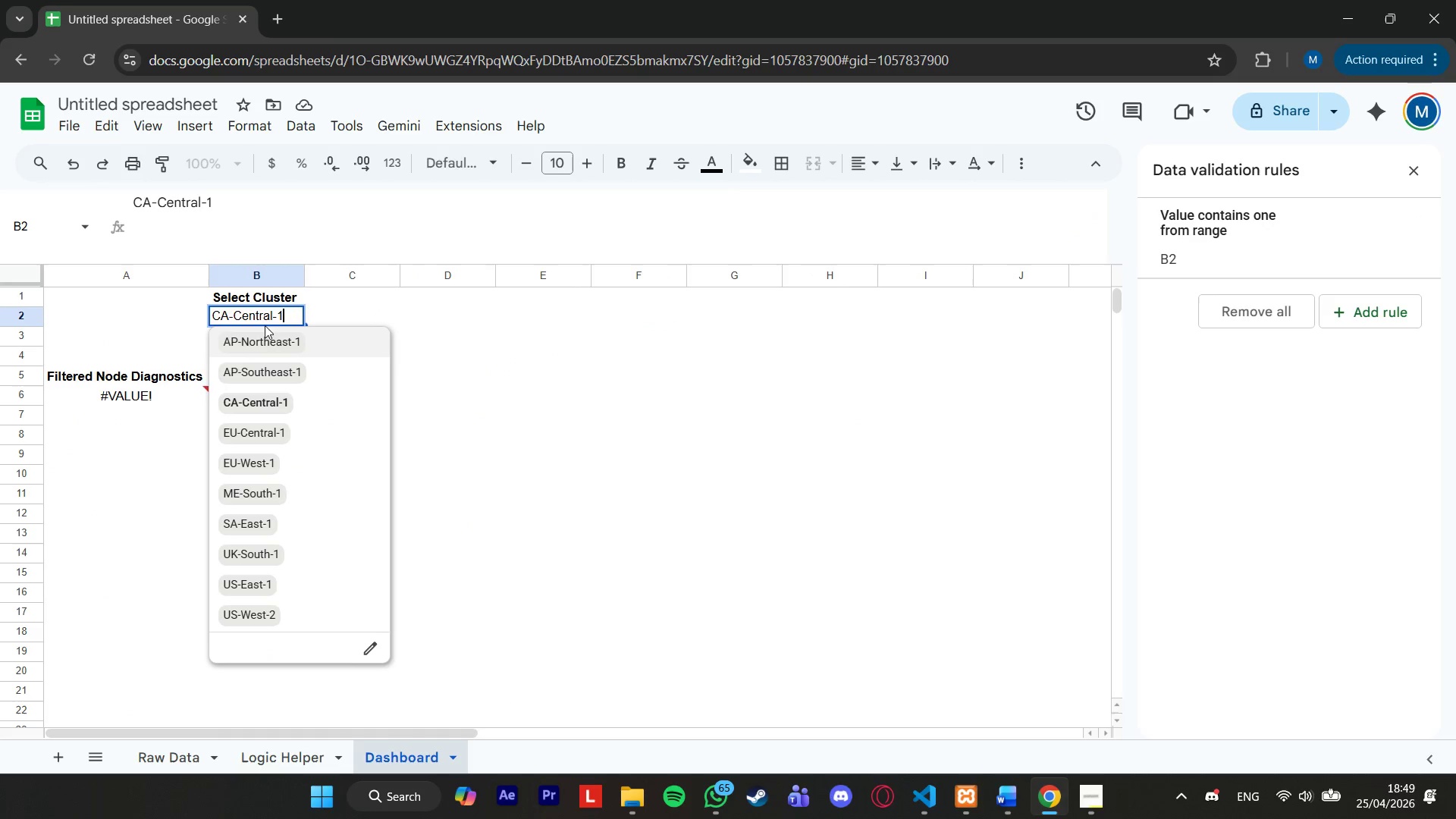 
double_click([203, 388])
 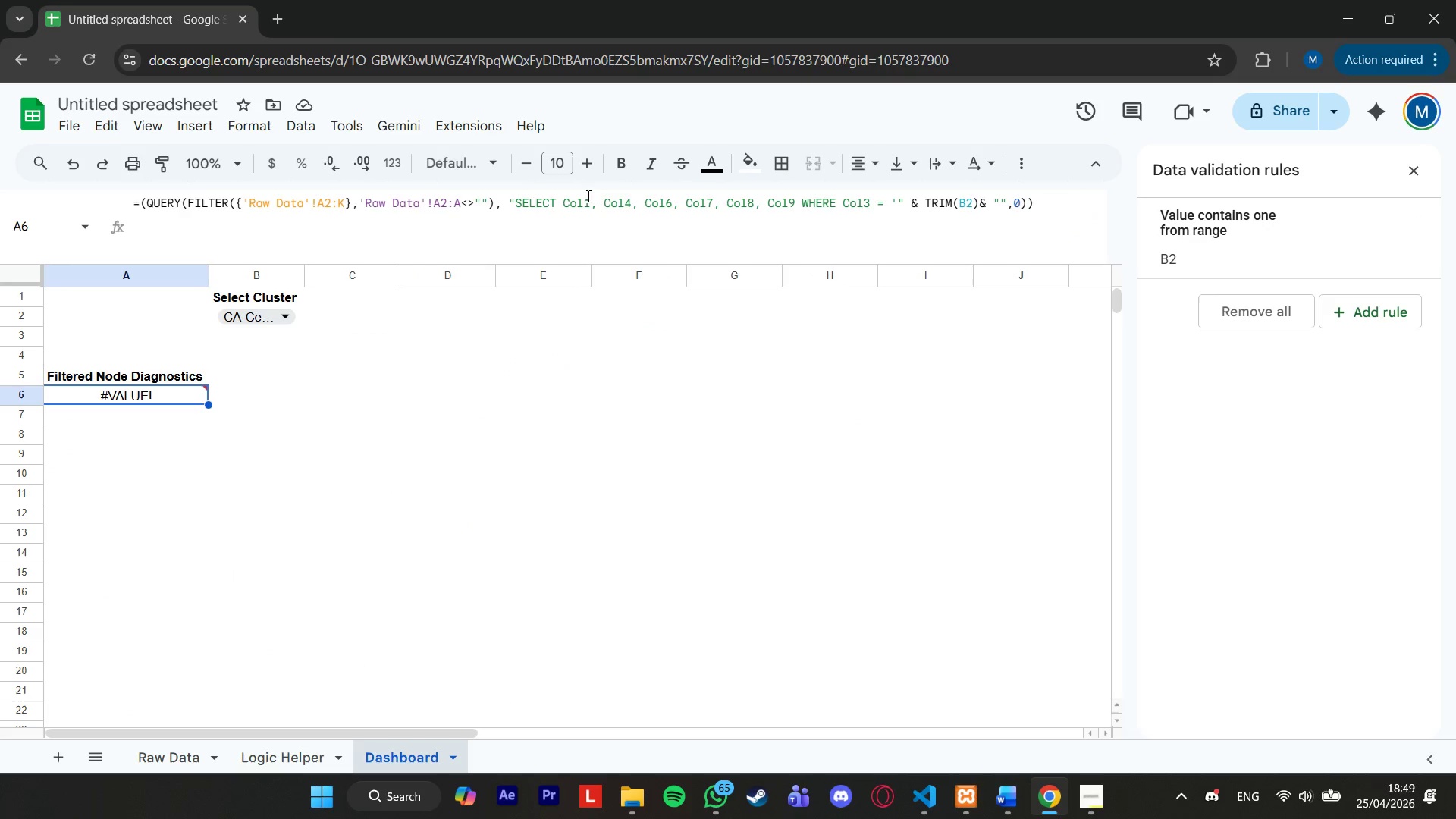 
left_click([693, 199])
 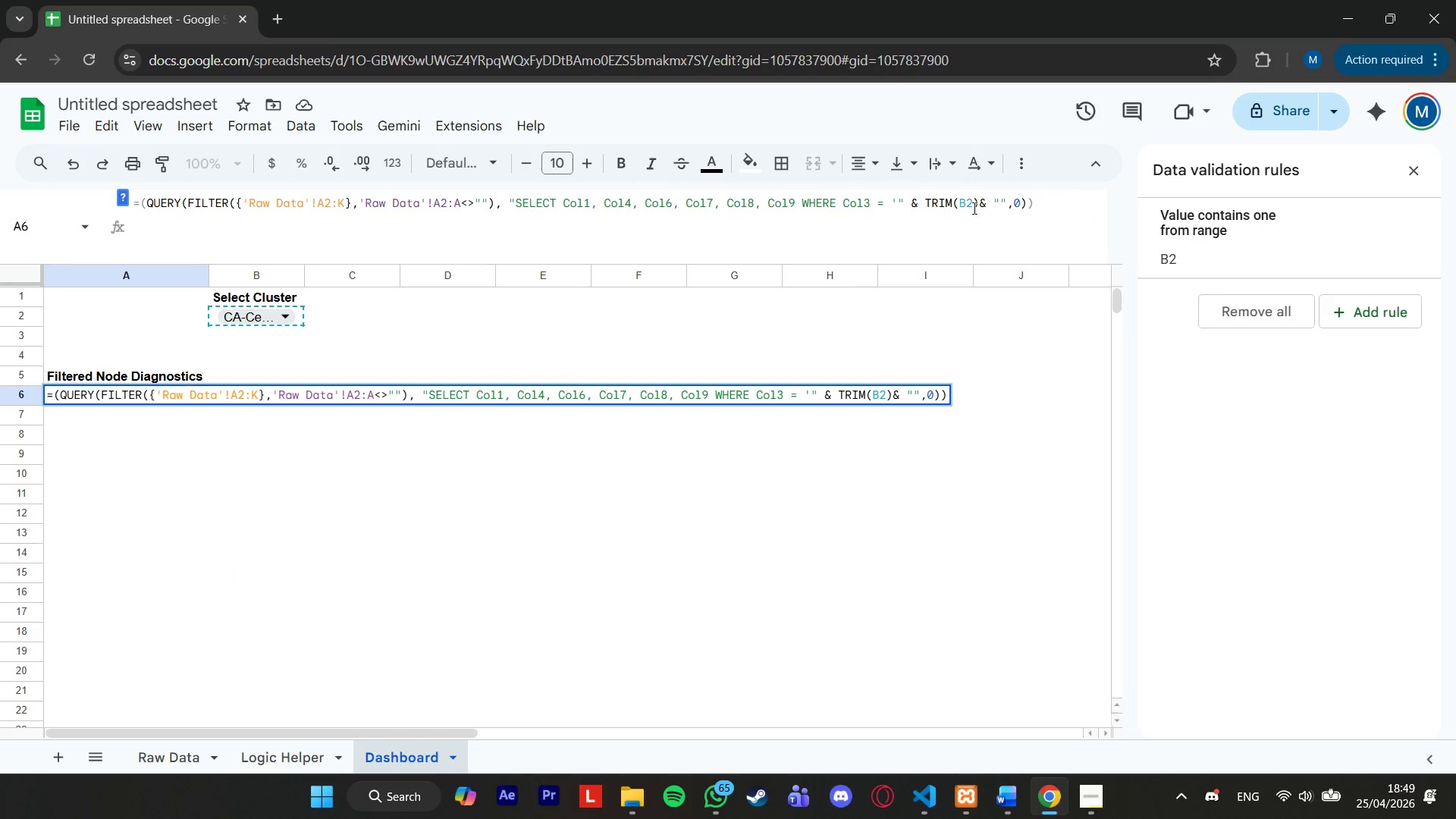 
left_click([963, 206])
 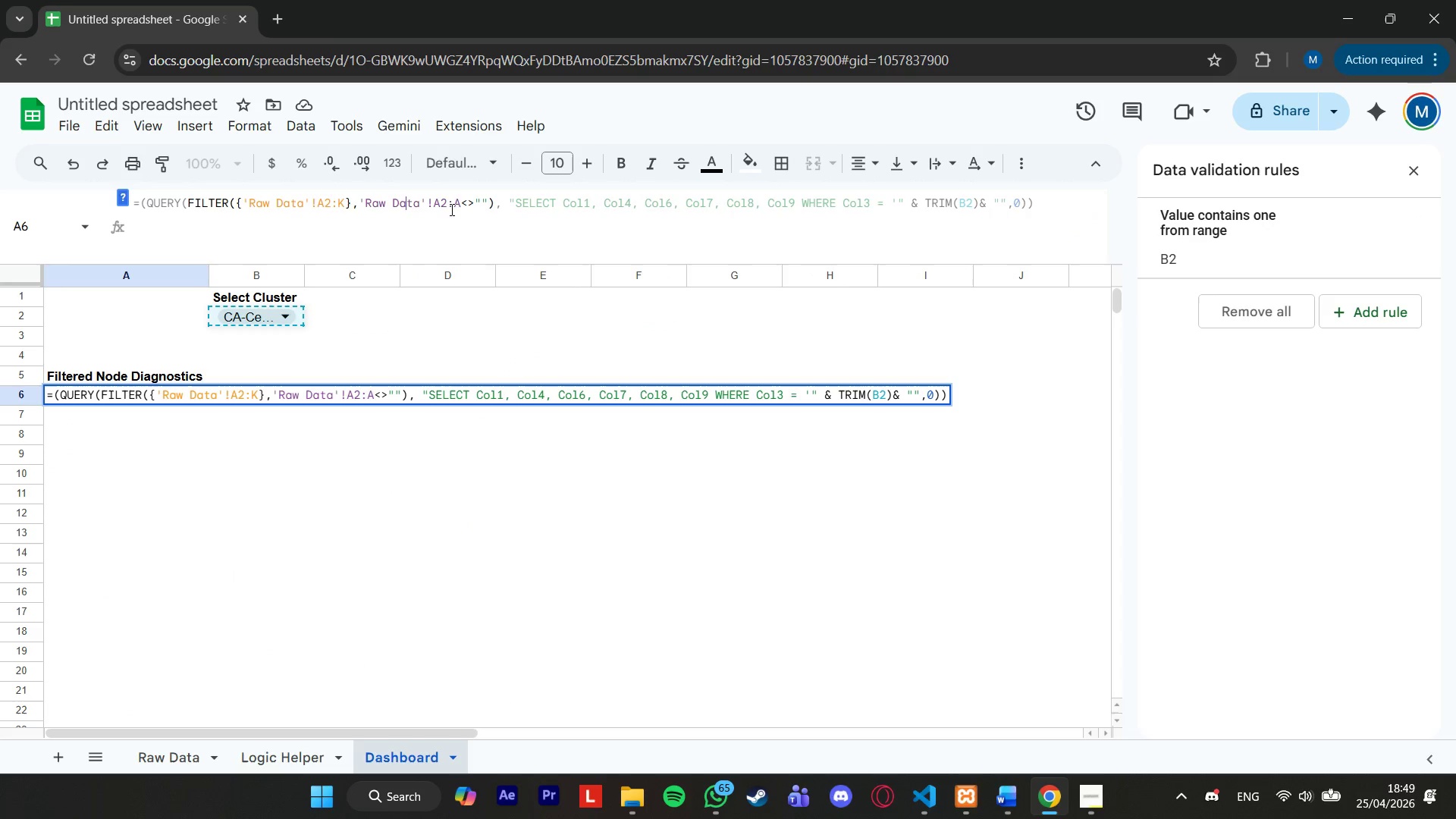 
triple_click([441, 206])
 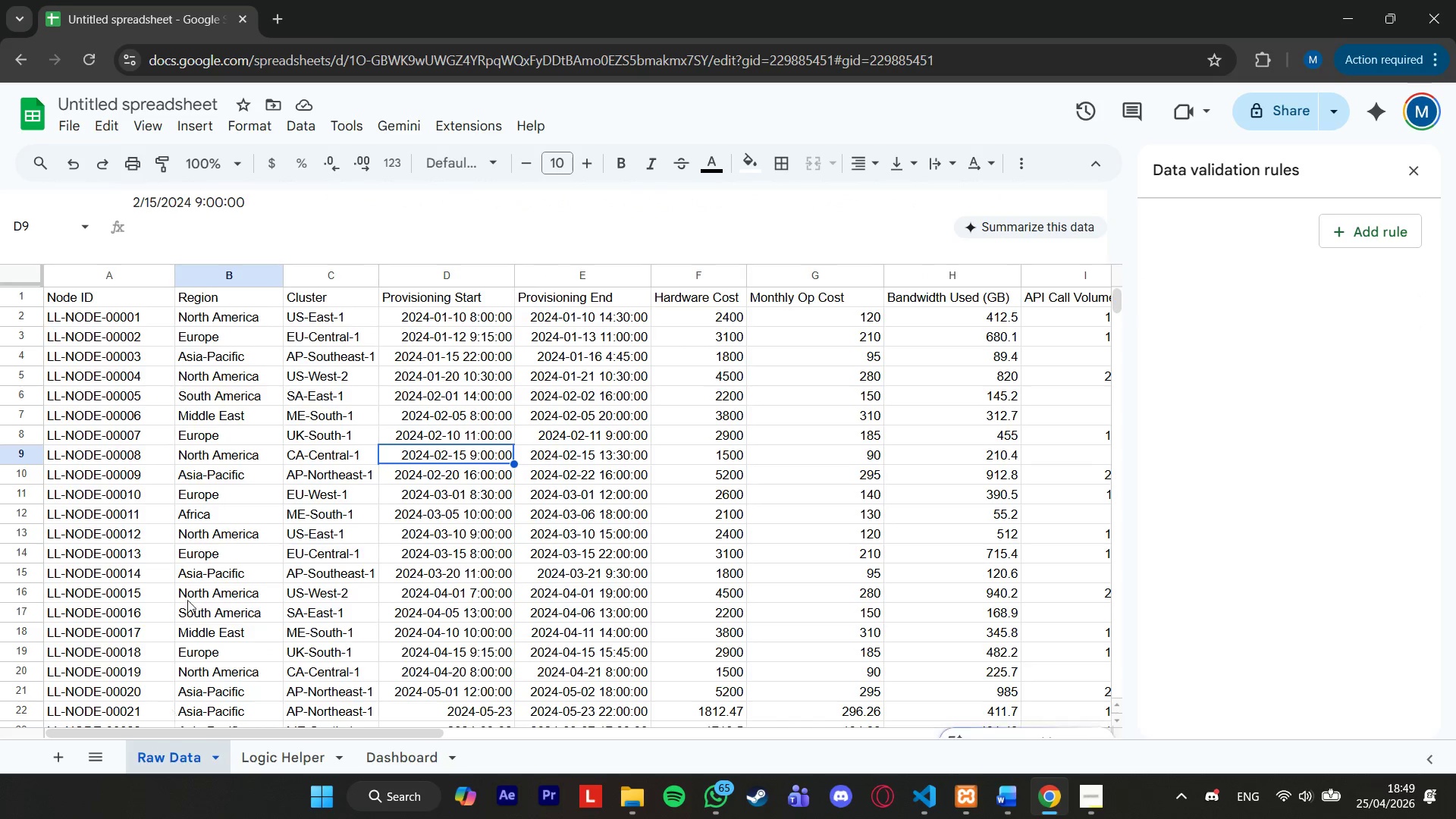 
left_click([96, 314])
 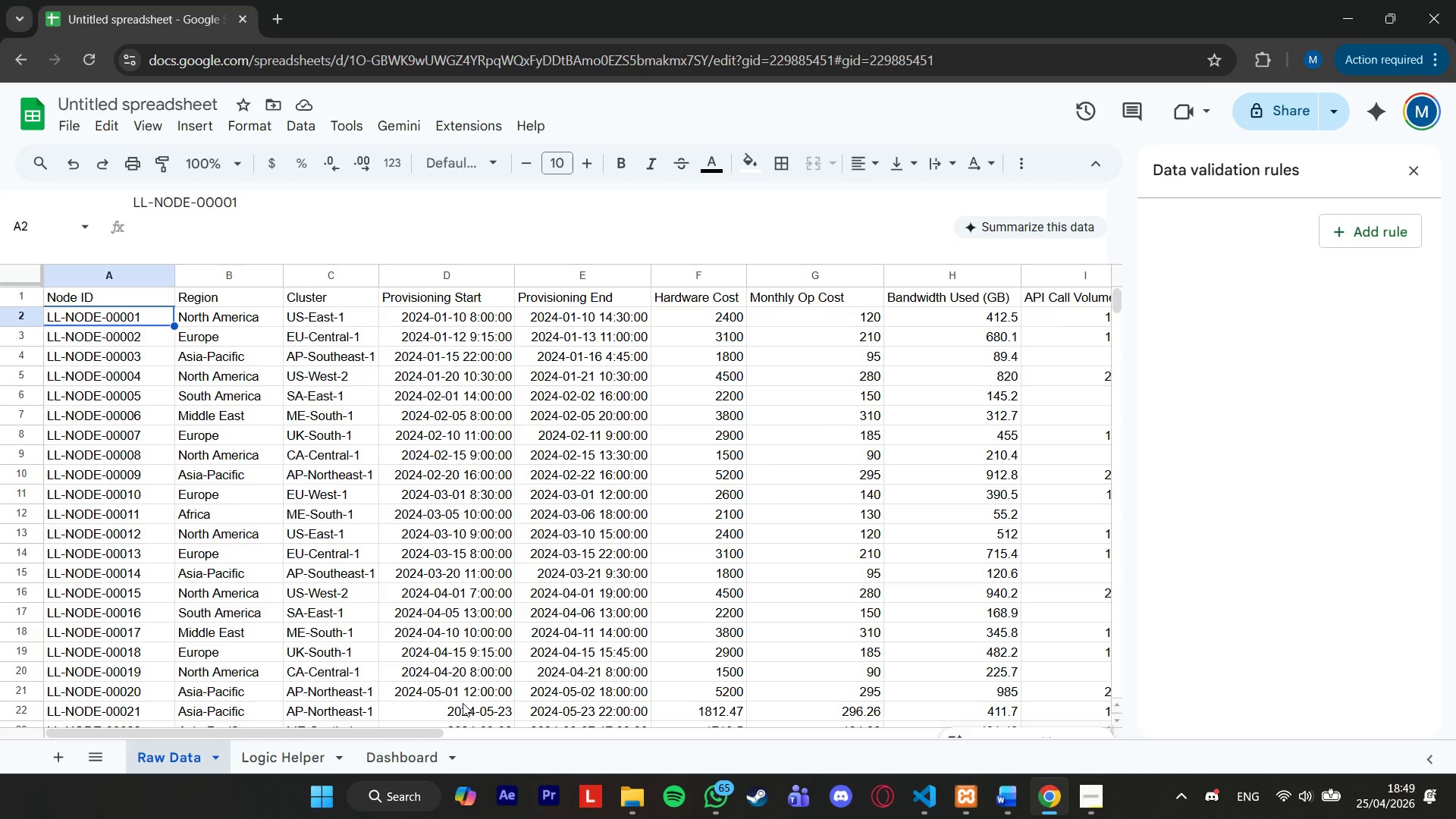 
left_click_drag(start_coordinate=[400, 737], to_coordinate=[357, 657])
 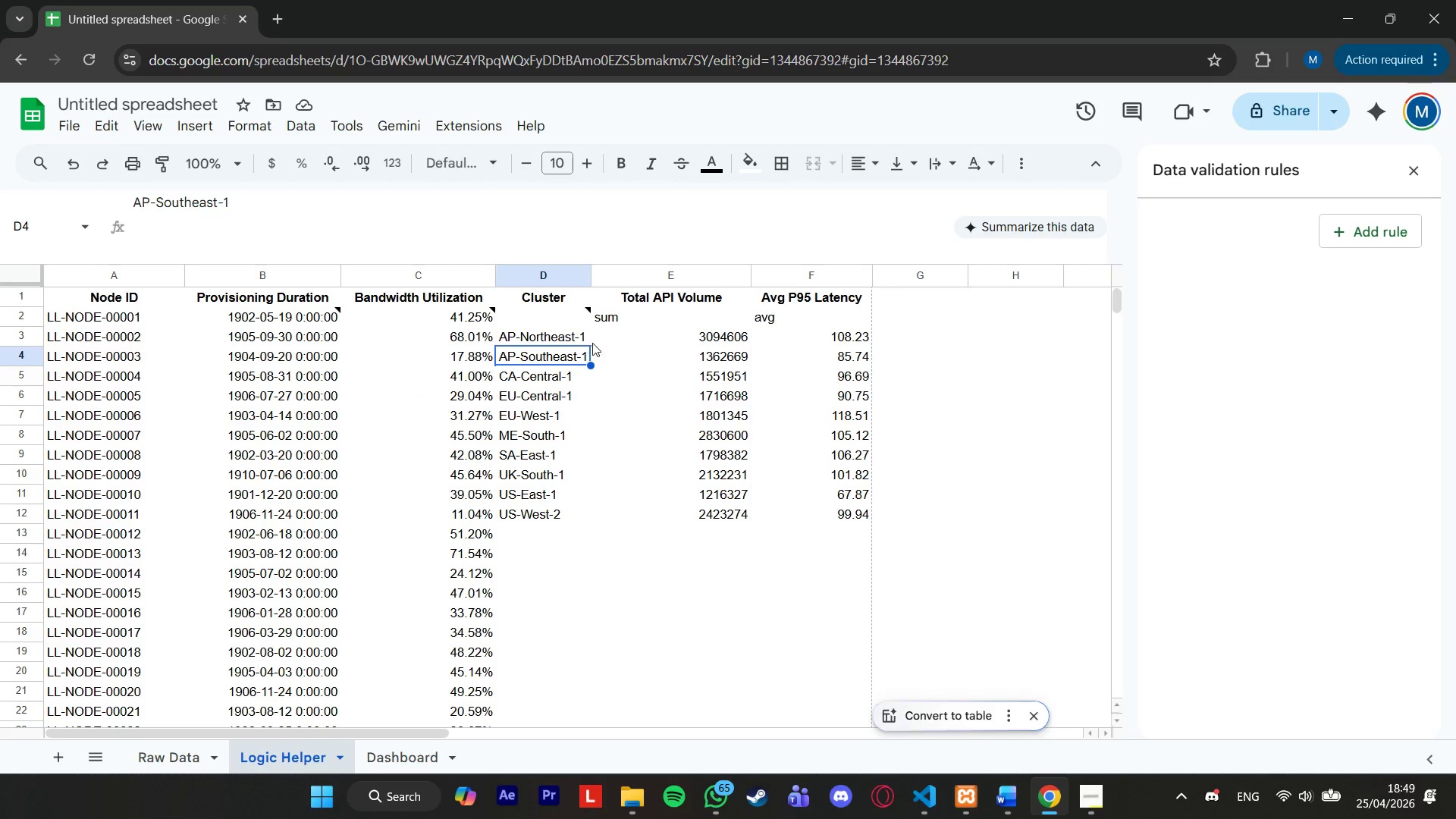 
left_click([411, 753])
 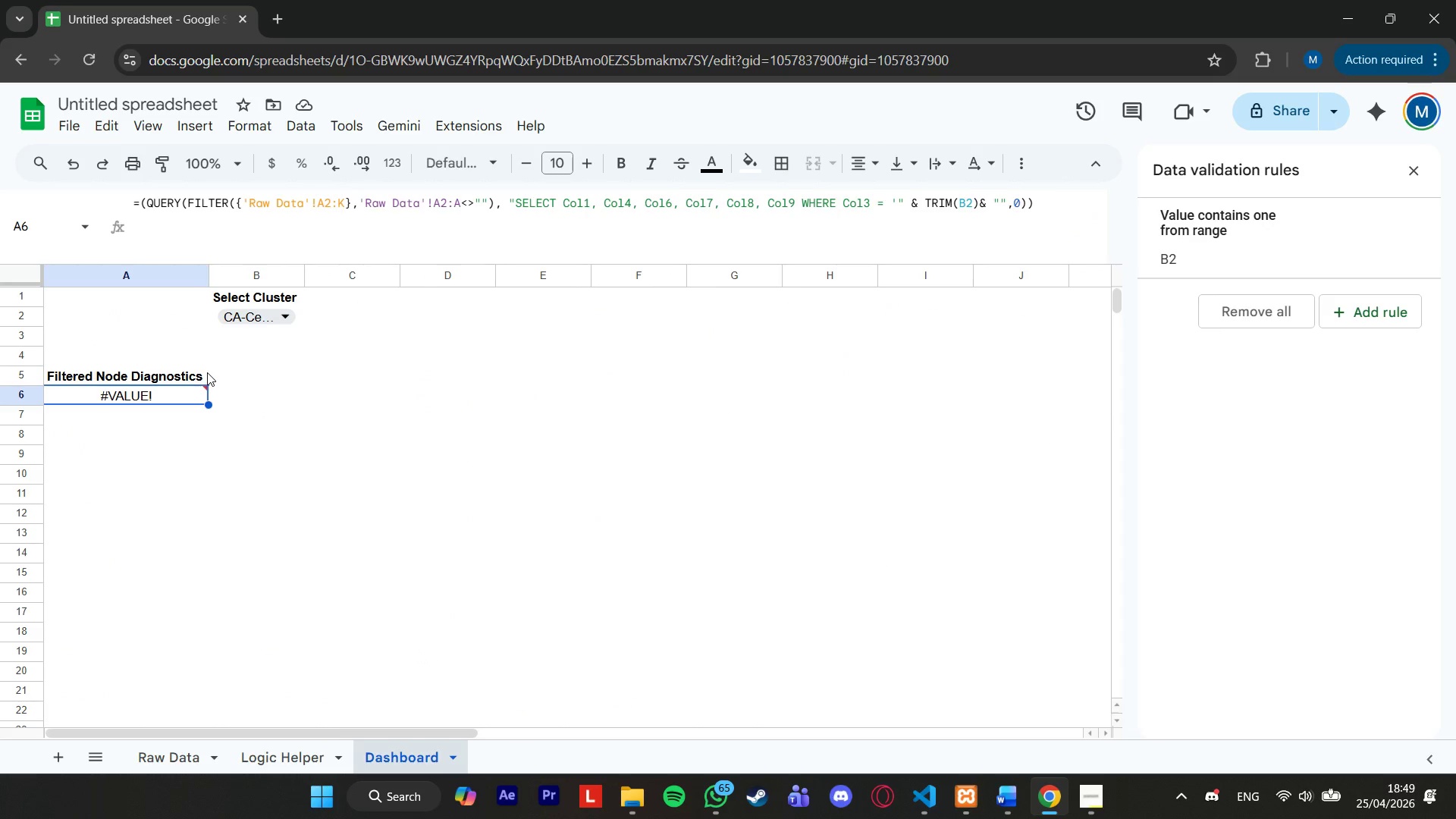 
double_click([262, 317])
 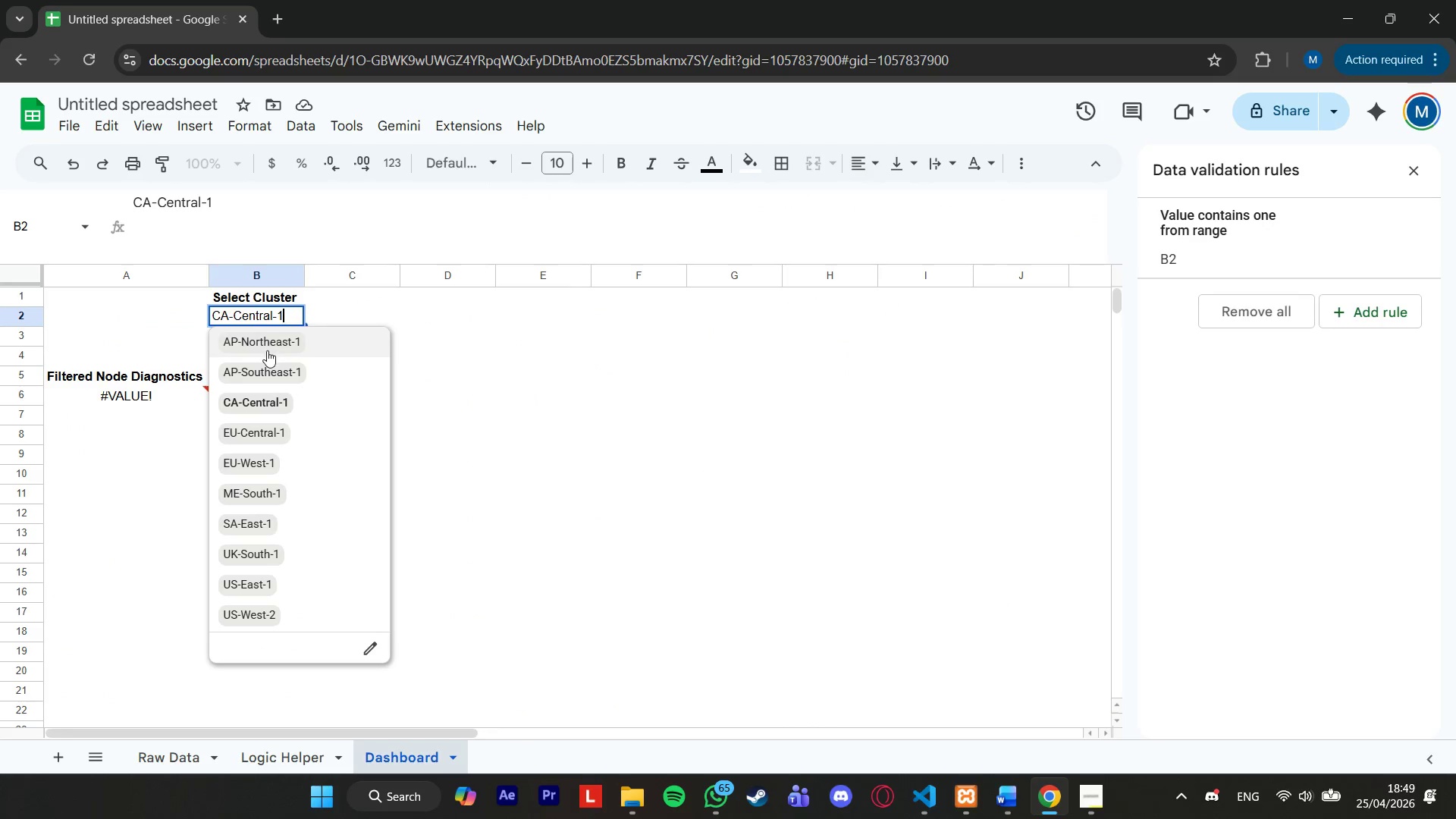 
triple_click([267, 350])
 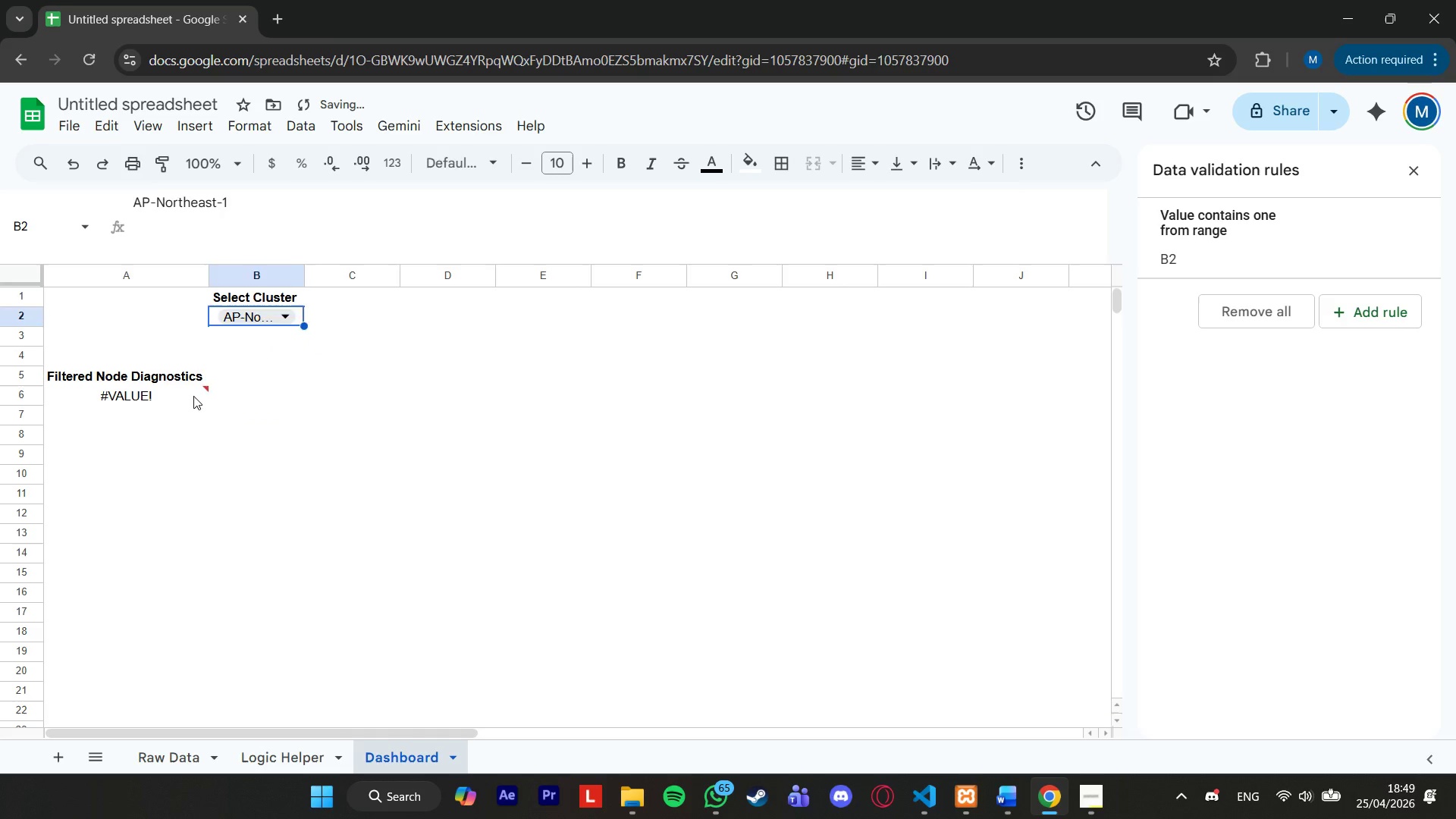 
left_click([193, 396])
 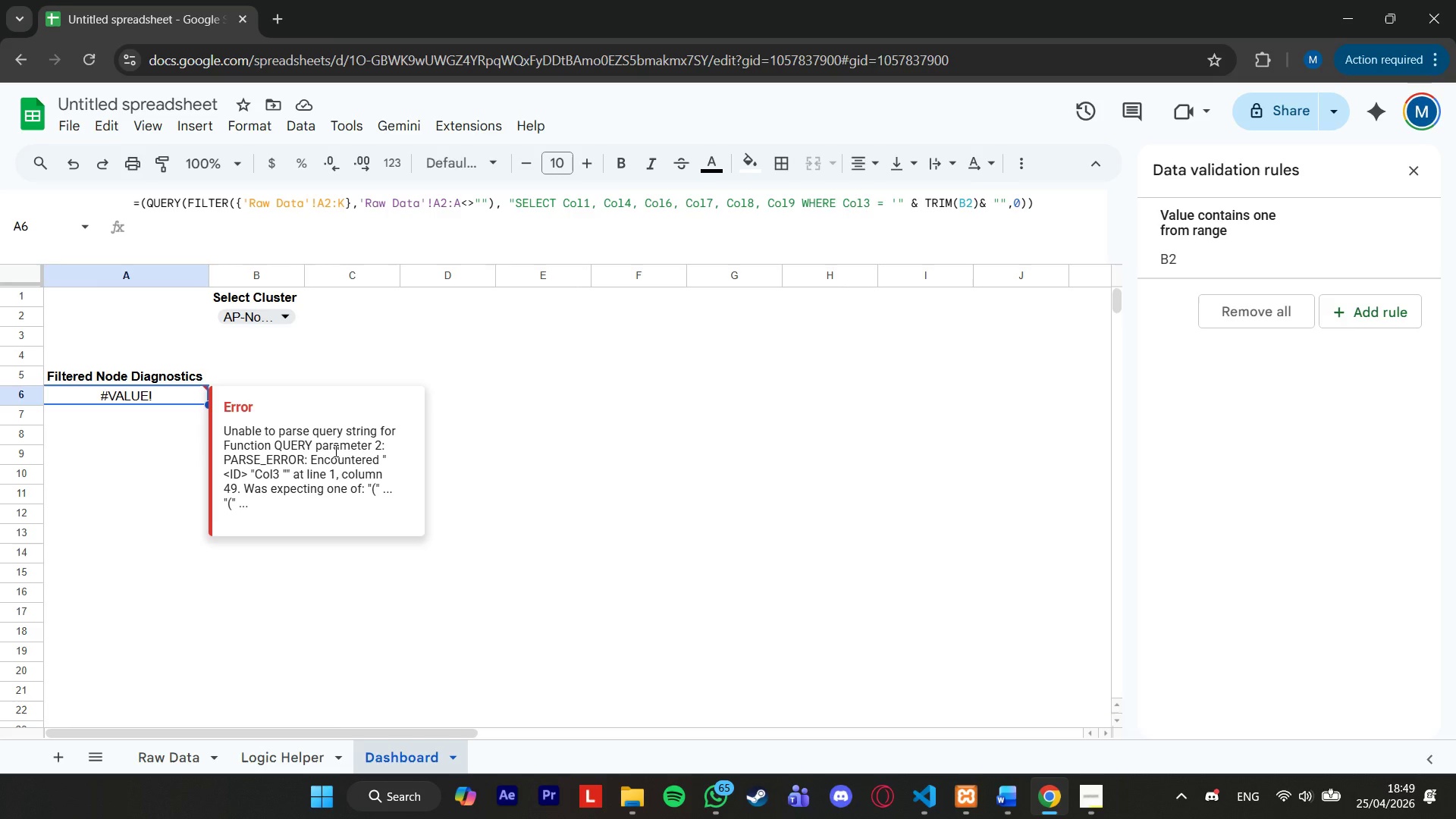 
wait(20.06)
 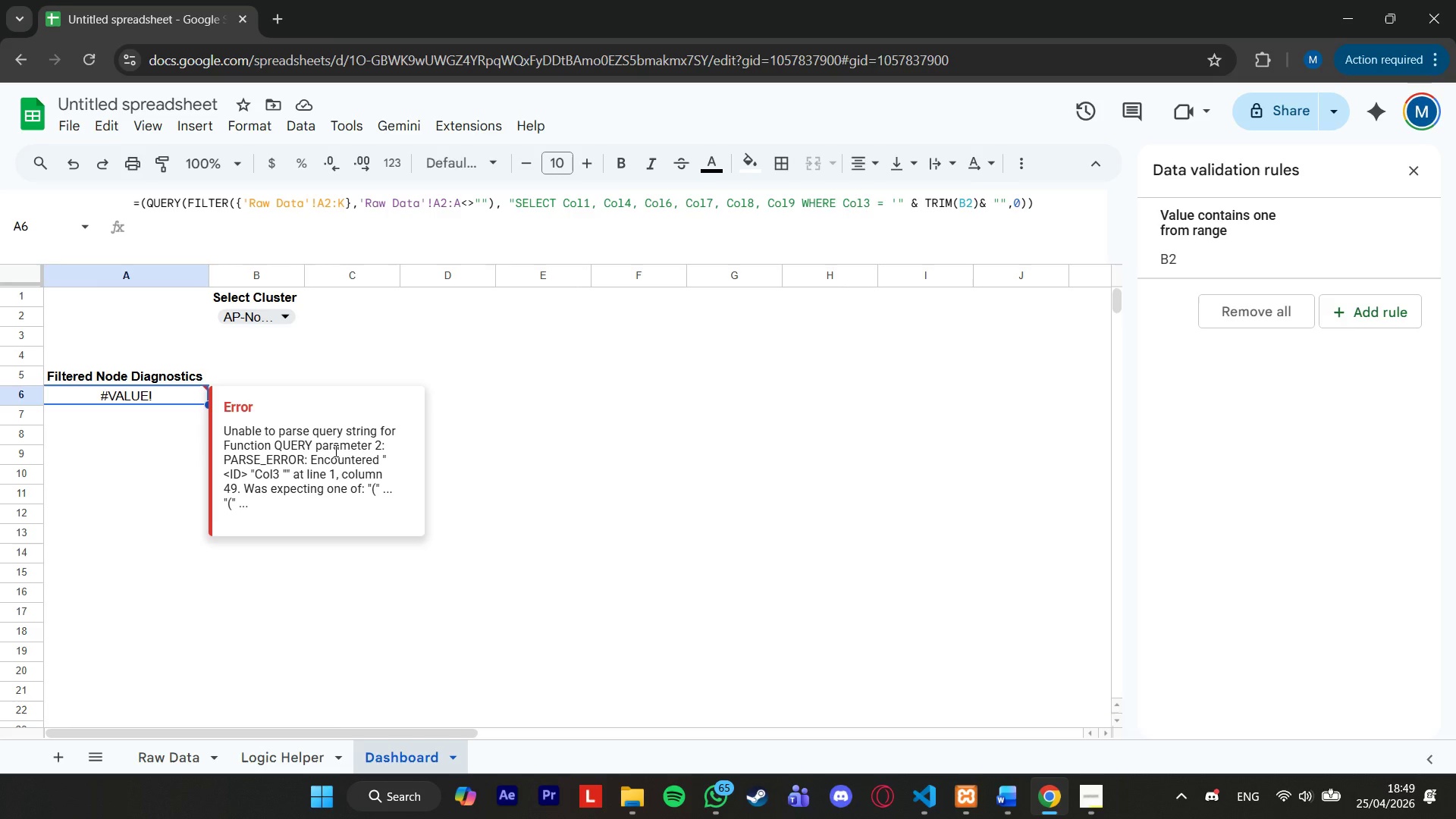 
left_click([180, 397])
 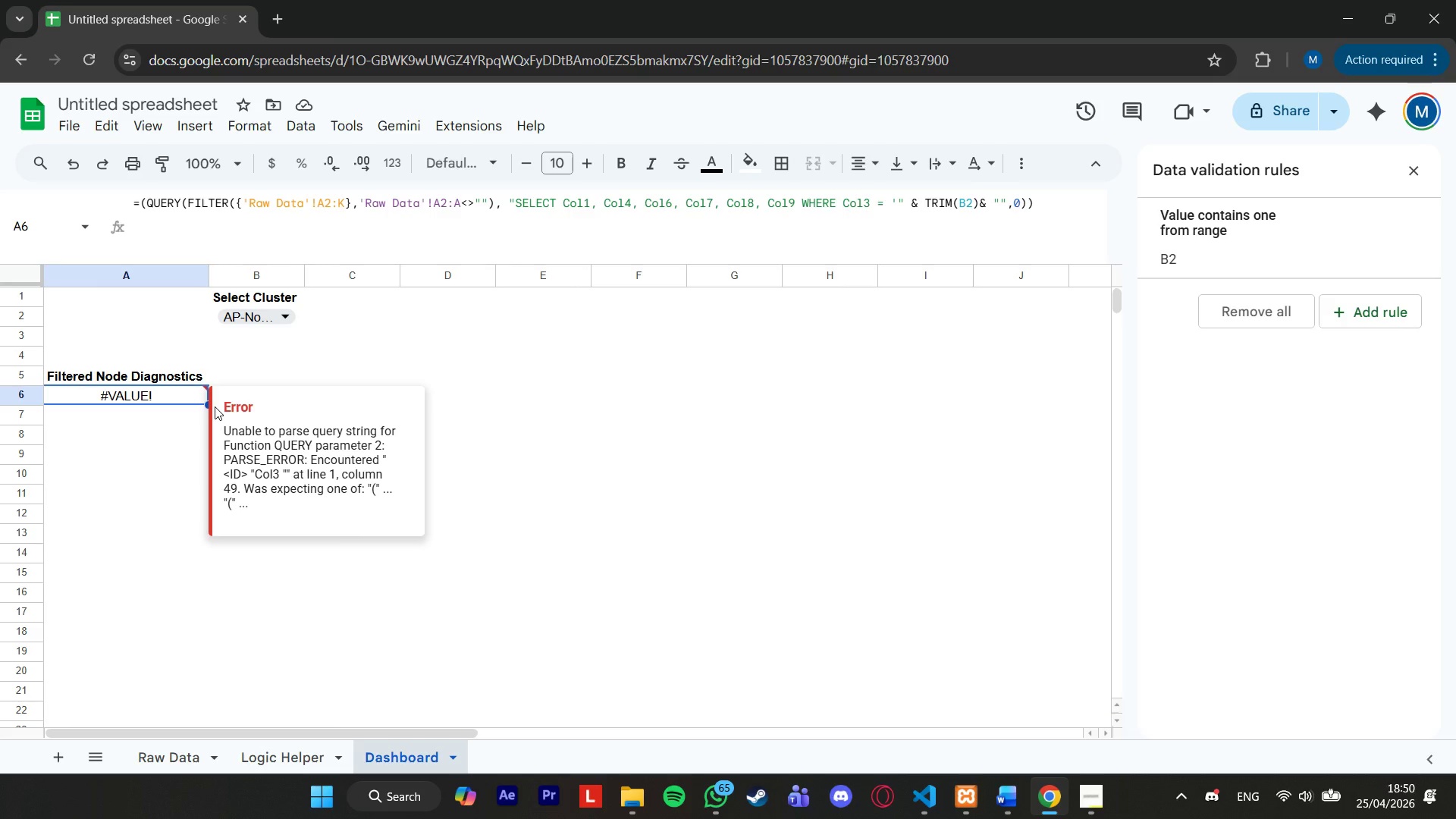 
wait(19.27)
 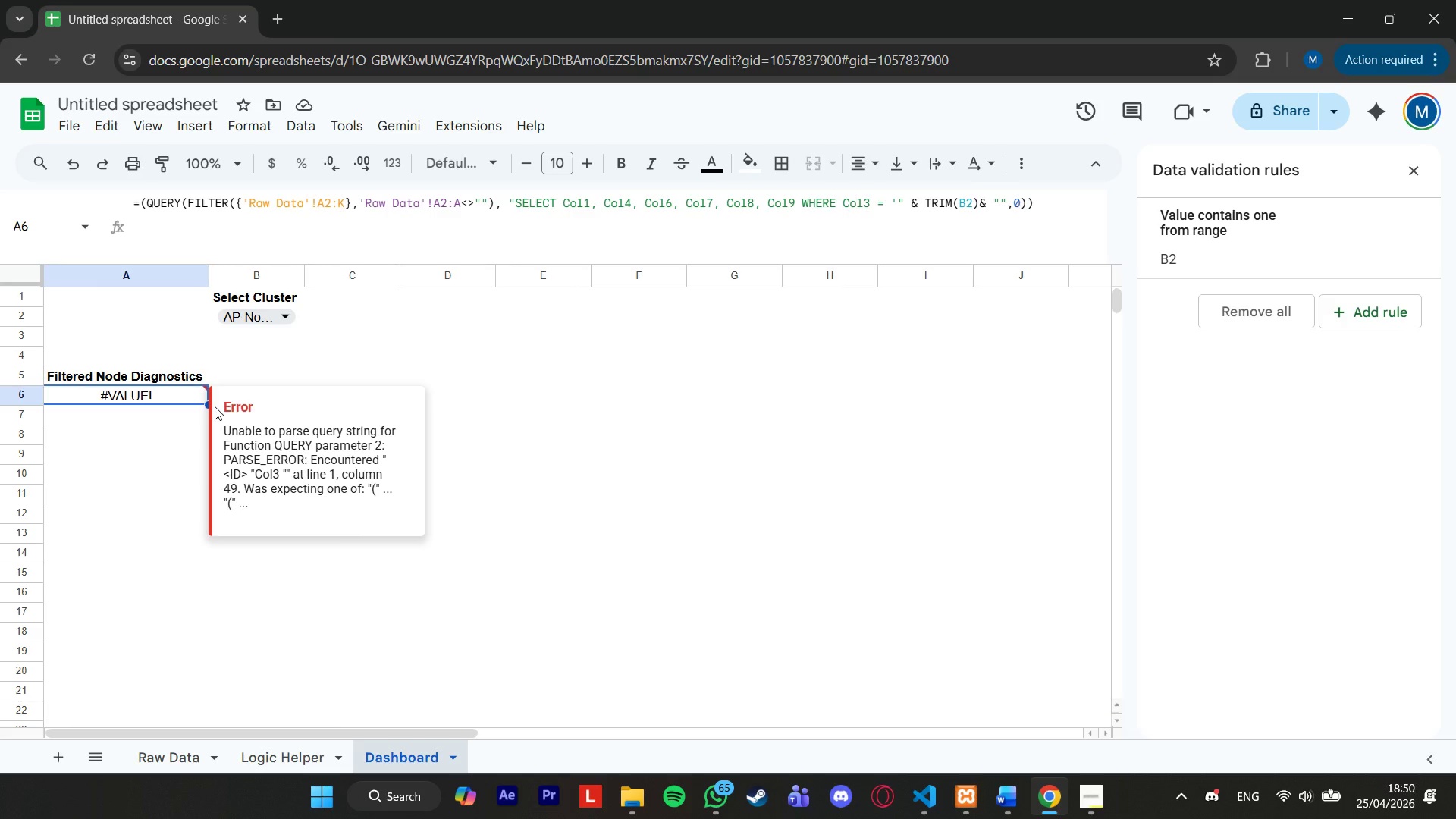 
left_click([1086, 800])